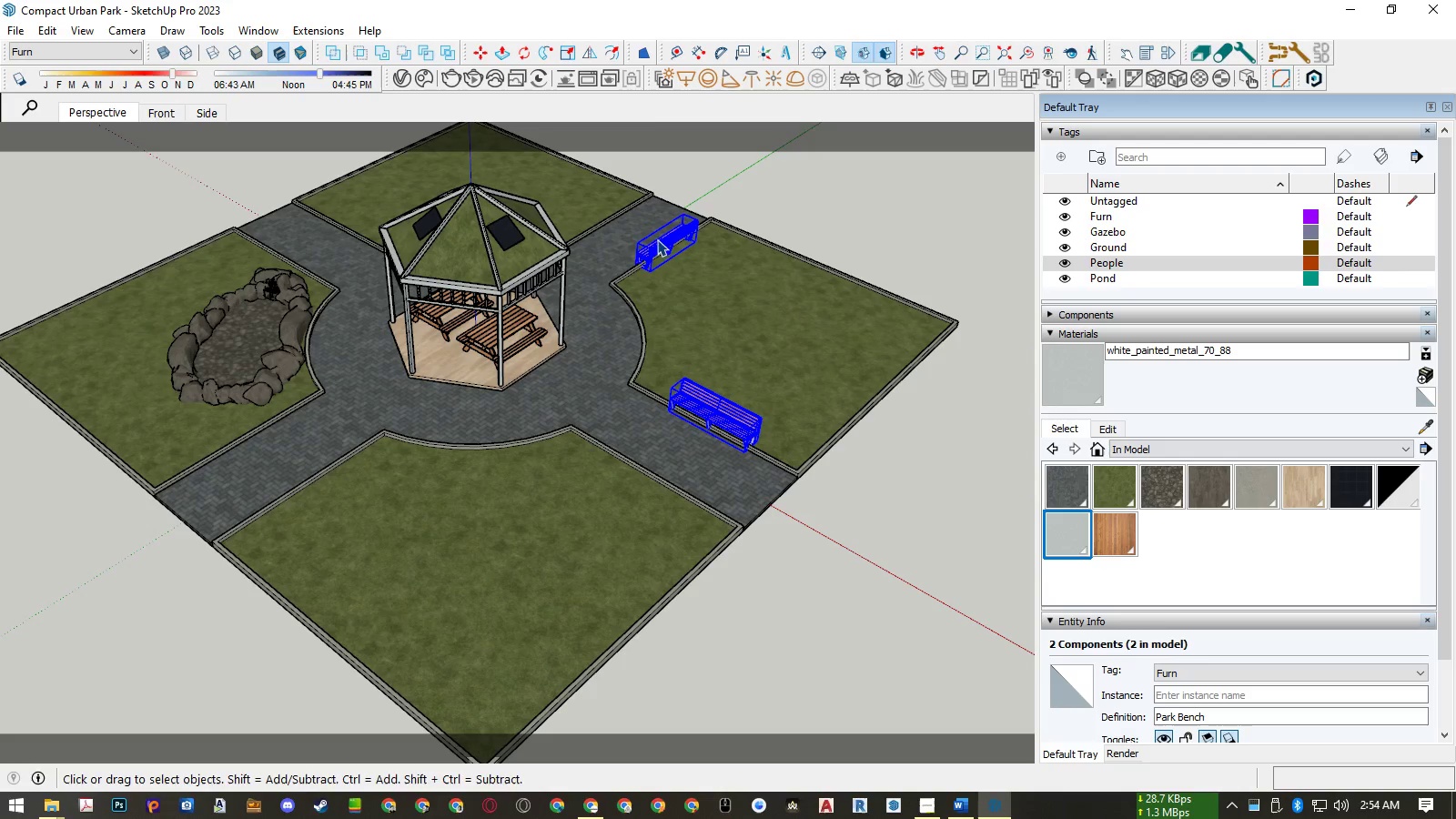 
scroll: coordinate [460, 313], scroll_direction: up, amount: 12.0
 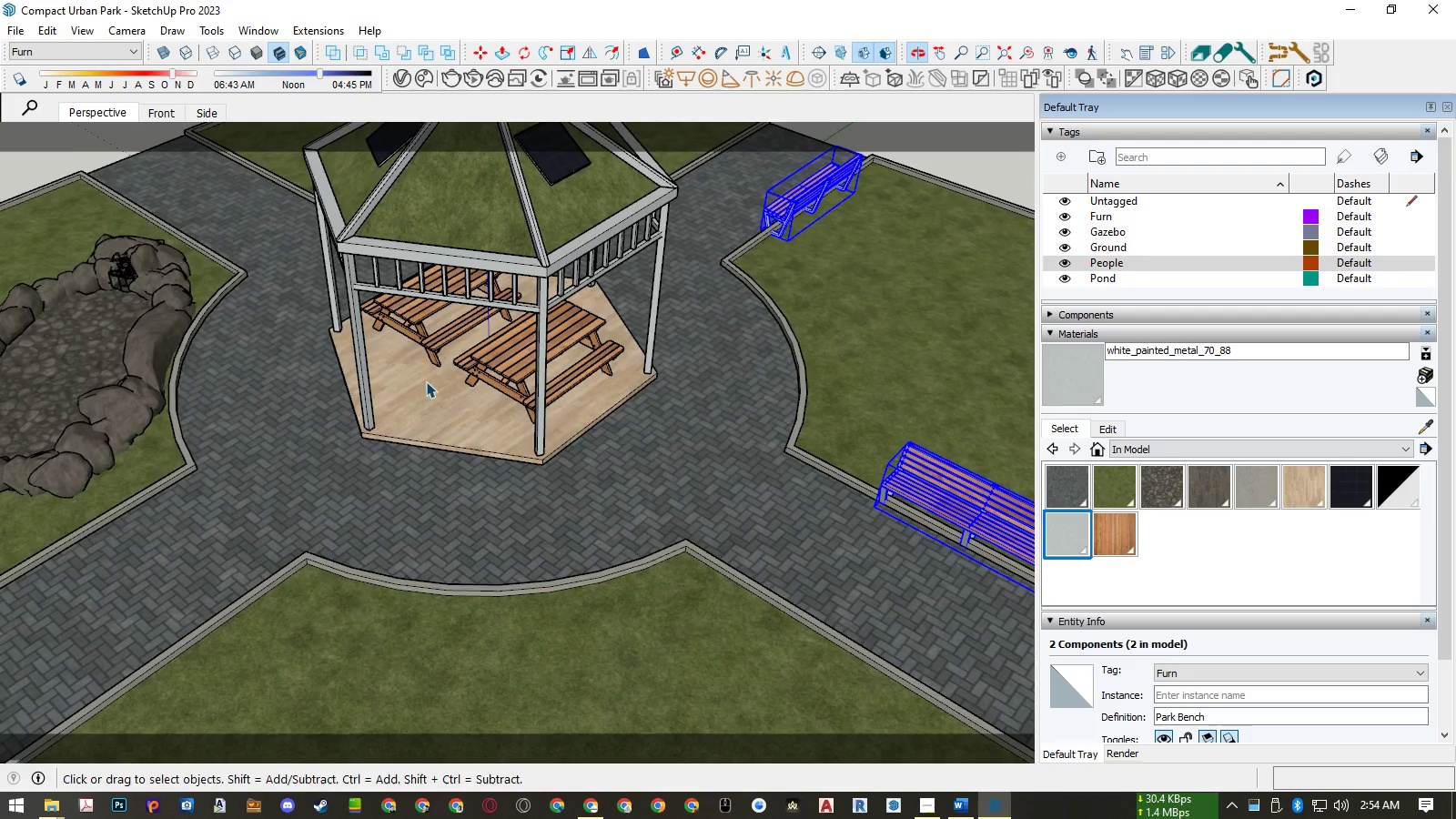 
scroll: coordinate [663, 607], scroll_direction: down, amount: 16.0
 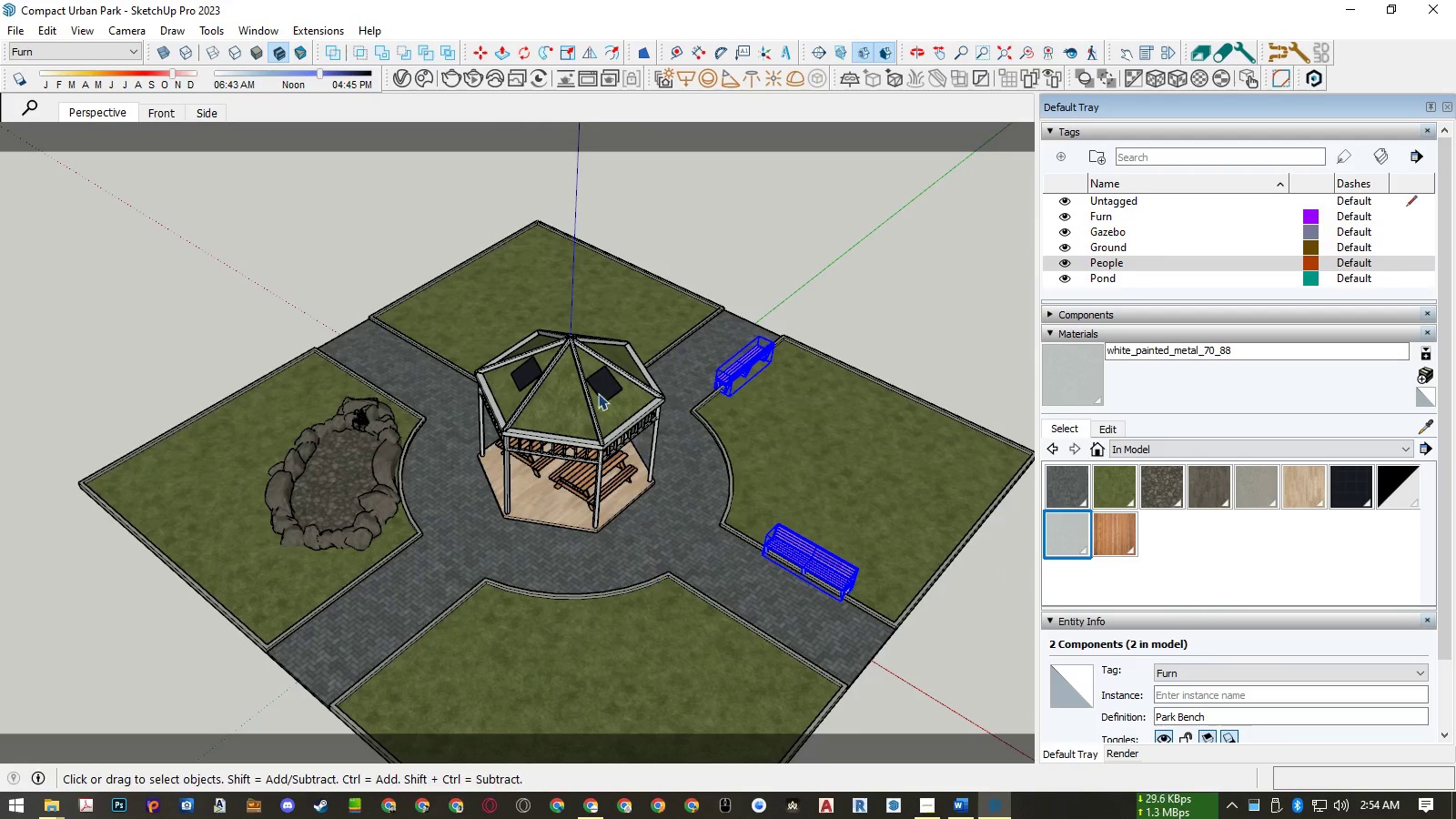 
key(Q)
 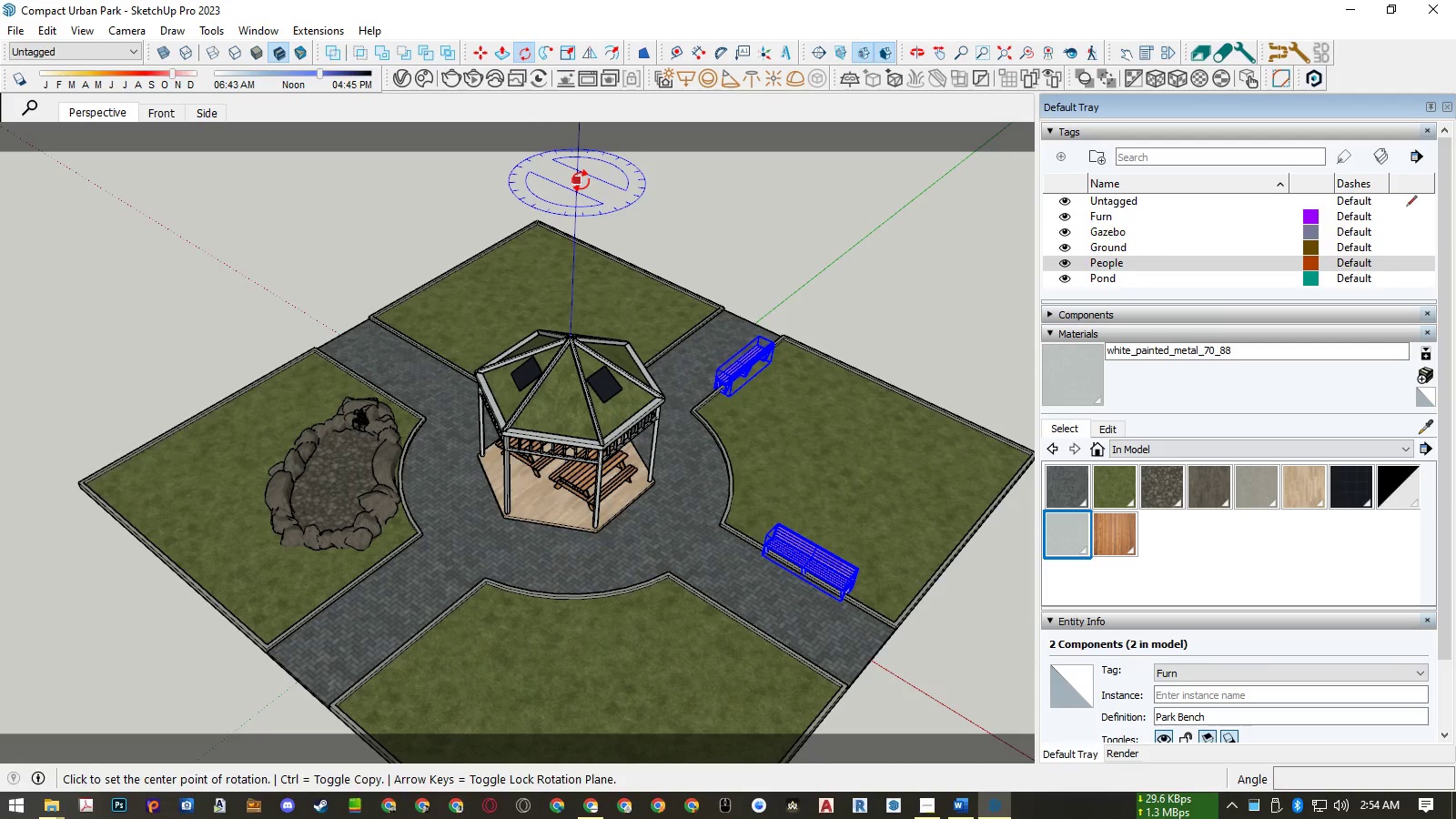 
left_click([581, 181])
 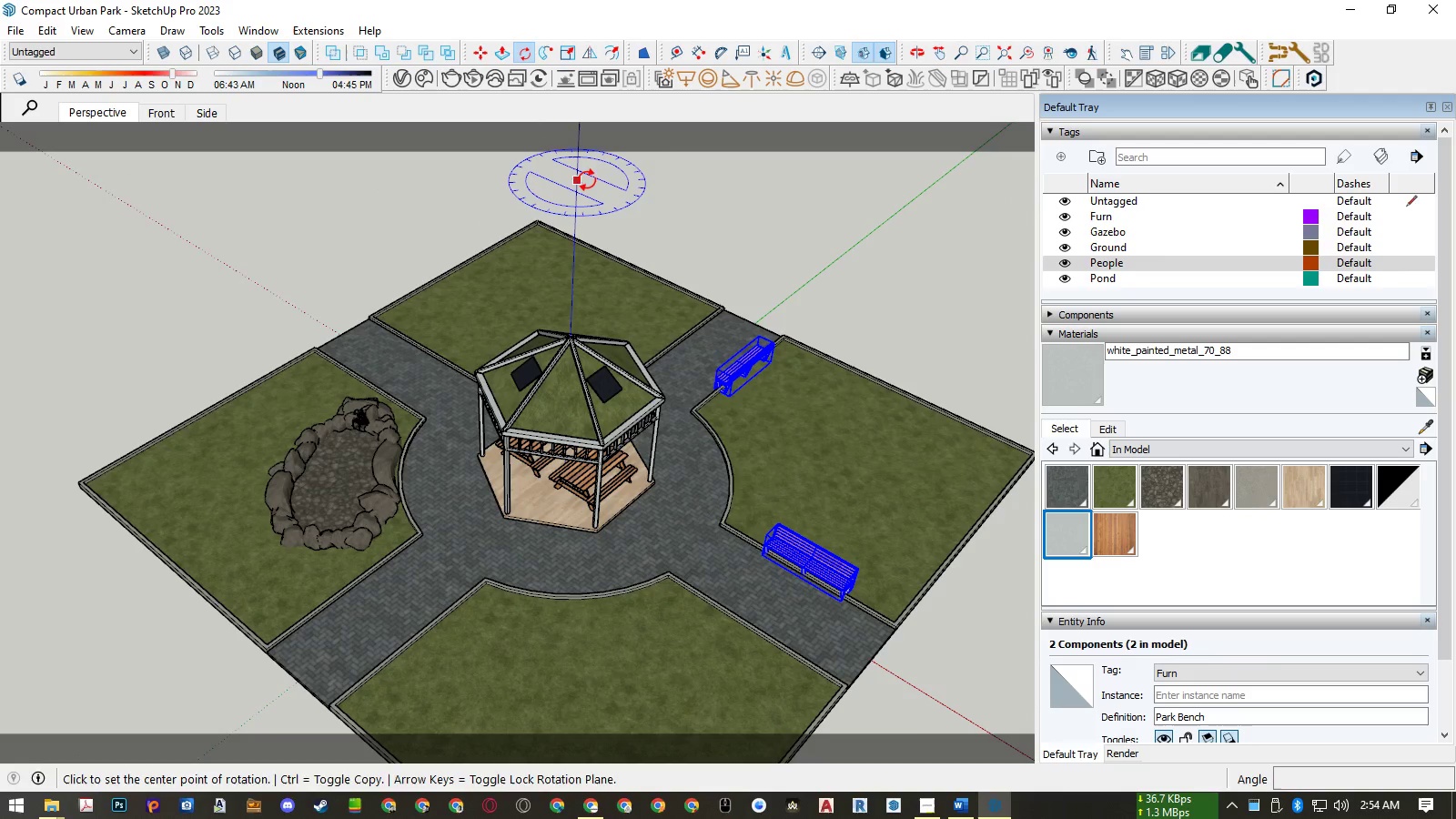 
key(Control+ControlLeft)
 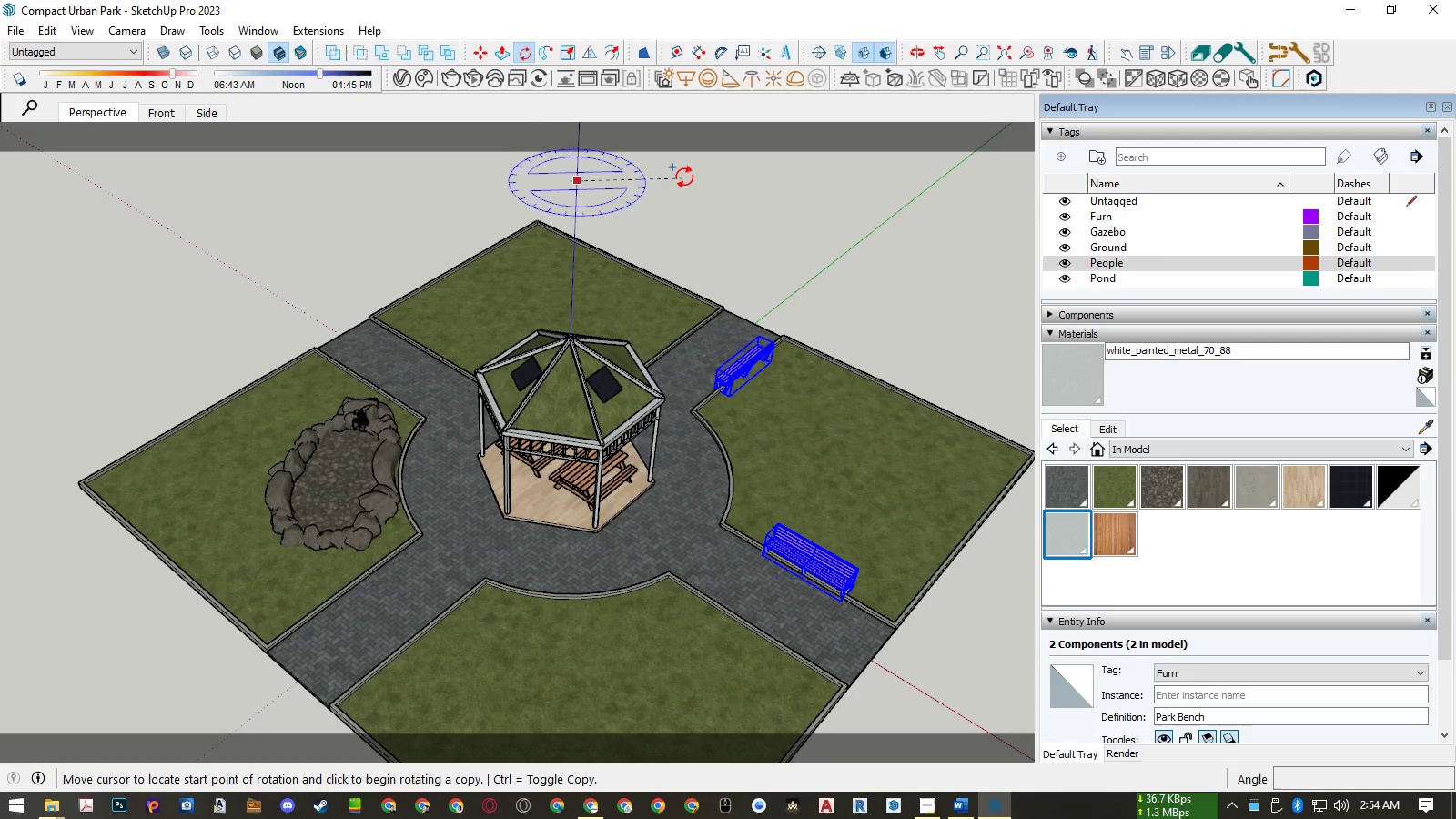 
left_click([683, 177])
 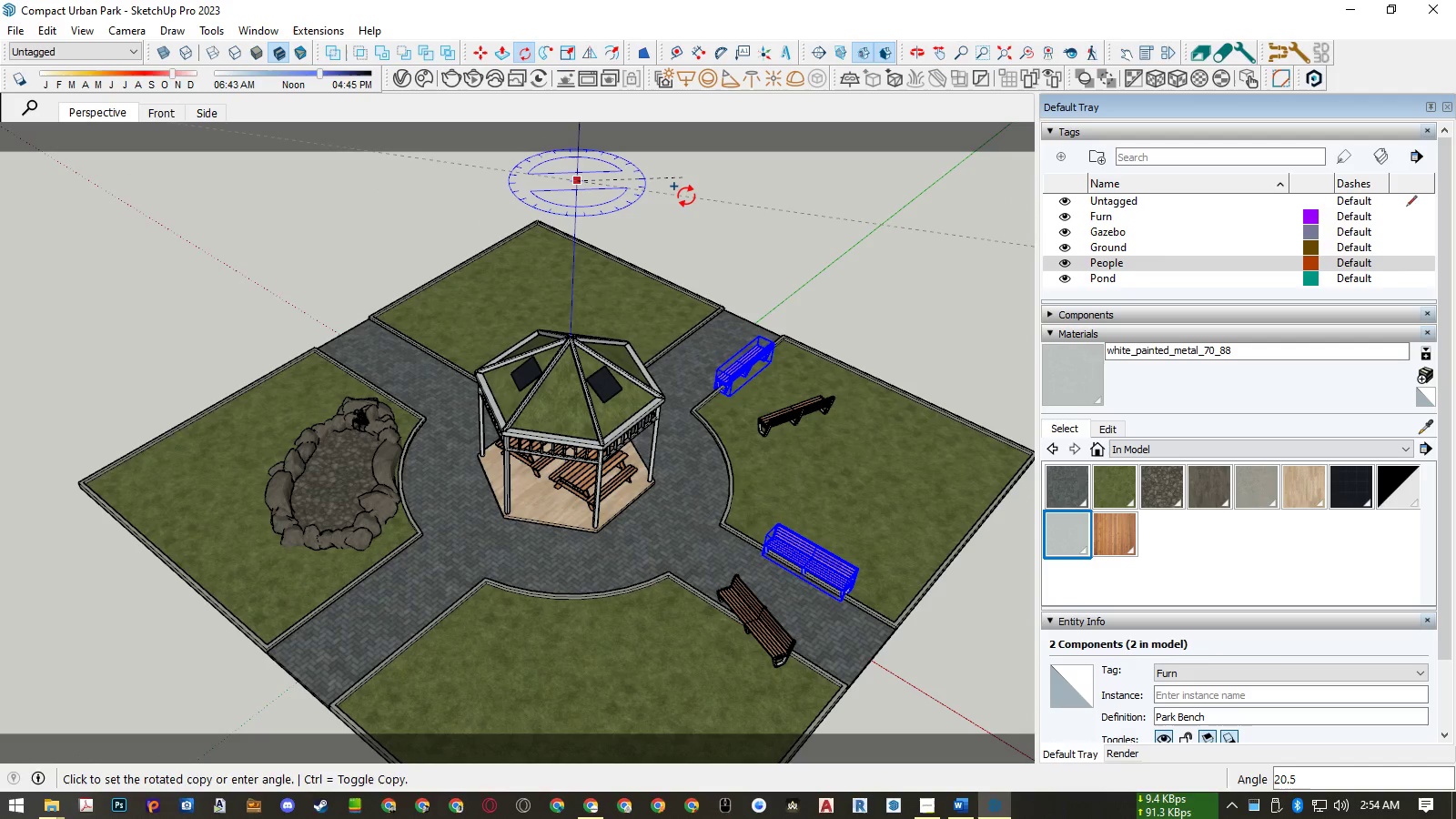 
key(Numpad1)
 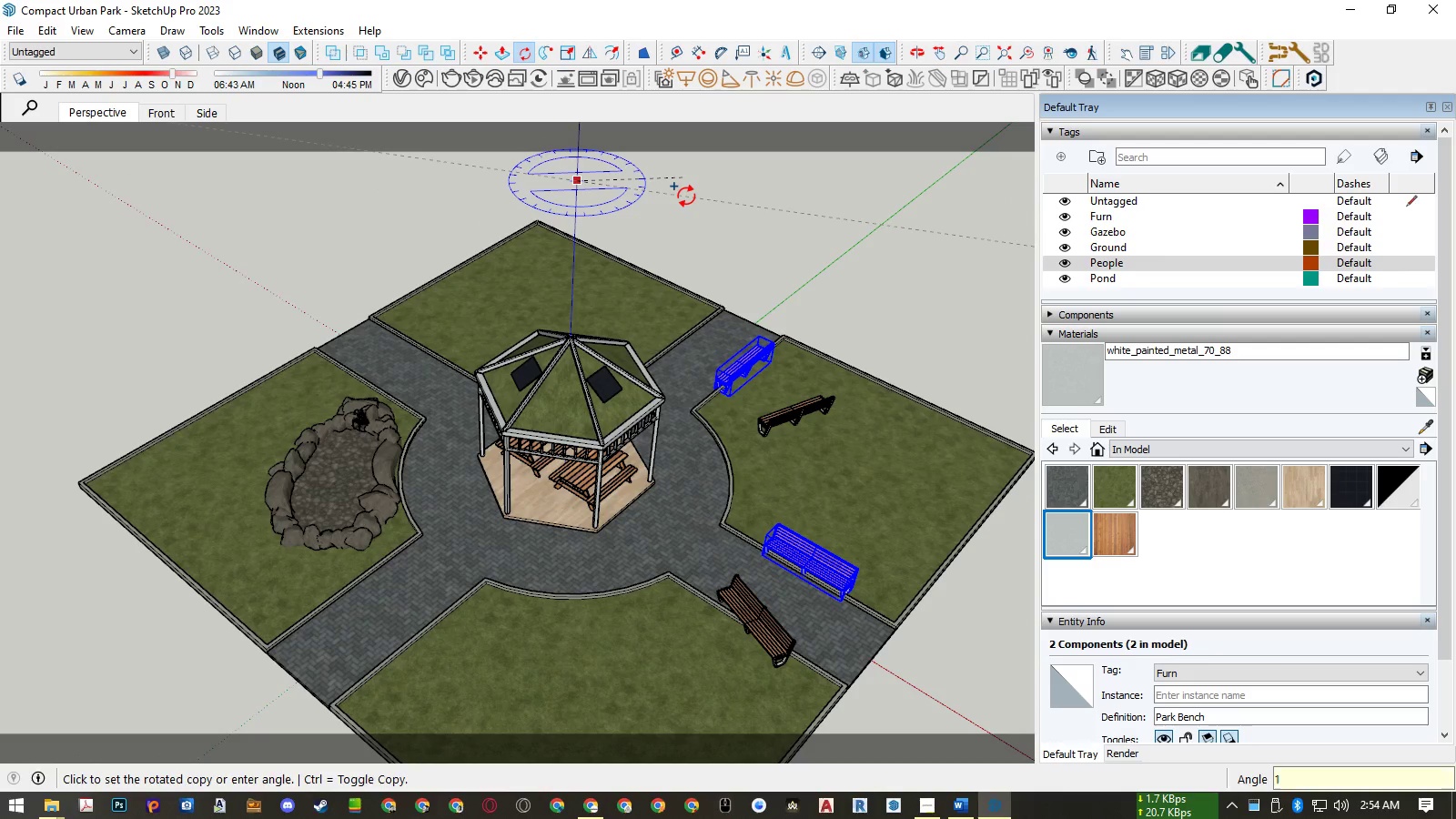 
key(Numpad8)
 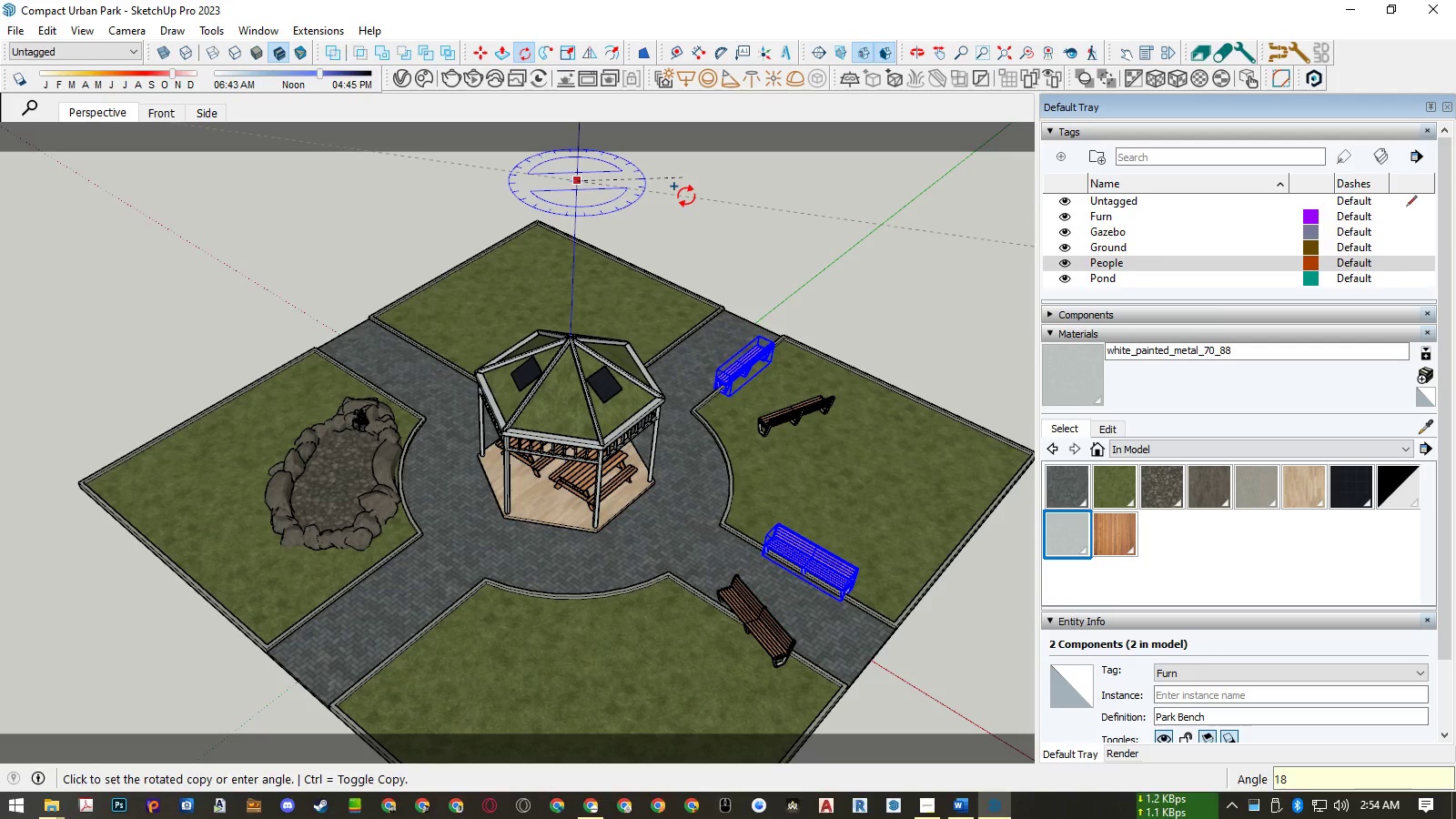 
key(Numpad0)
 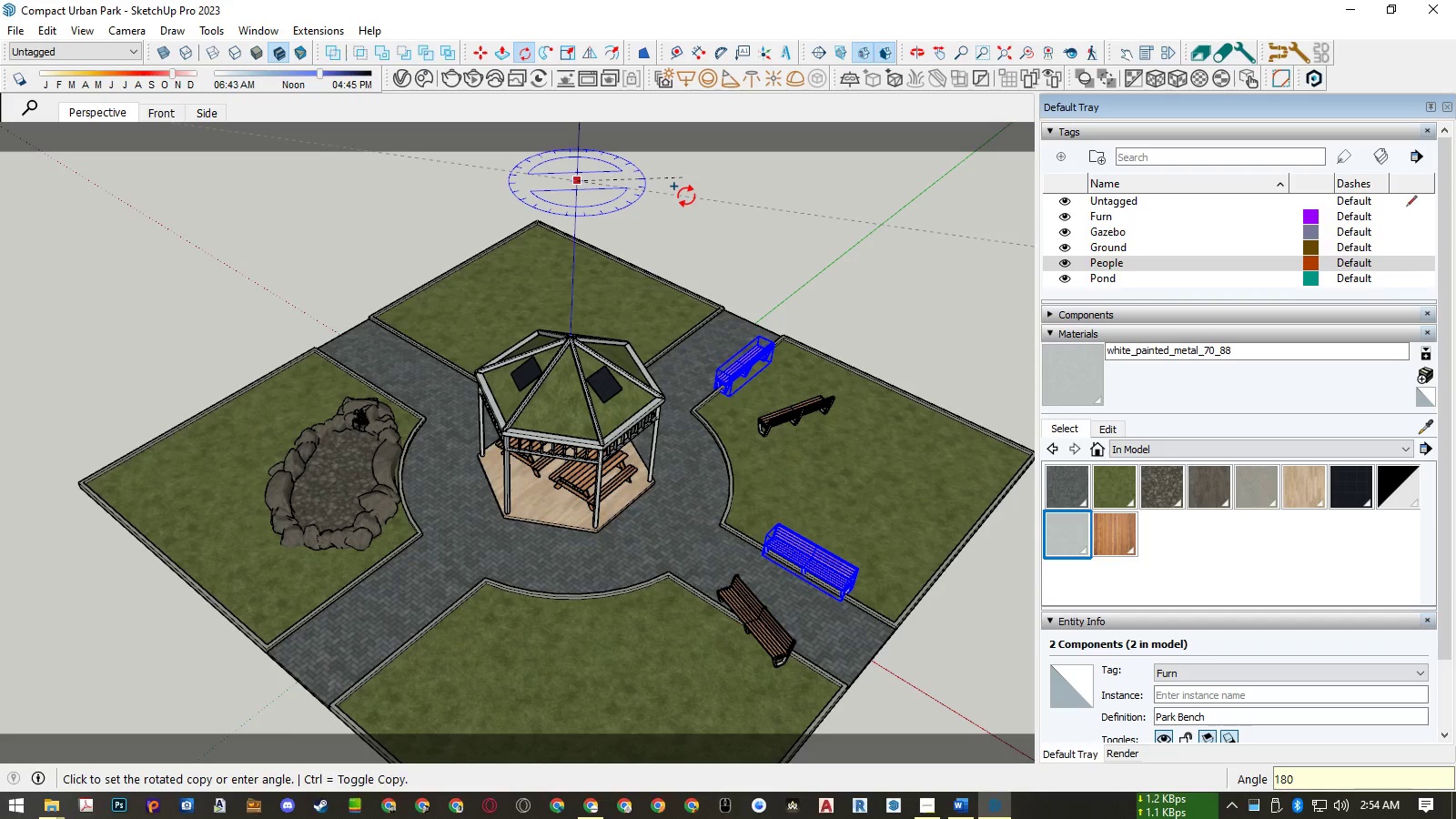 
key(NumpadEnter)
 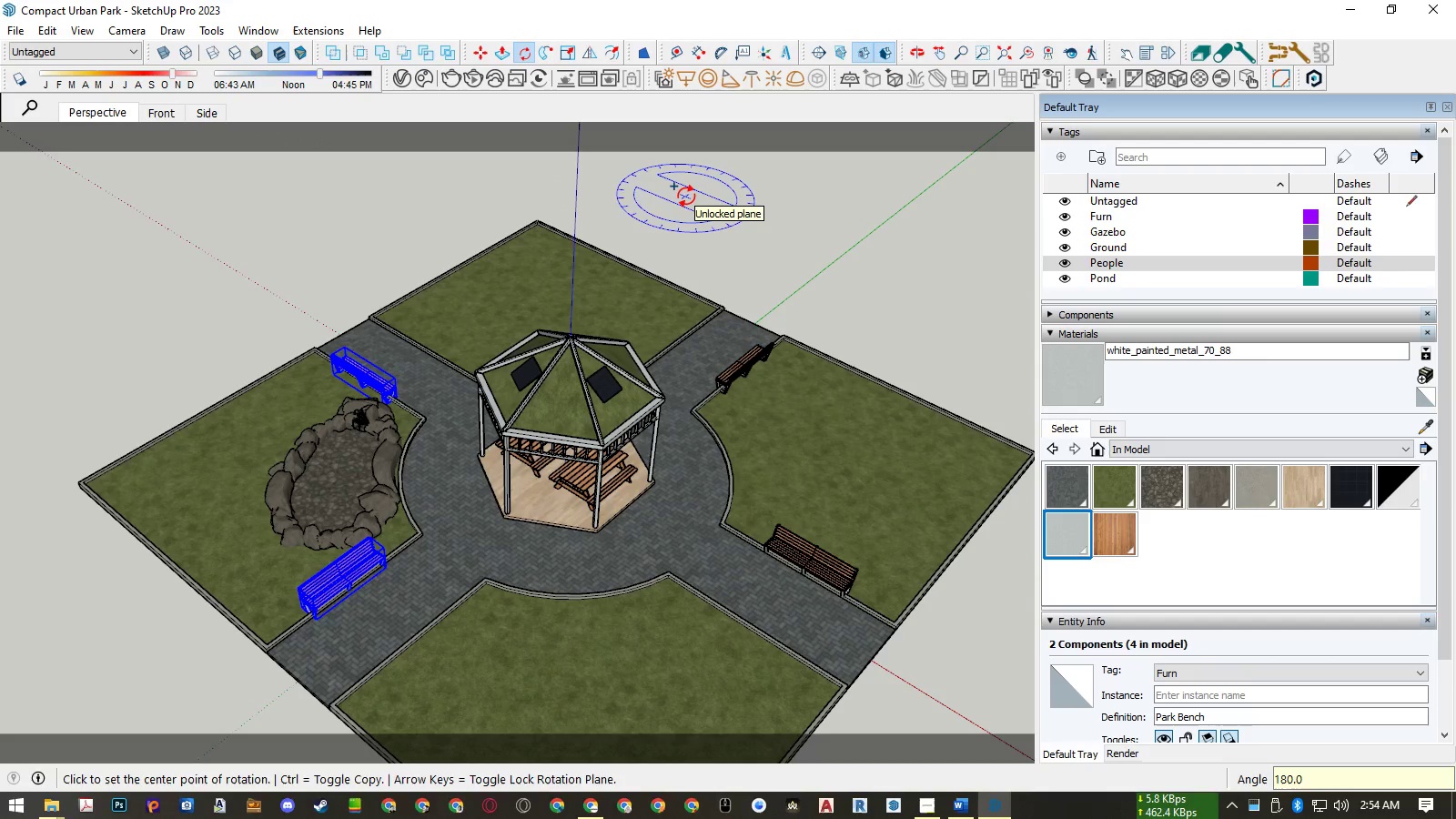 
key(Space)
 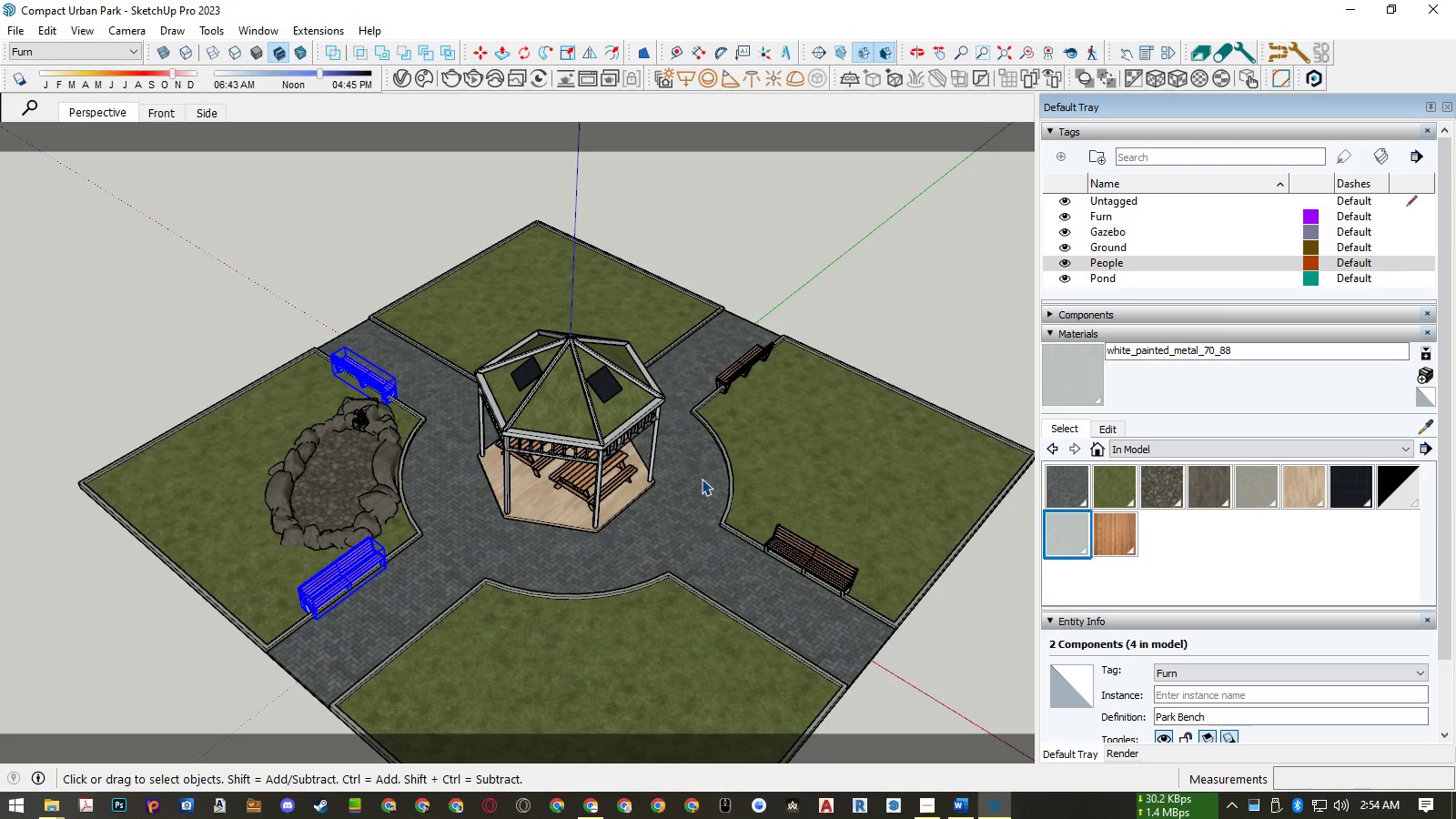 
left_click([788, 550])
 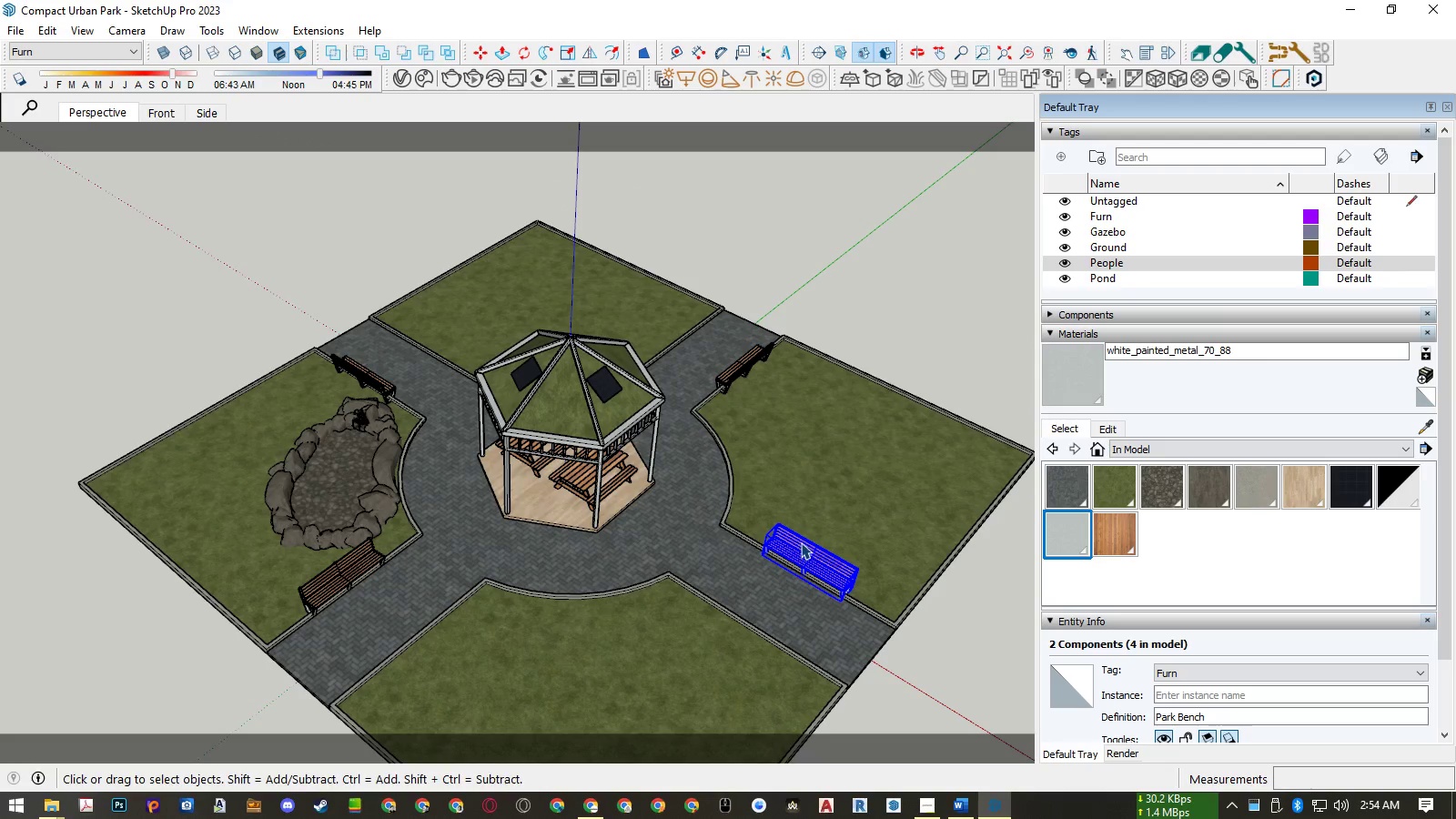 
scroll: coordinate [802, 592], scroll_direction: up, amount: 27.0
 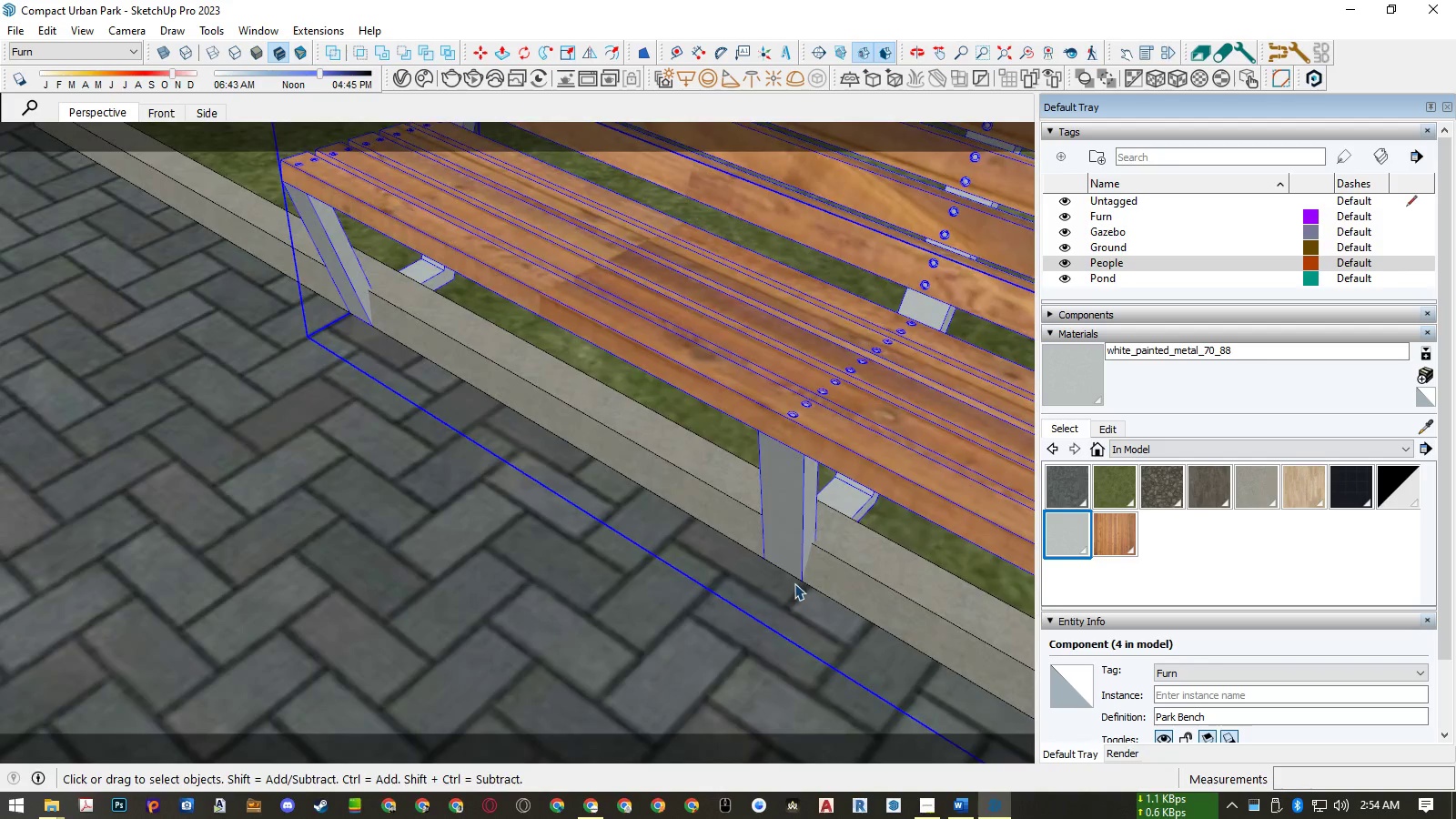 
key(Q)
 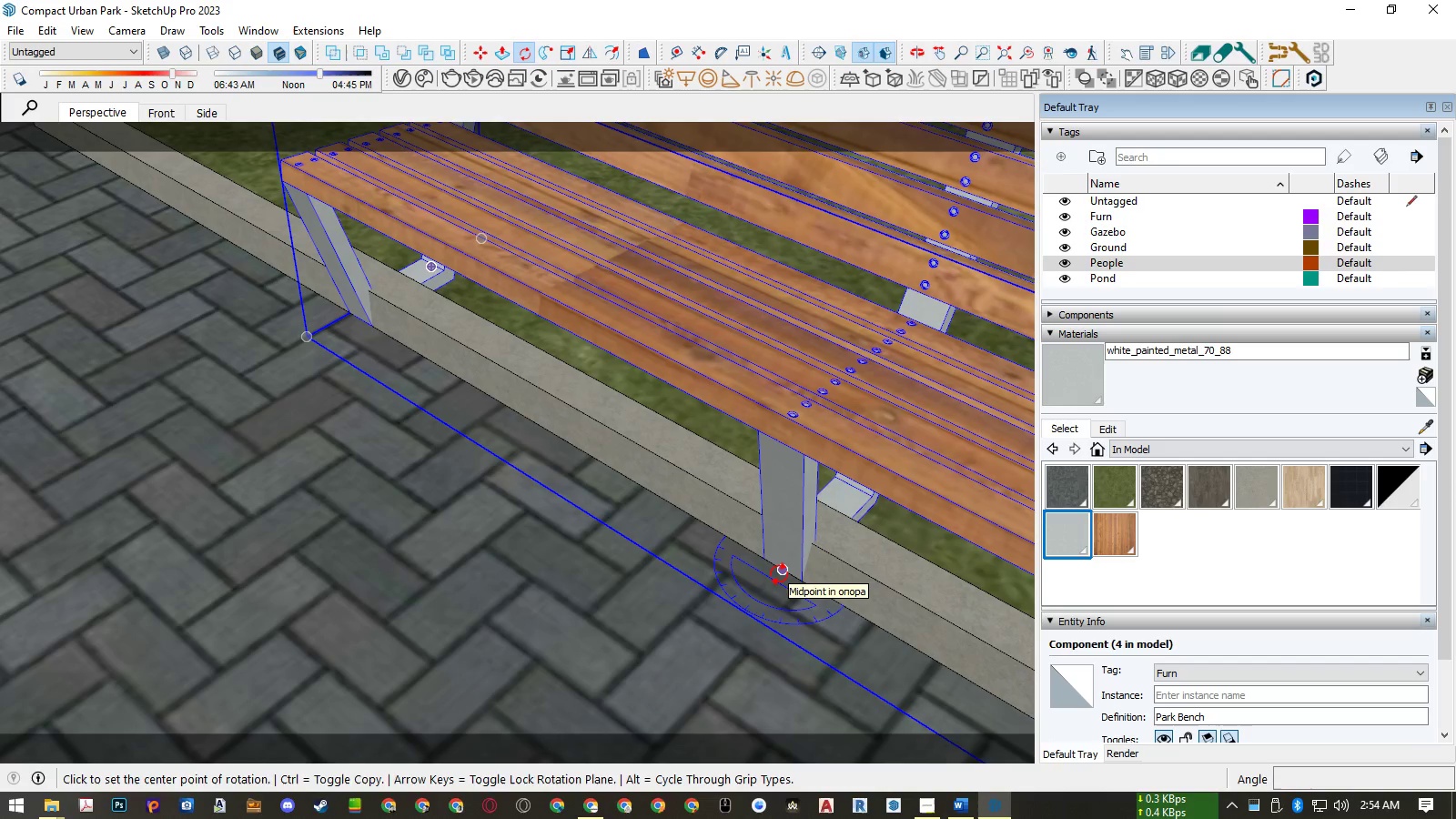 
left_click([779, 574])
 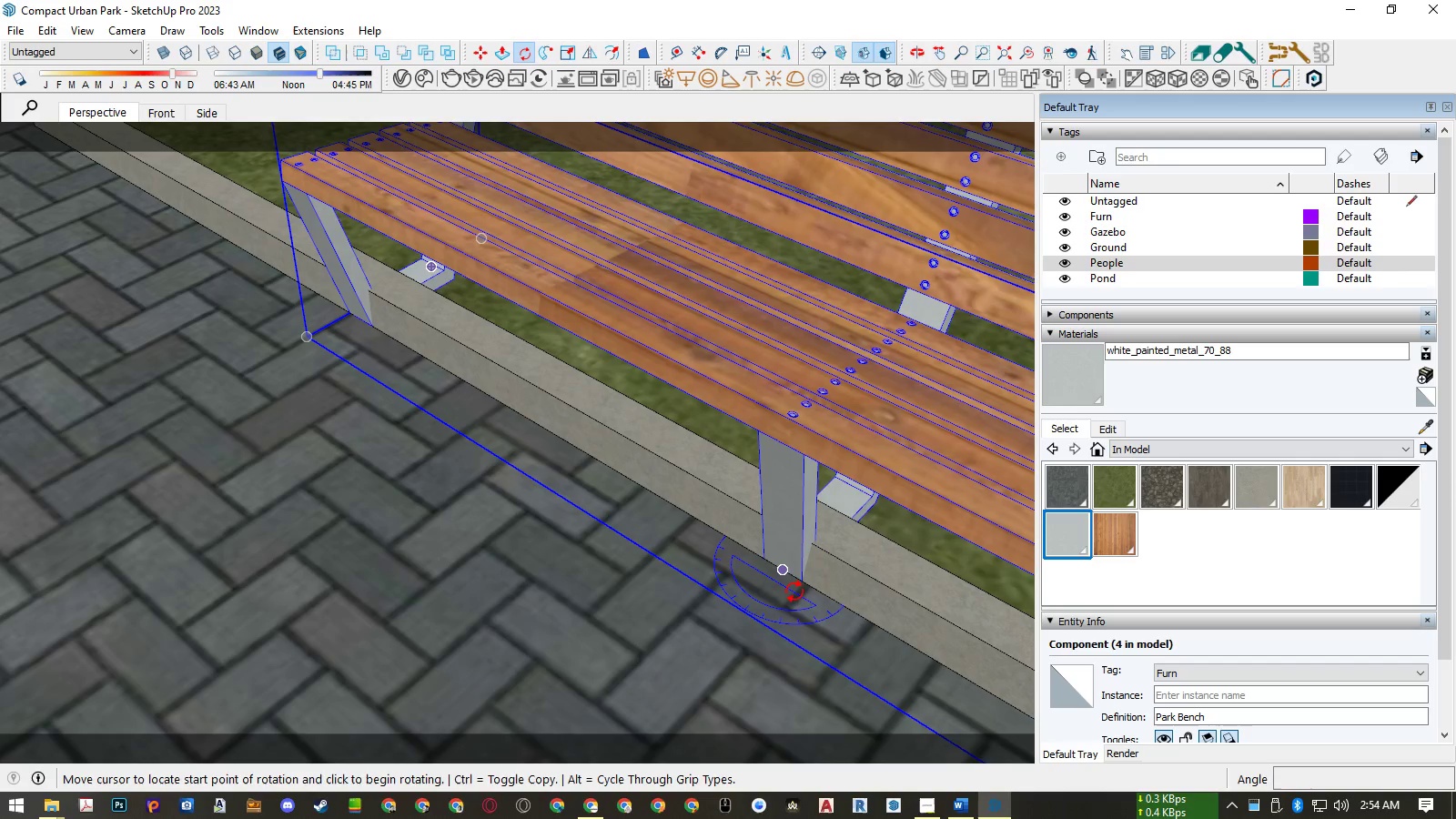 
key(Control+ControlLeft)
 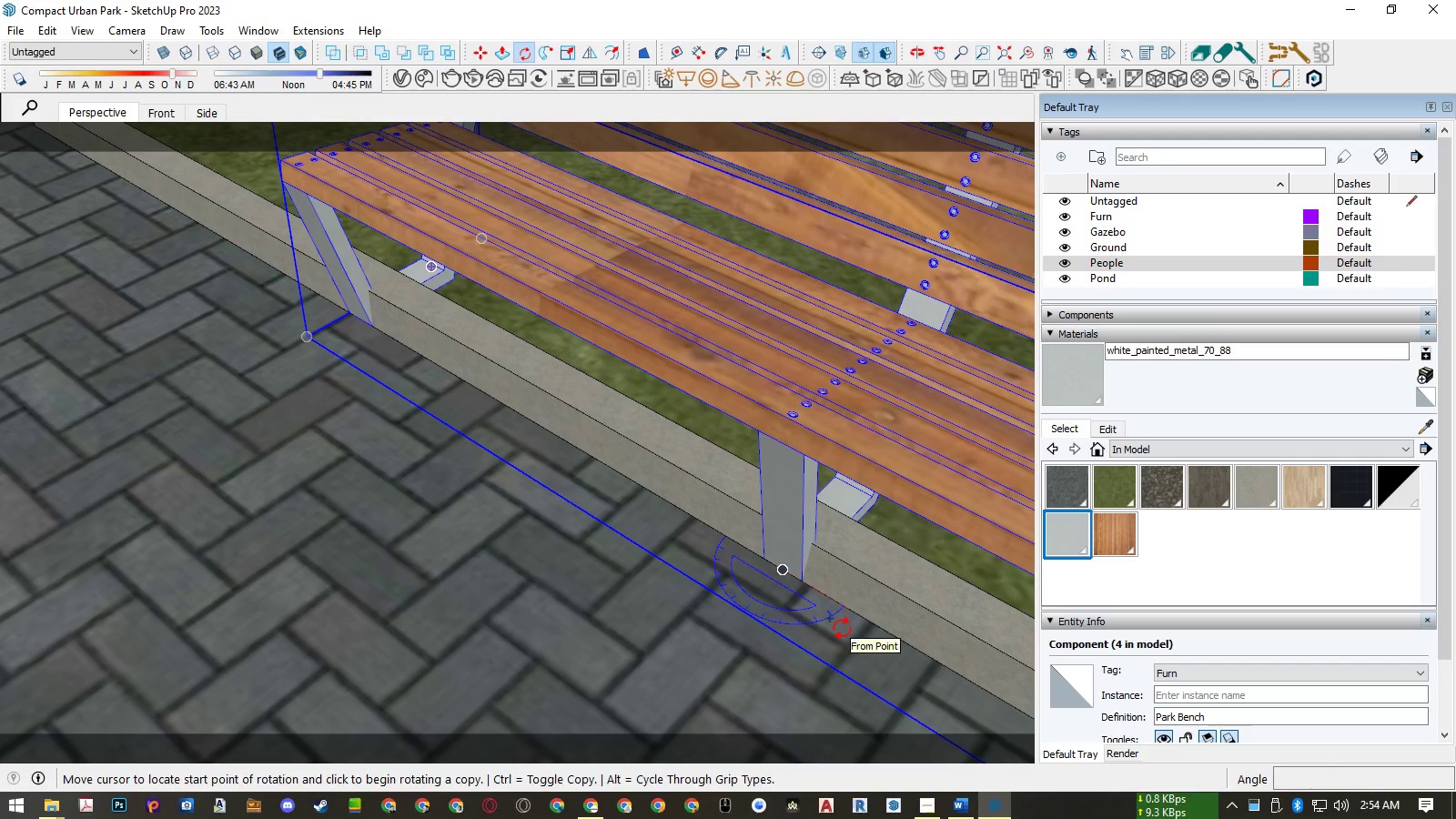 
left_click([841, 629])
 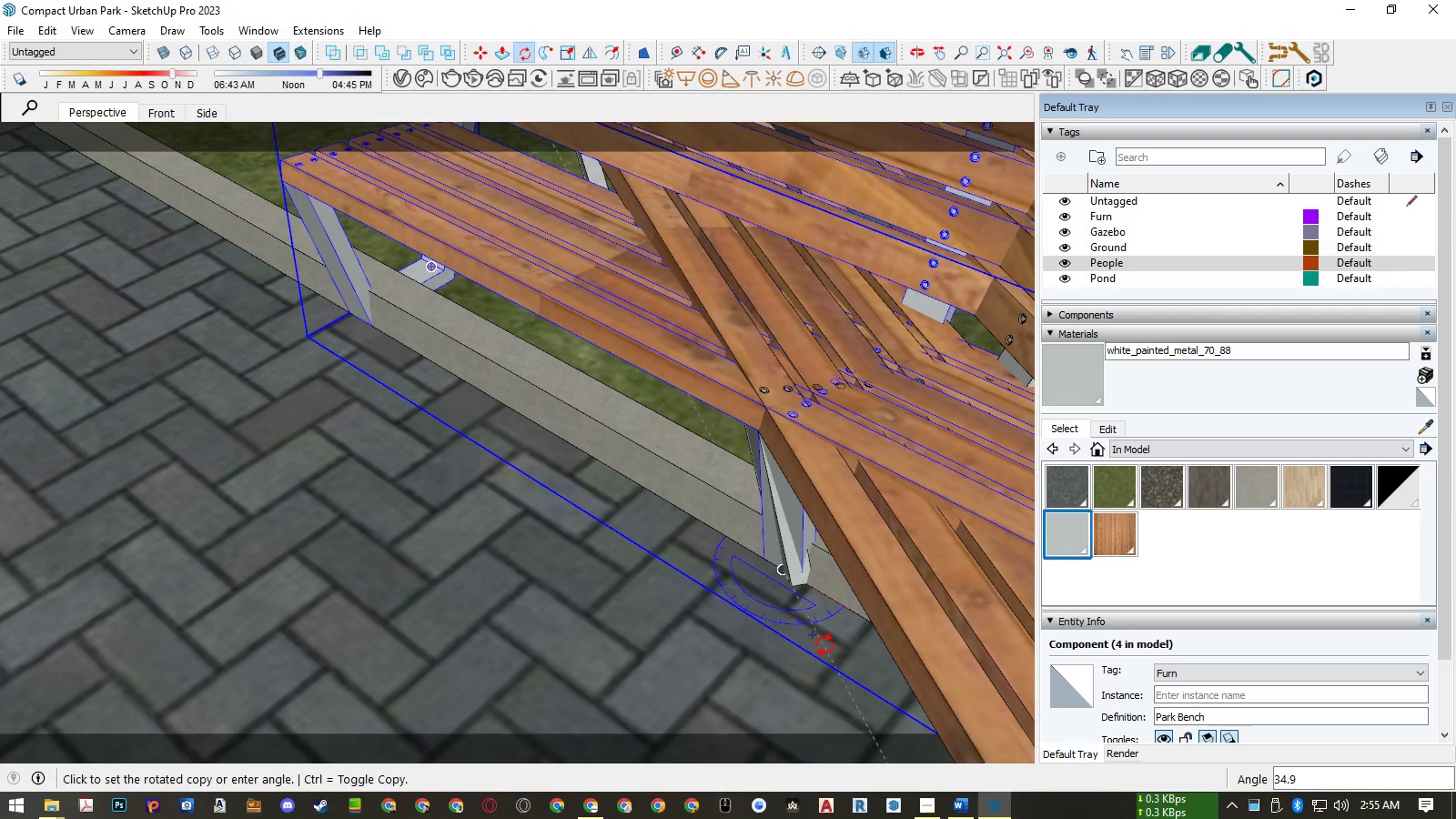 
key(Numpad4)
 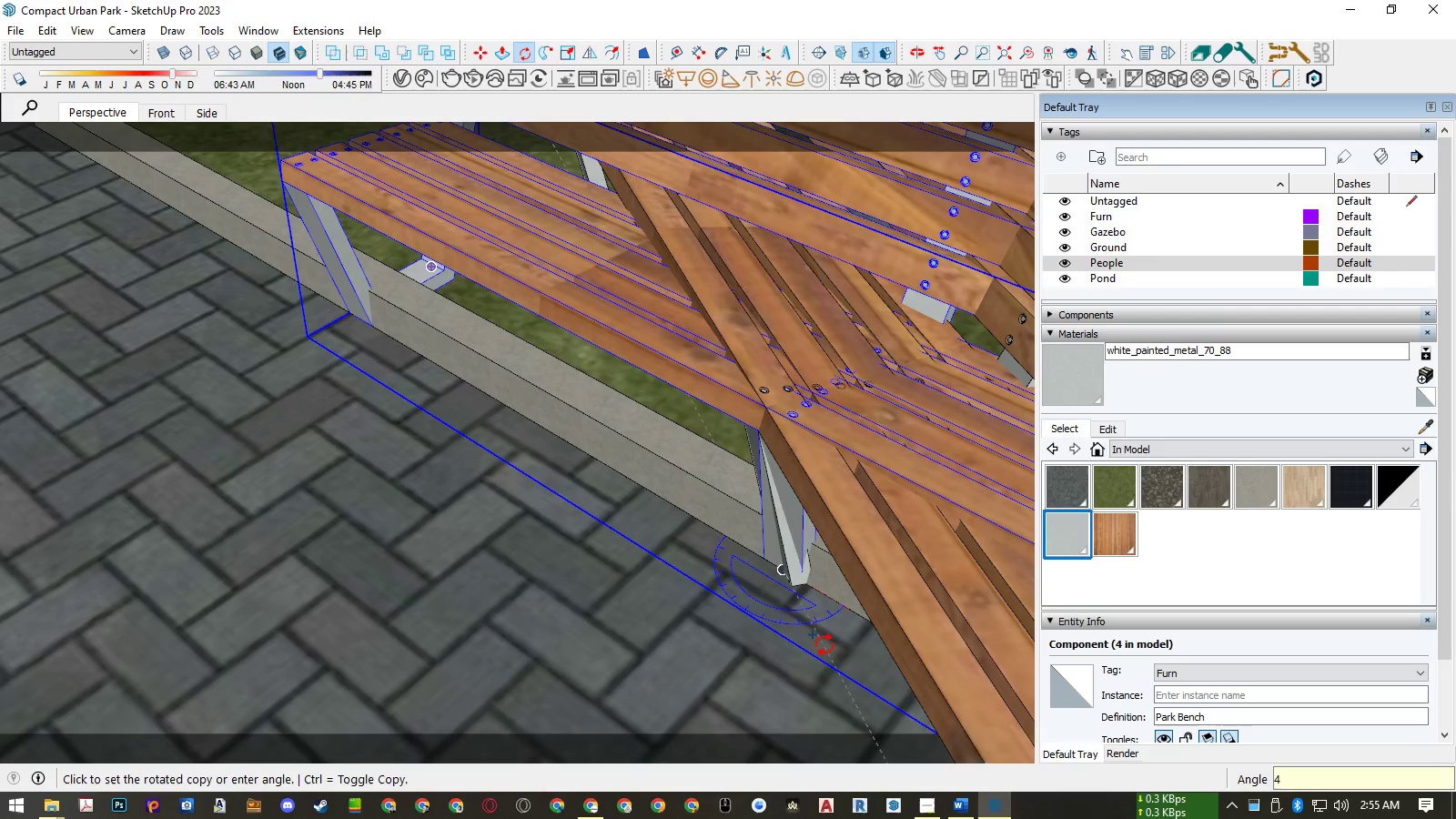 
key(Numpad5)
 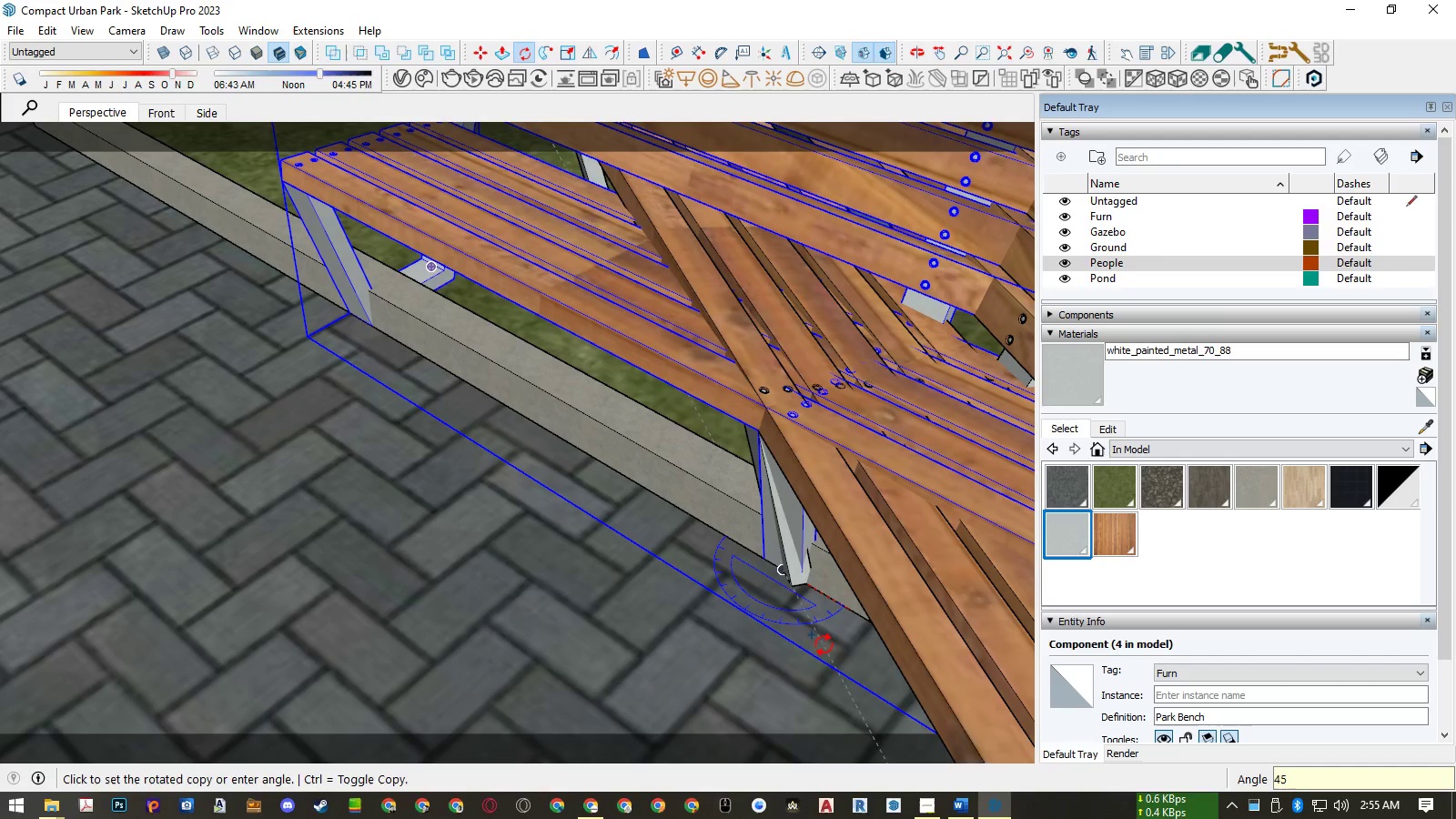 
key(NumpadEnter)
 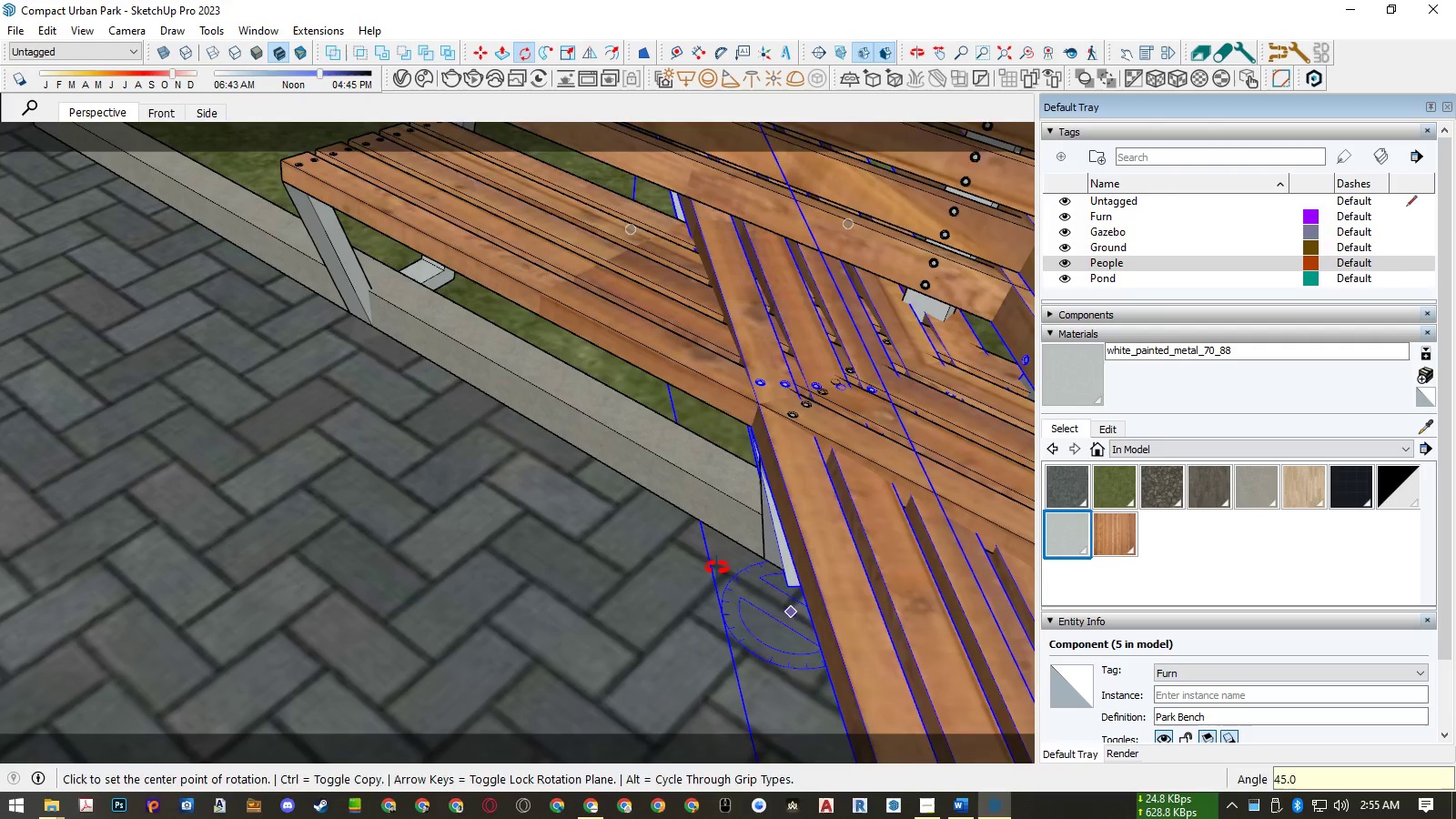 
key(Space)
 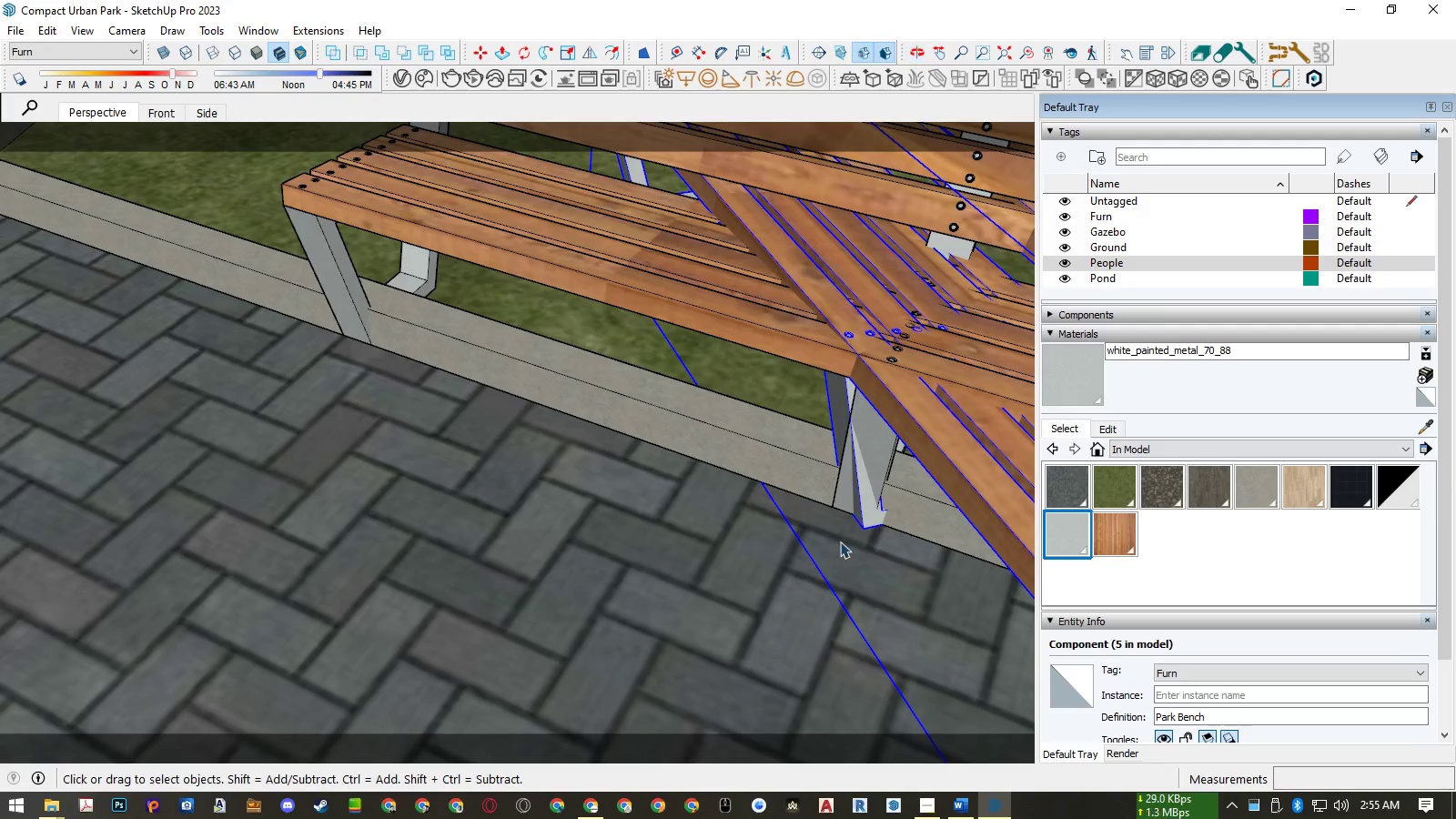 
key(M)
 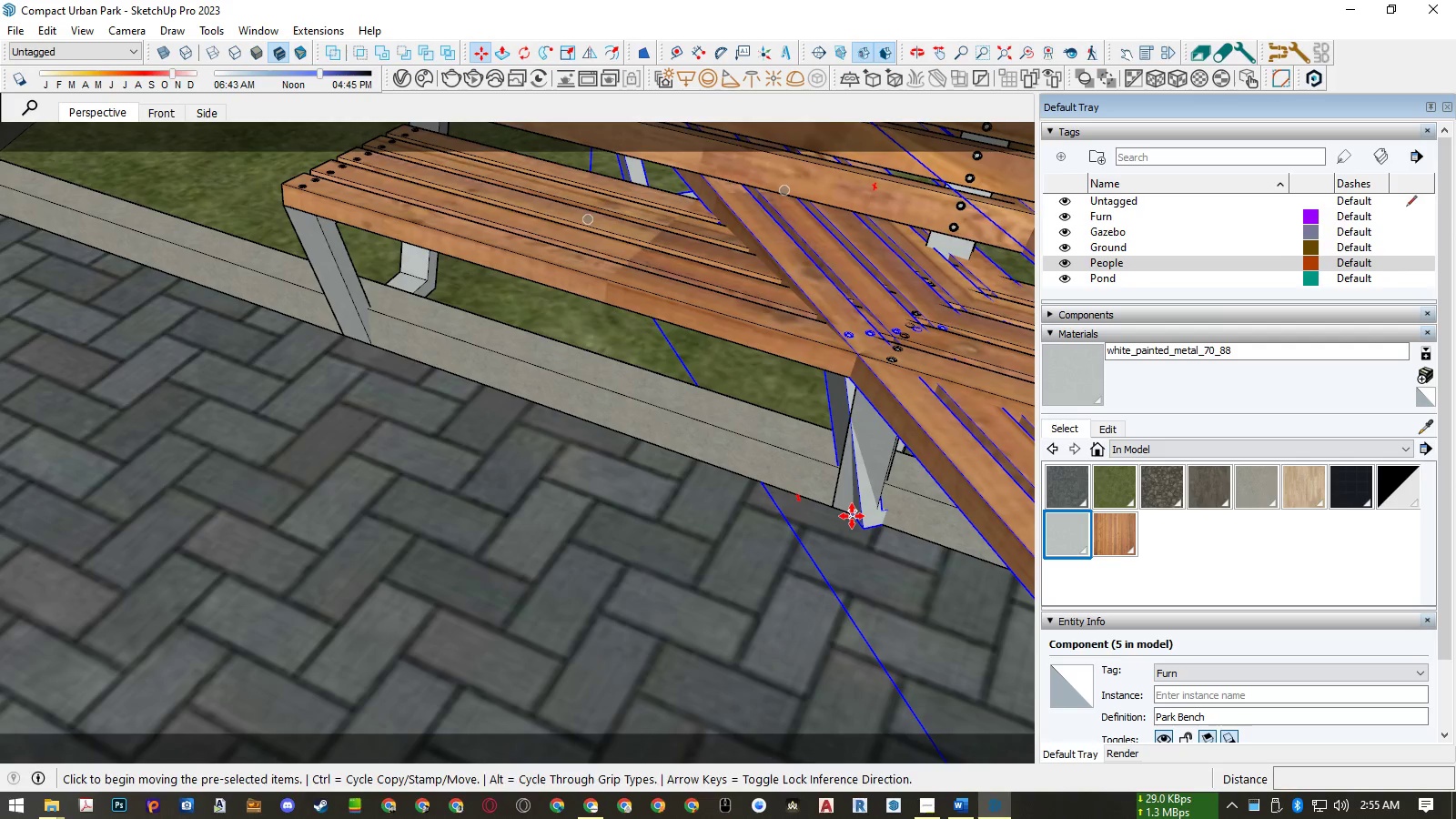 
left_click([852, 516])
 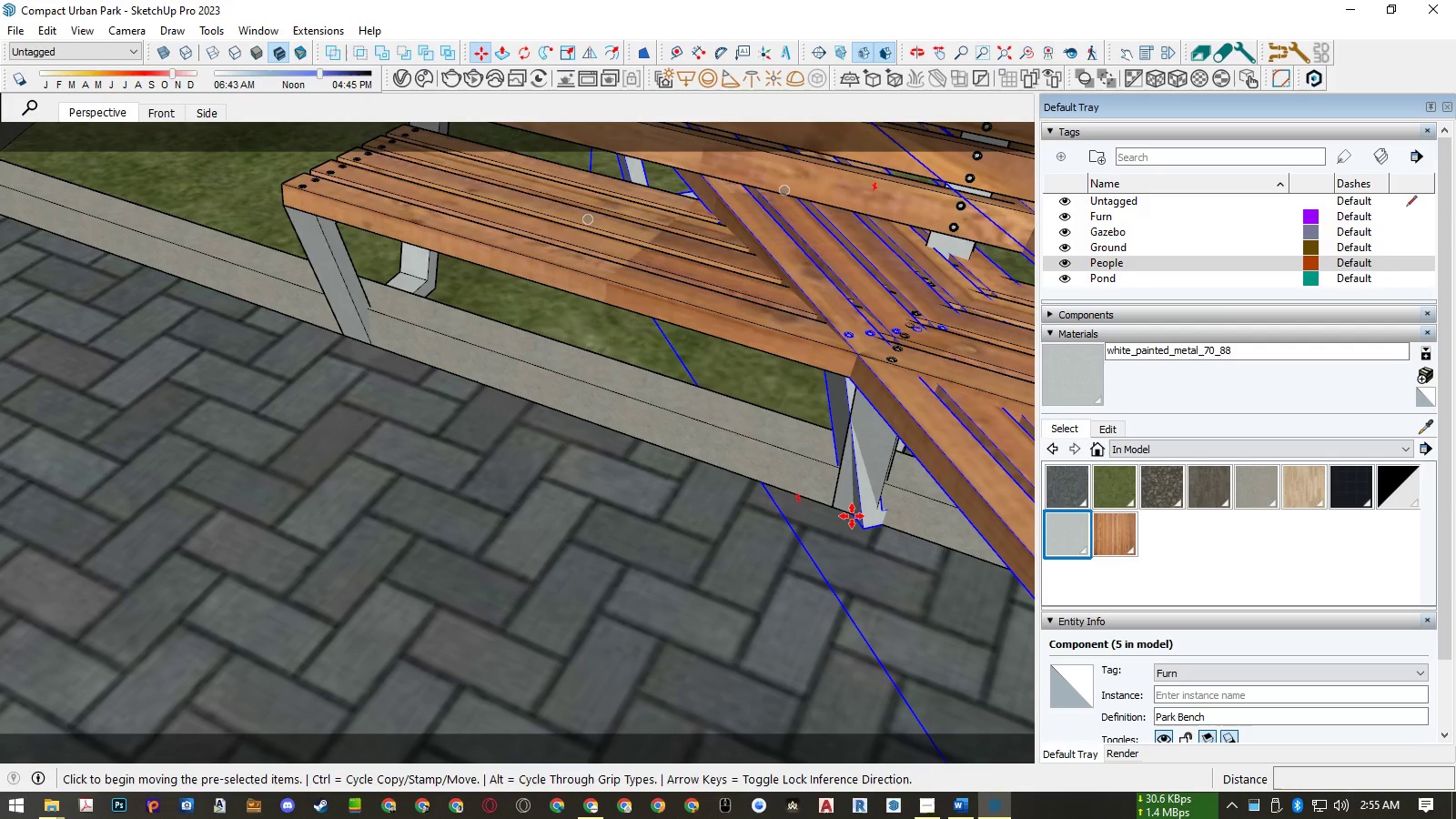 
key(Space)
 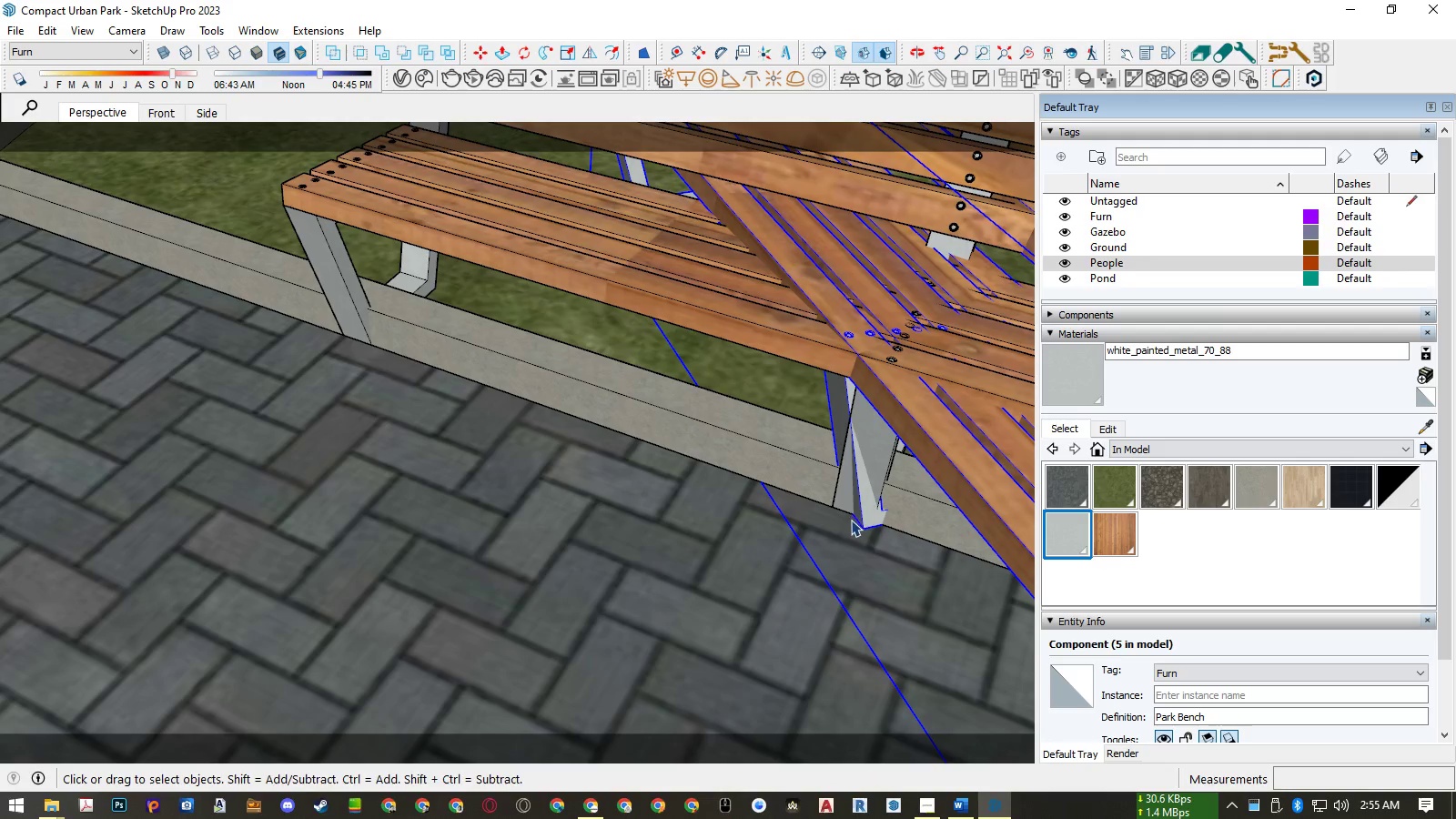 
key(M)
 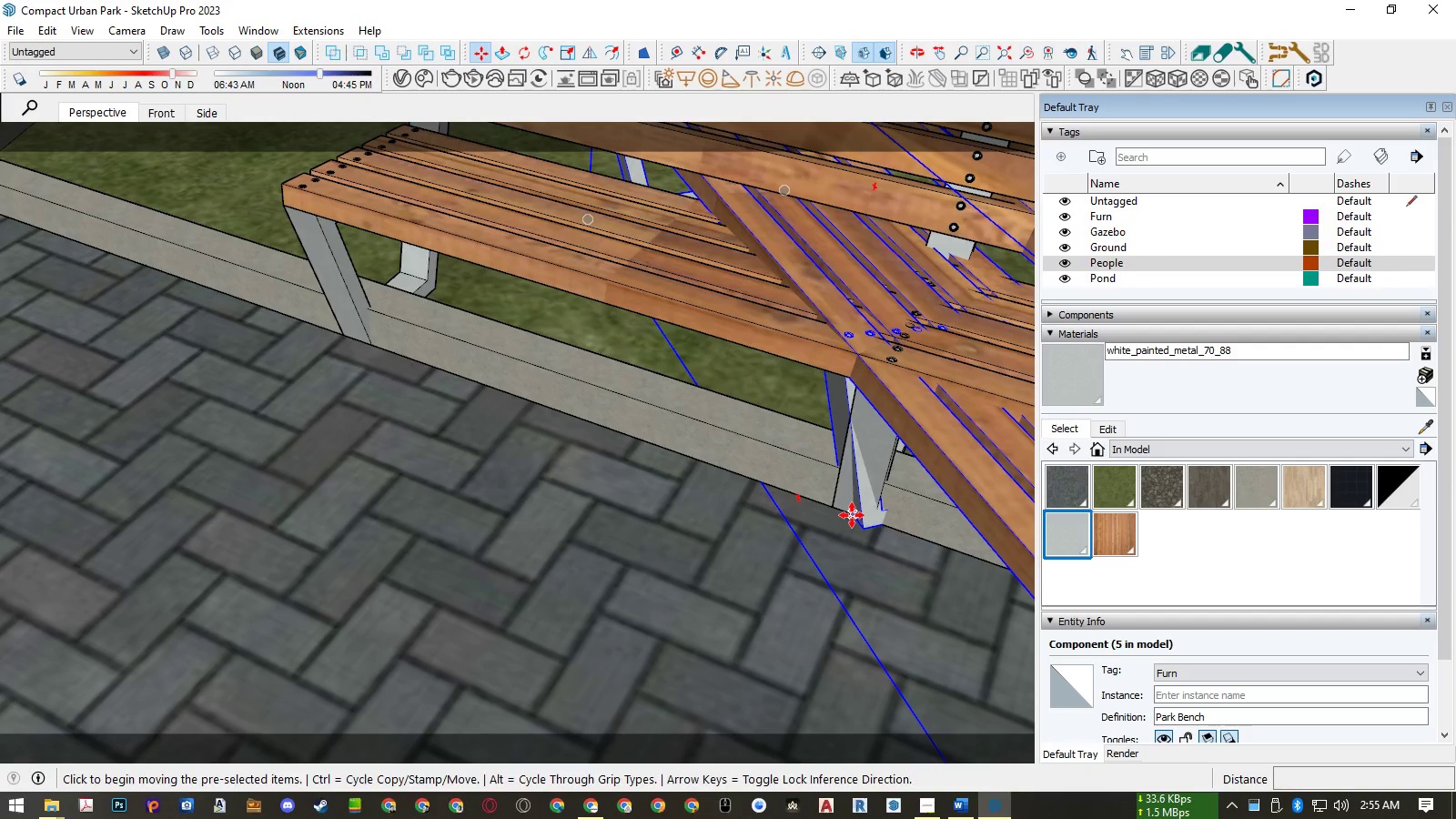 
left_click([852, 515])
 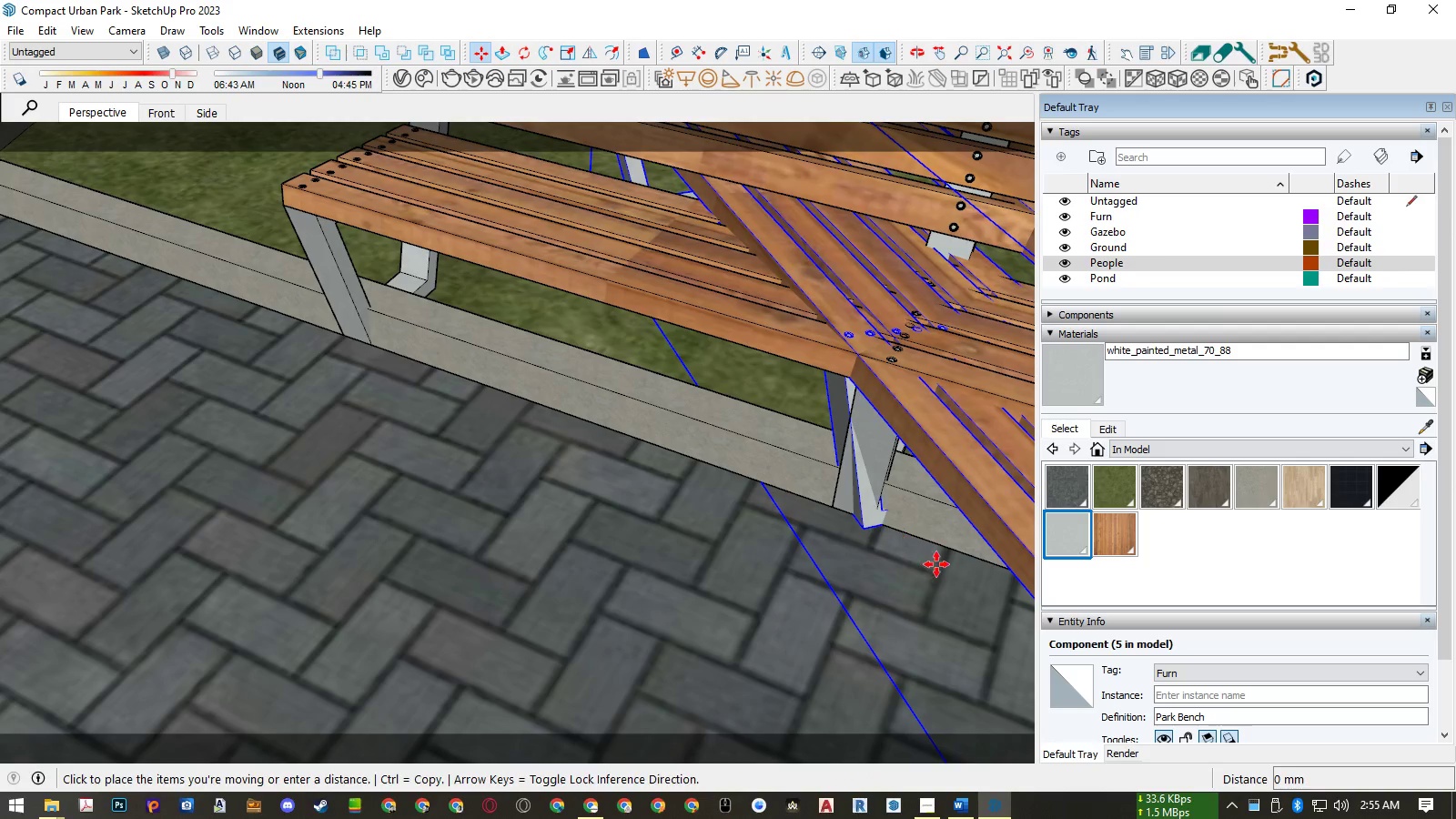 
scroll: coordinate [947, 582], scroll_direction: down, amount: 32.0
 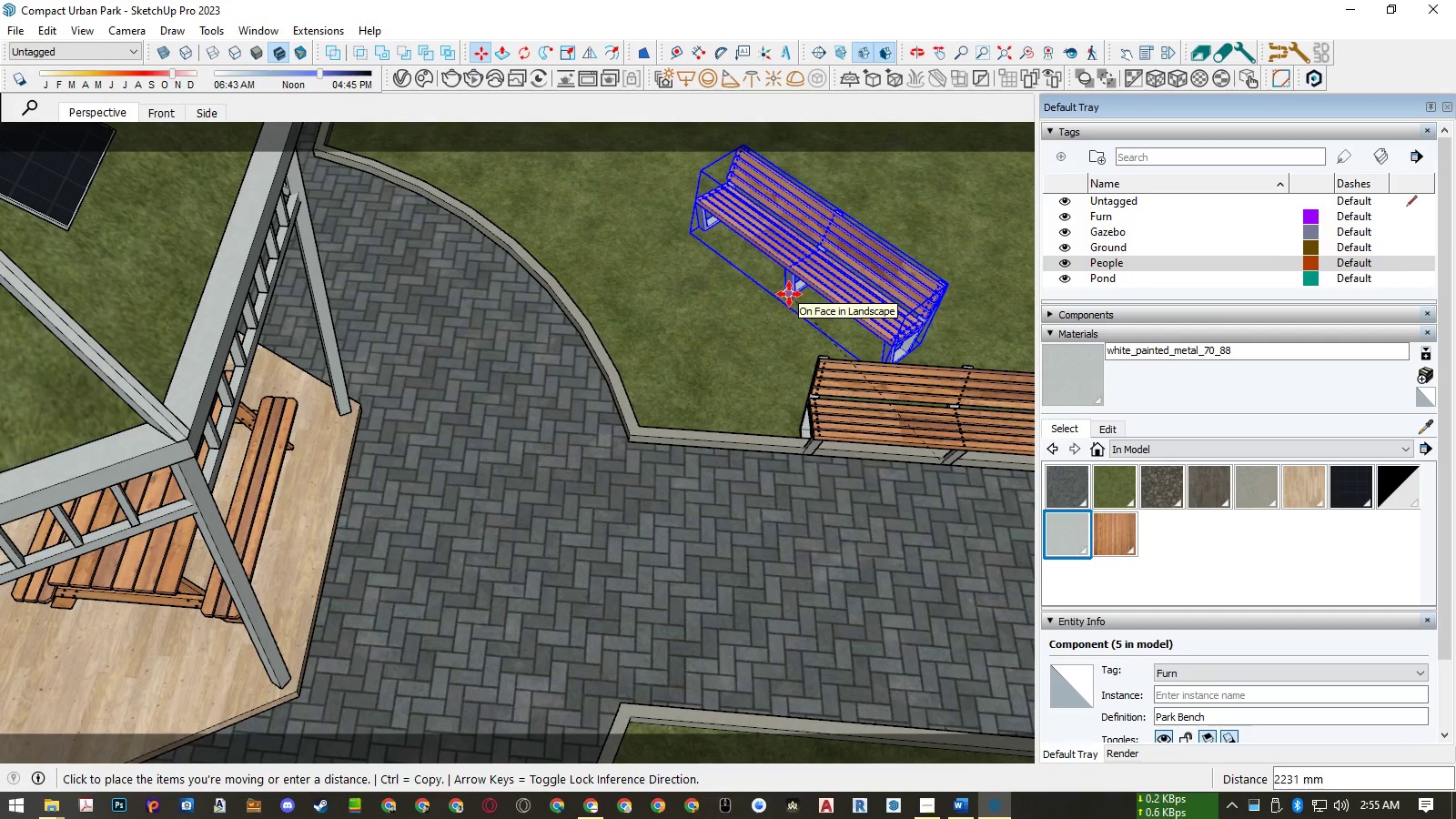 
wait(6.39)
 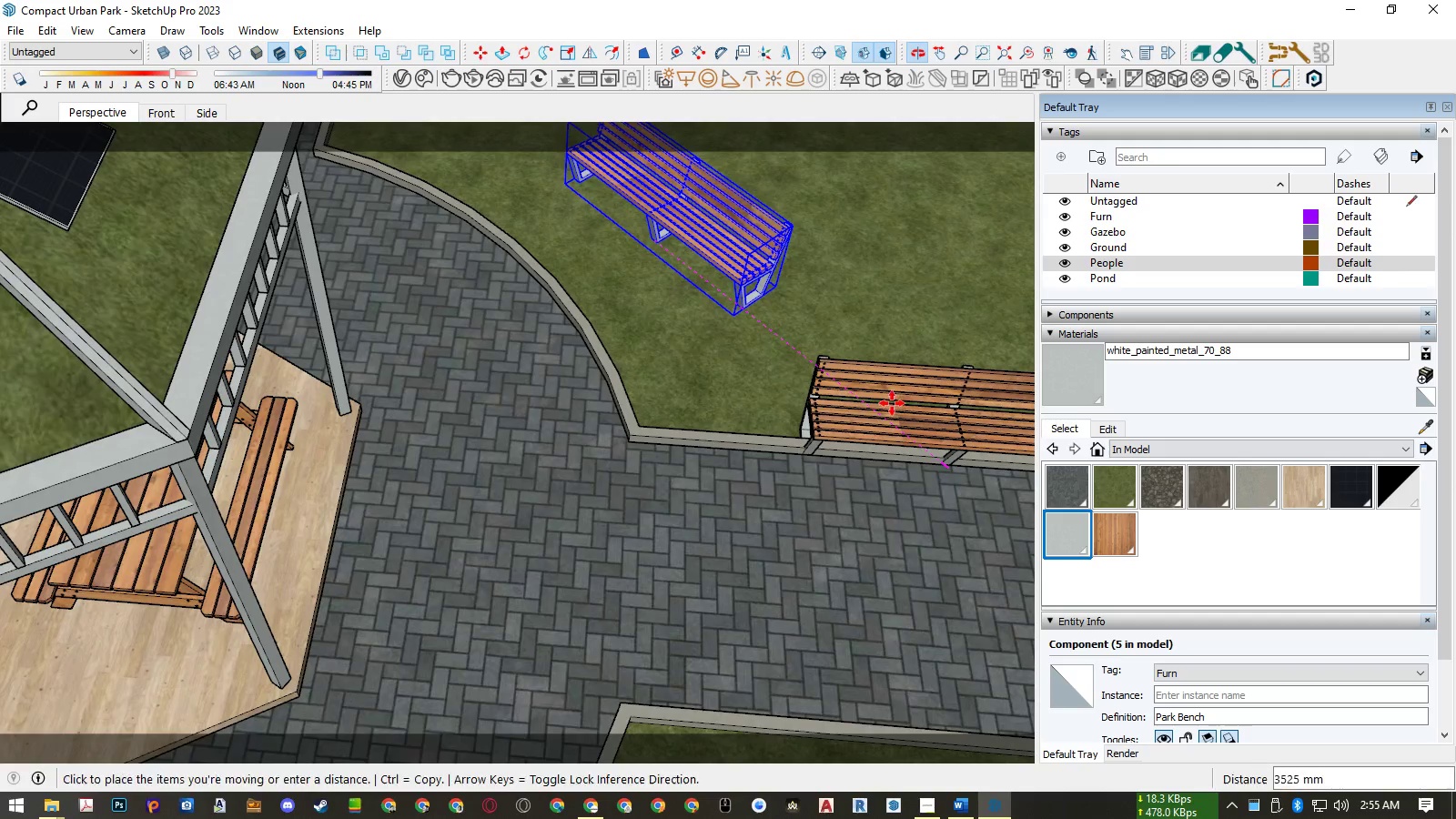 
scroll: coordinate [508, 255], scroll_direction: up, amount: 12.0
 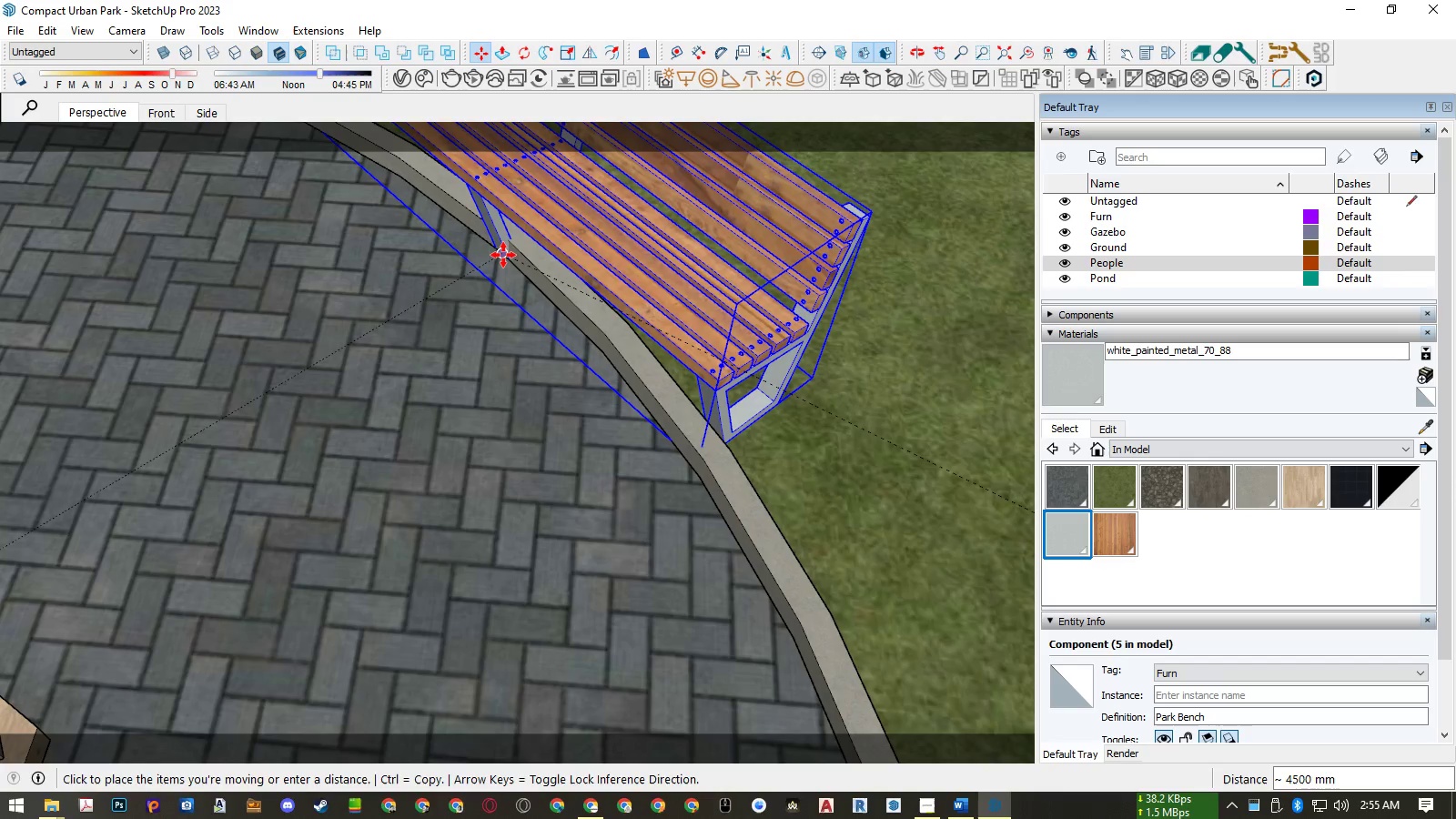 
left_click([503, 255])
 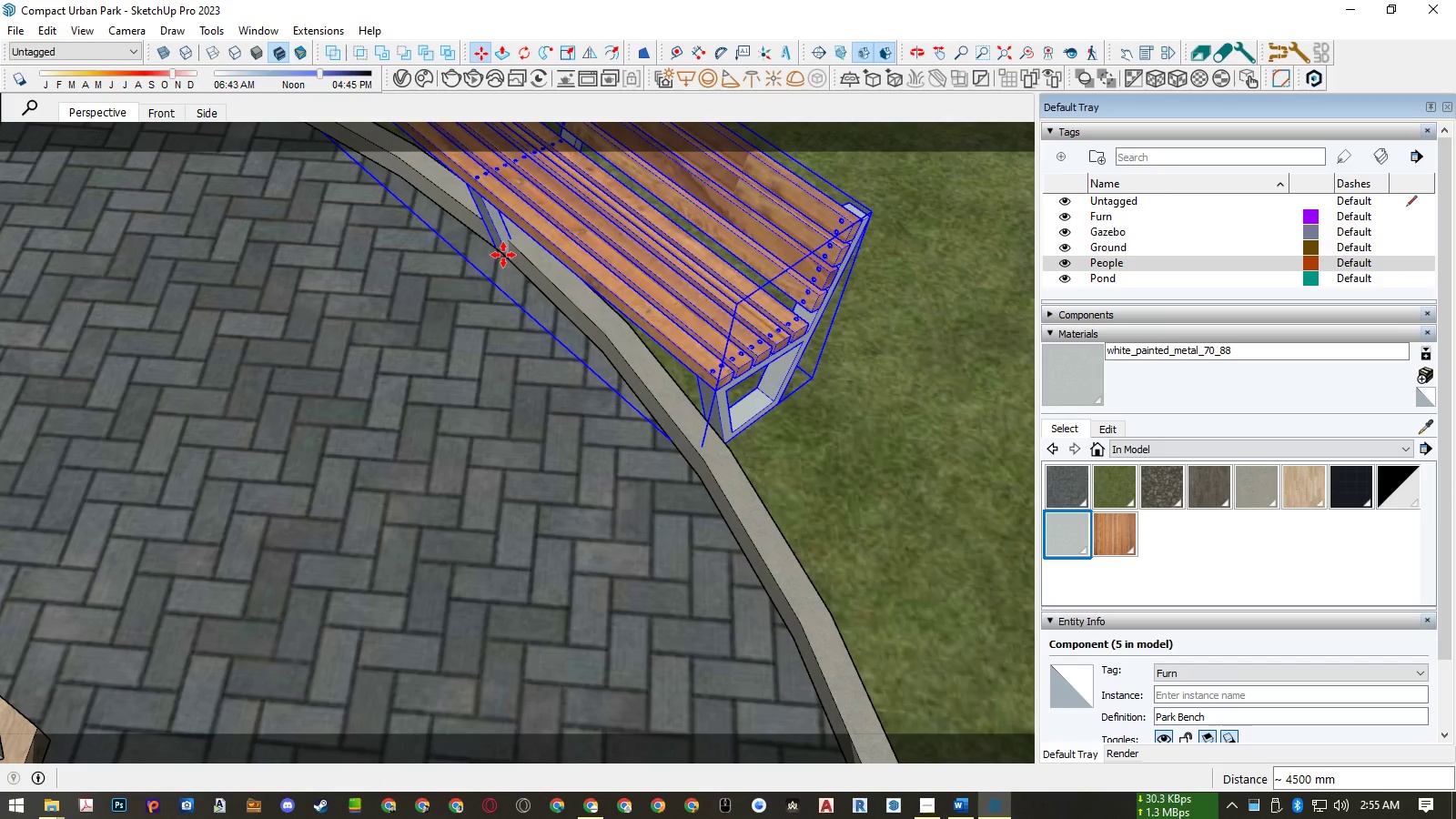 
scroll: coordinate [584, 369], scroll_direction: down, amount: 8.0
 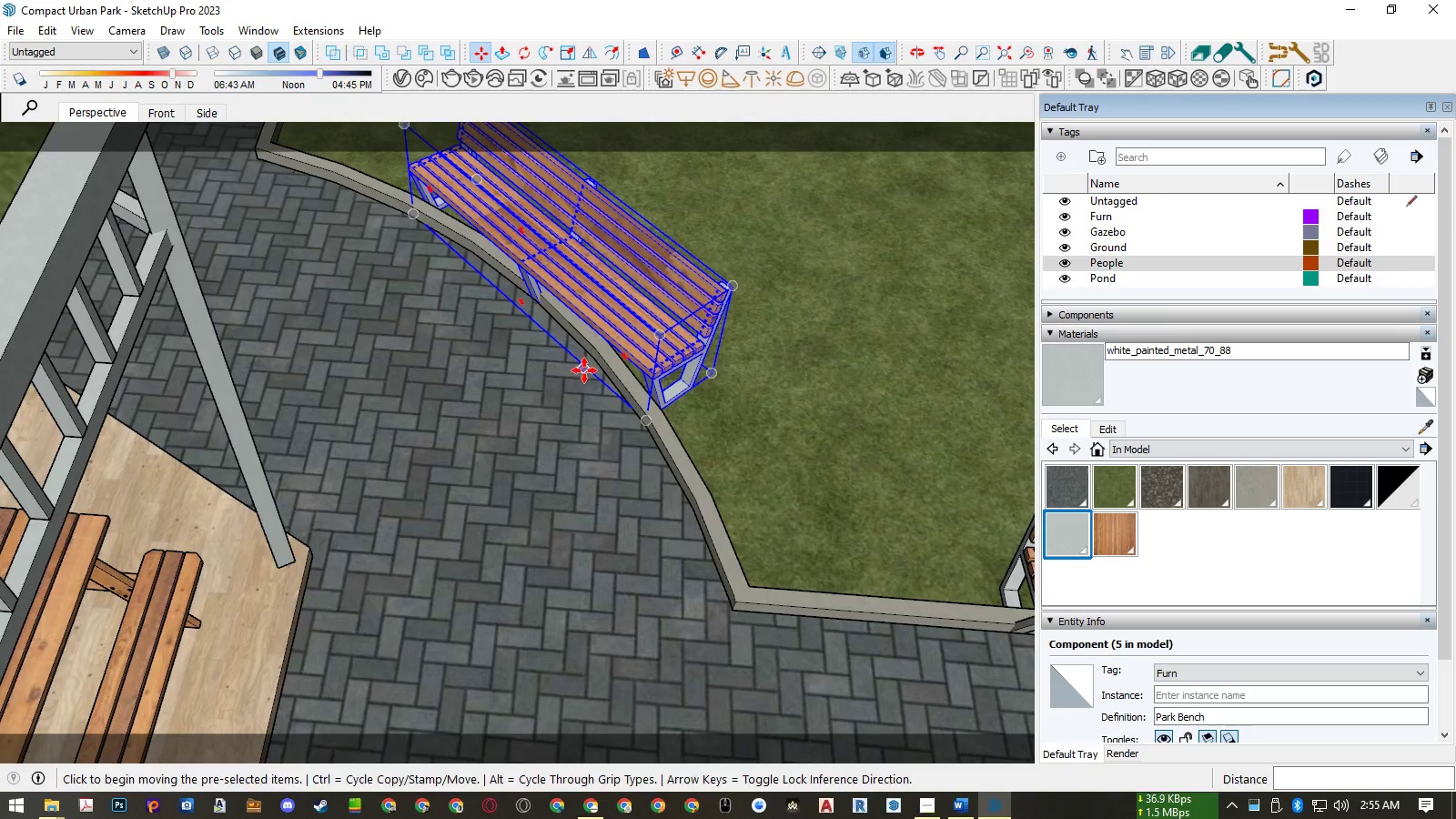 
key(Space)
 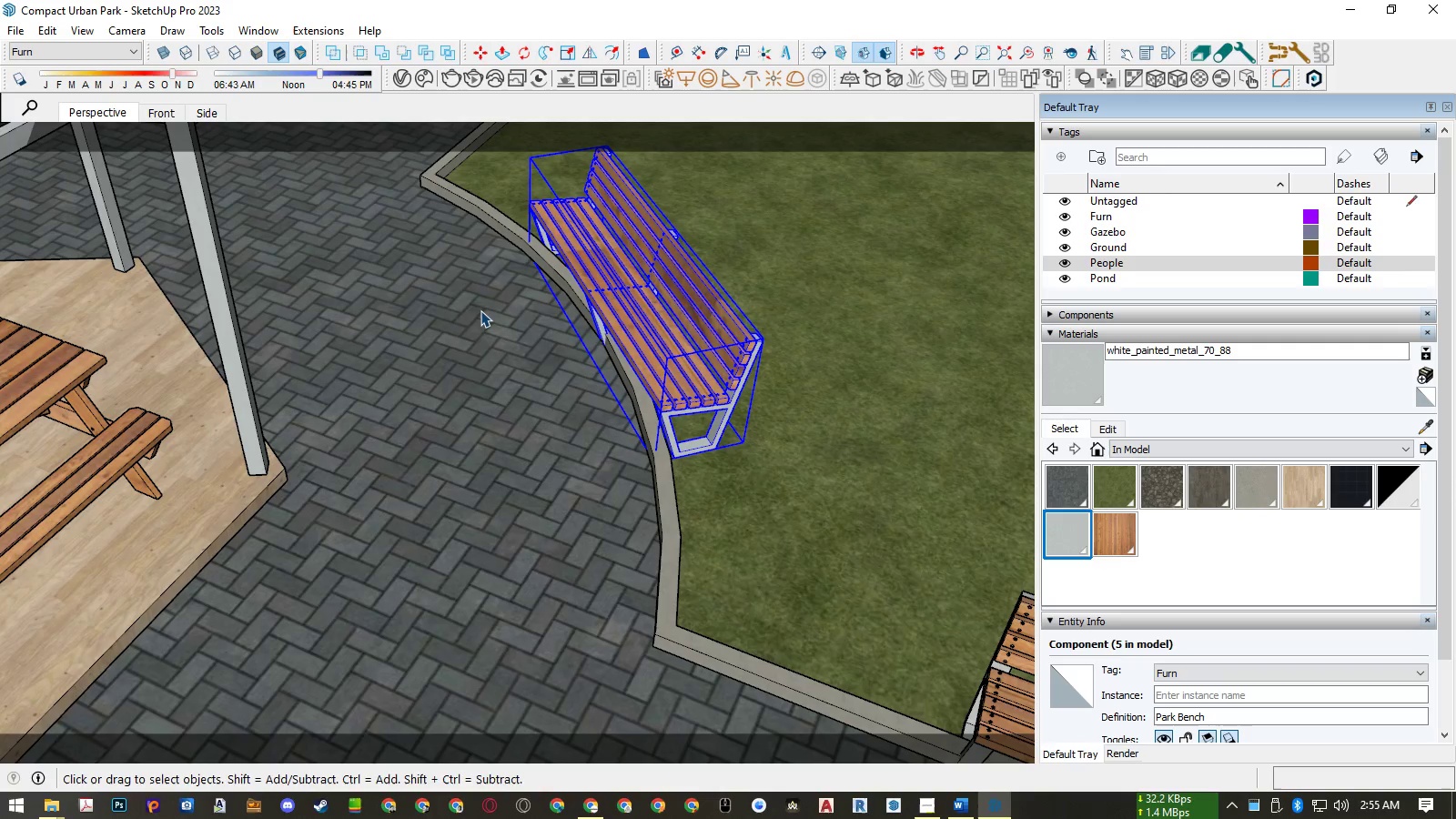 
scroll: coordinate [905, 572], scroll_direction: up, amount: 12.0
 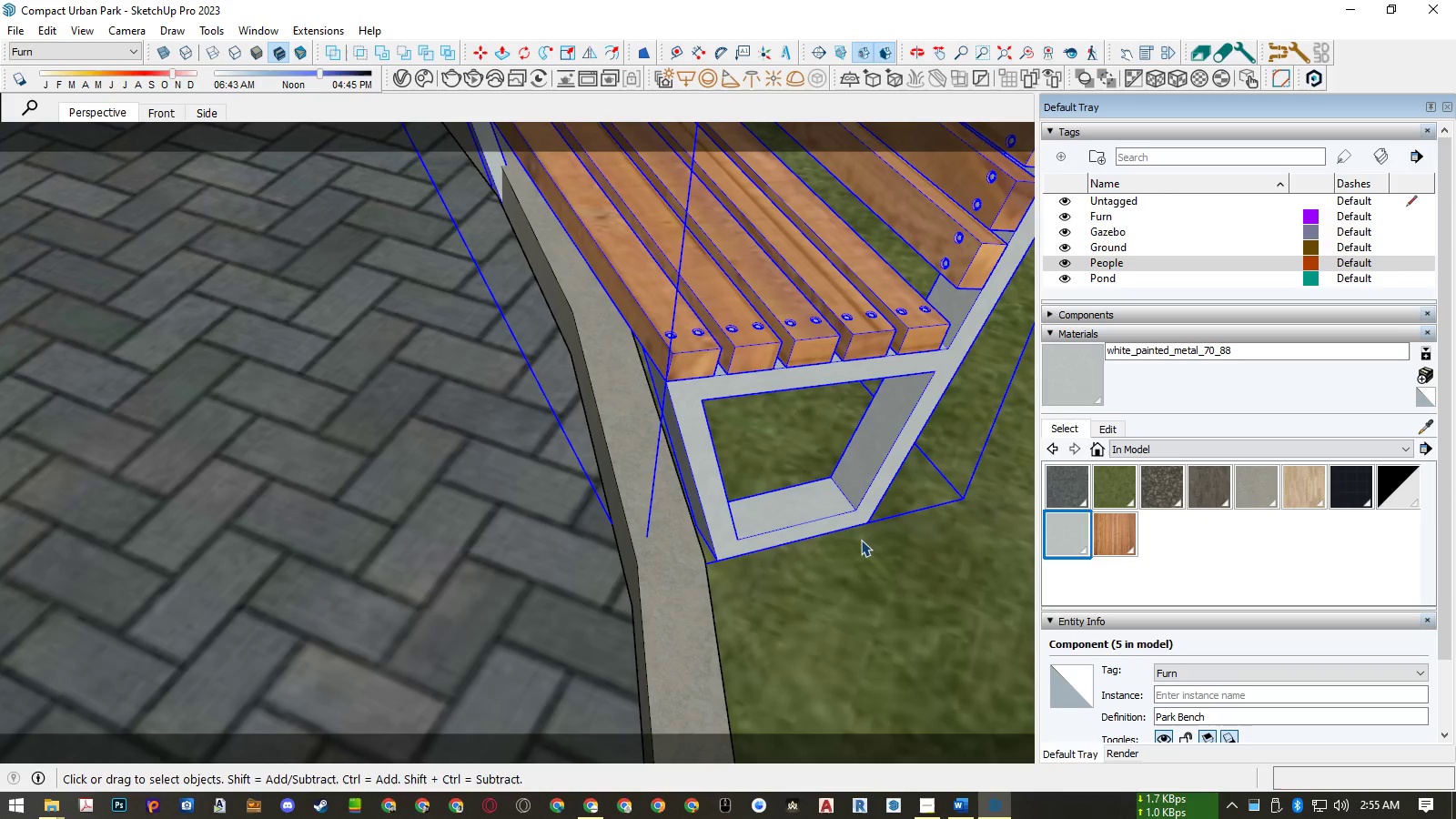 
key(M)
 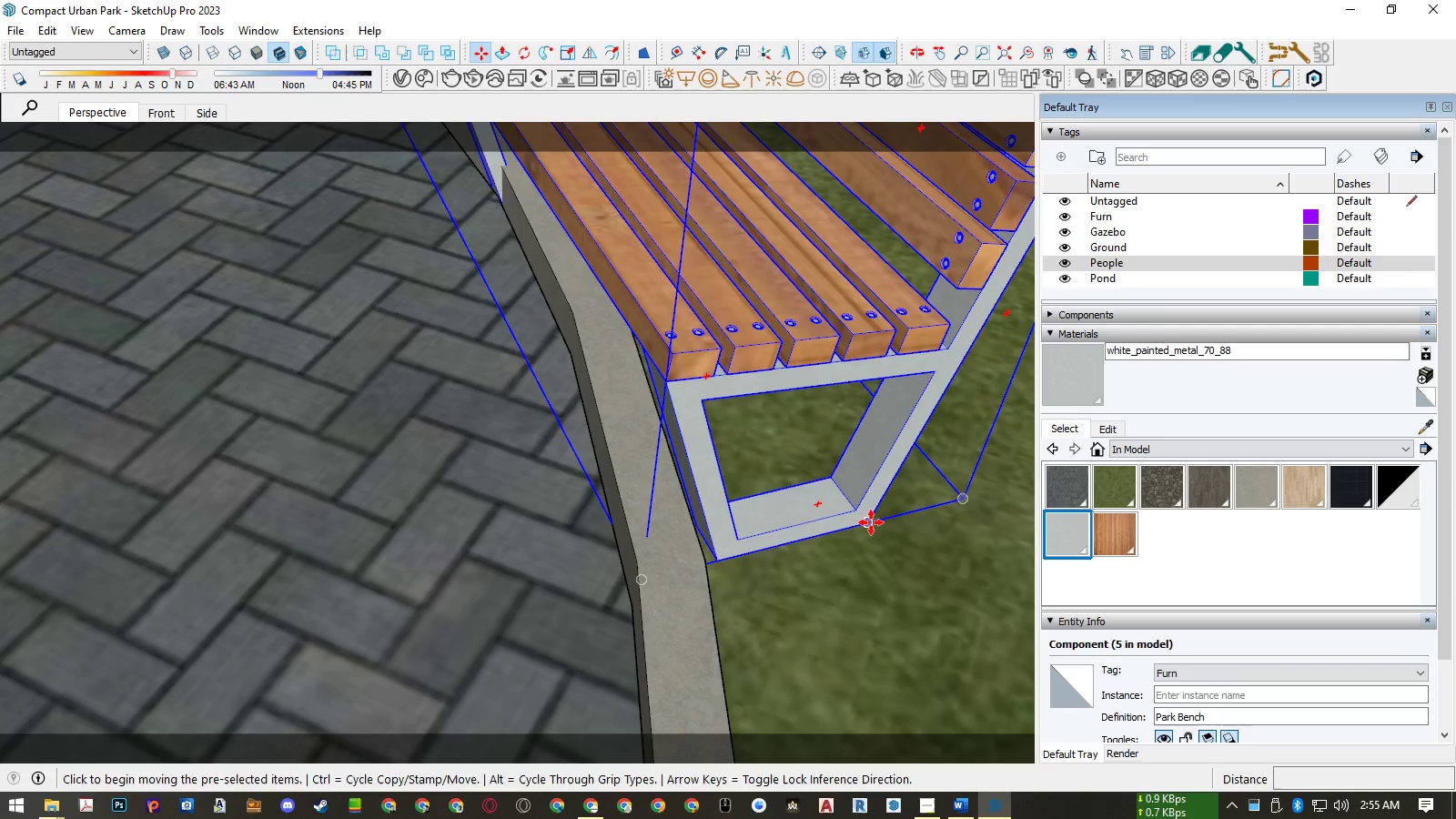 
left_click([871, 522])
 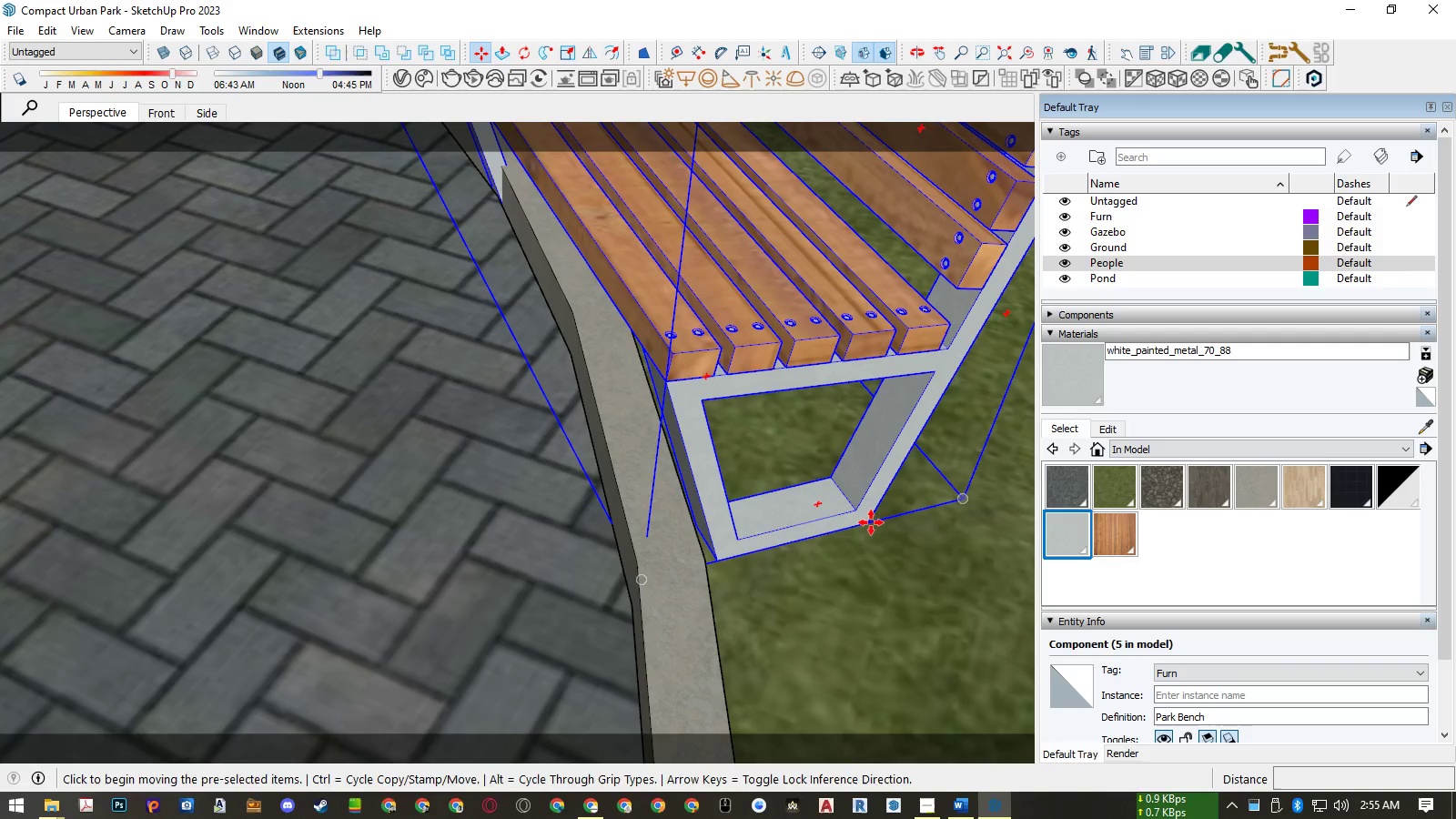 
key(Control+ControlLeft)
 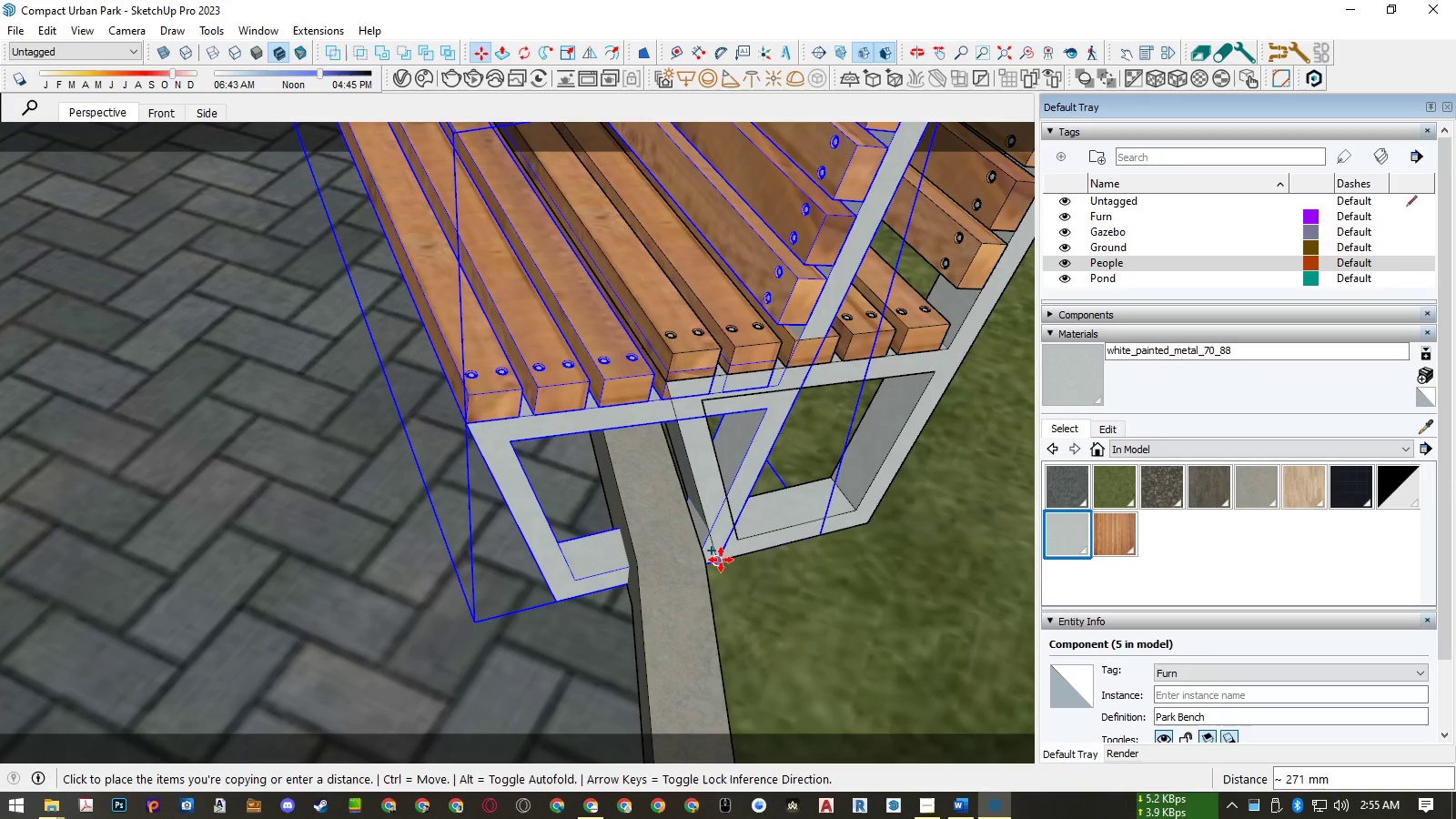 
left_click([721, 560])
 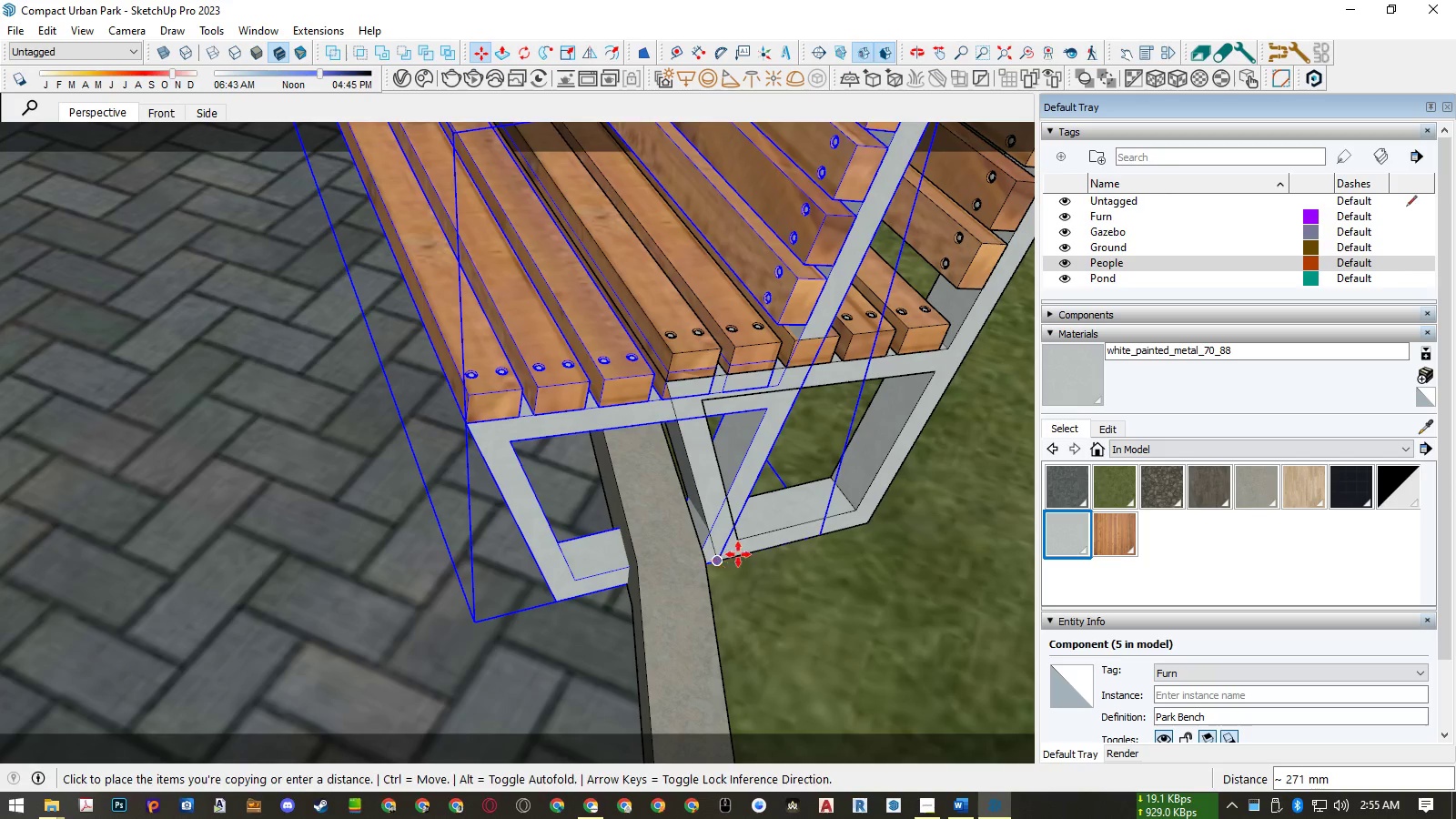 
key(Space)
 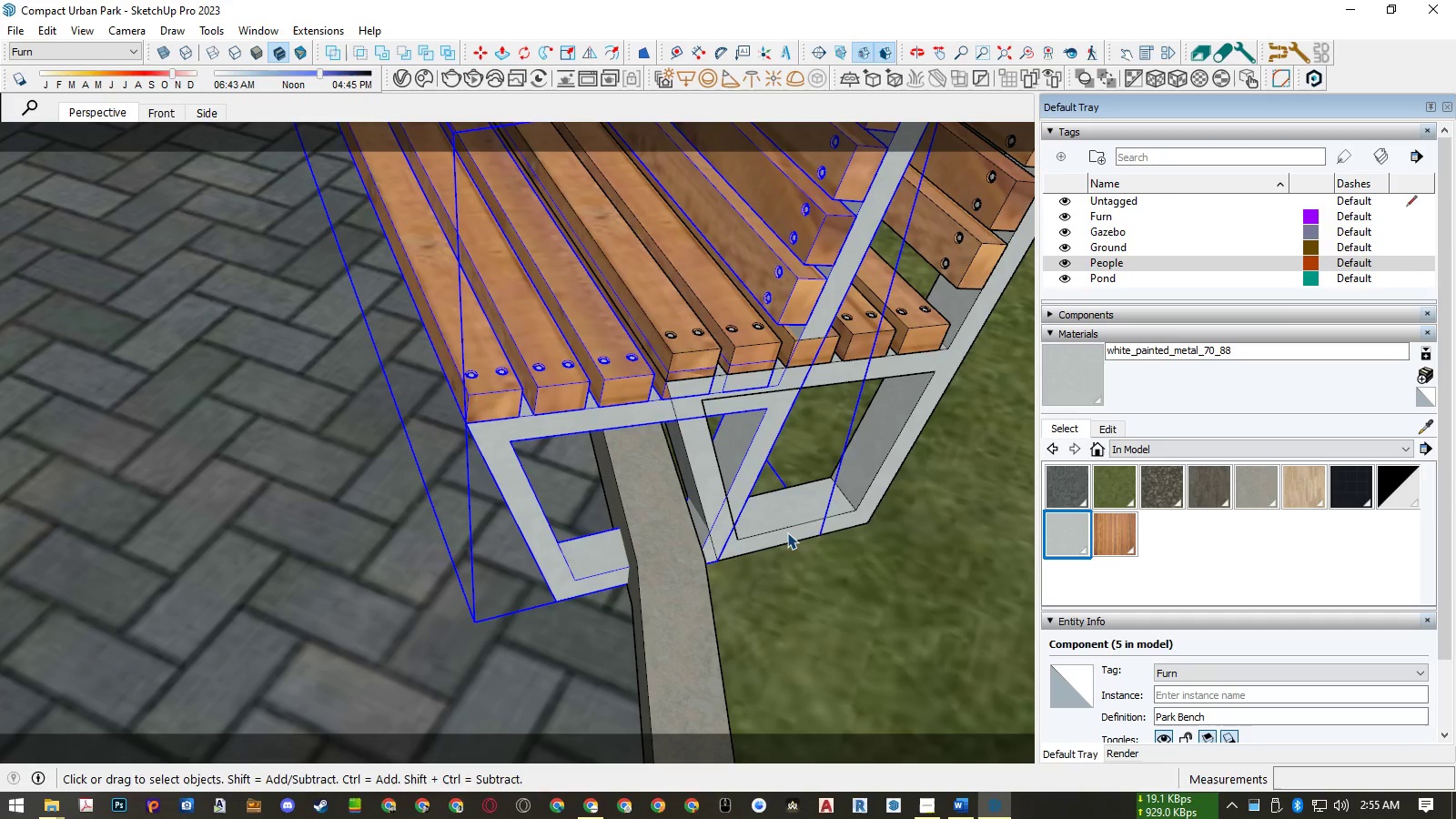 
left_click([787, 532])
 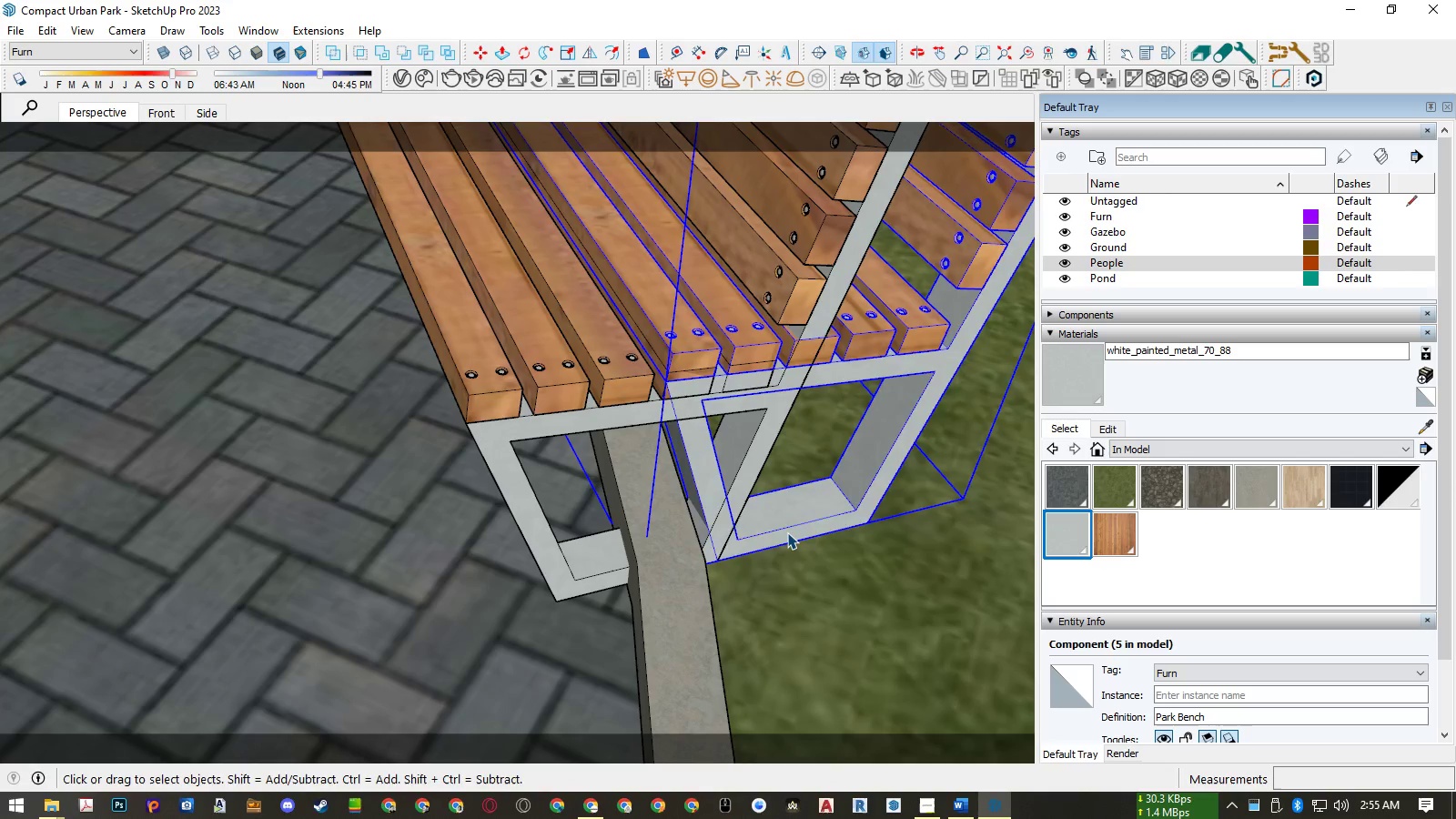 
key(Delete)
 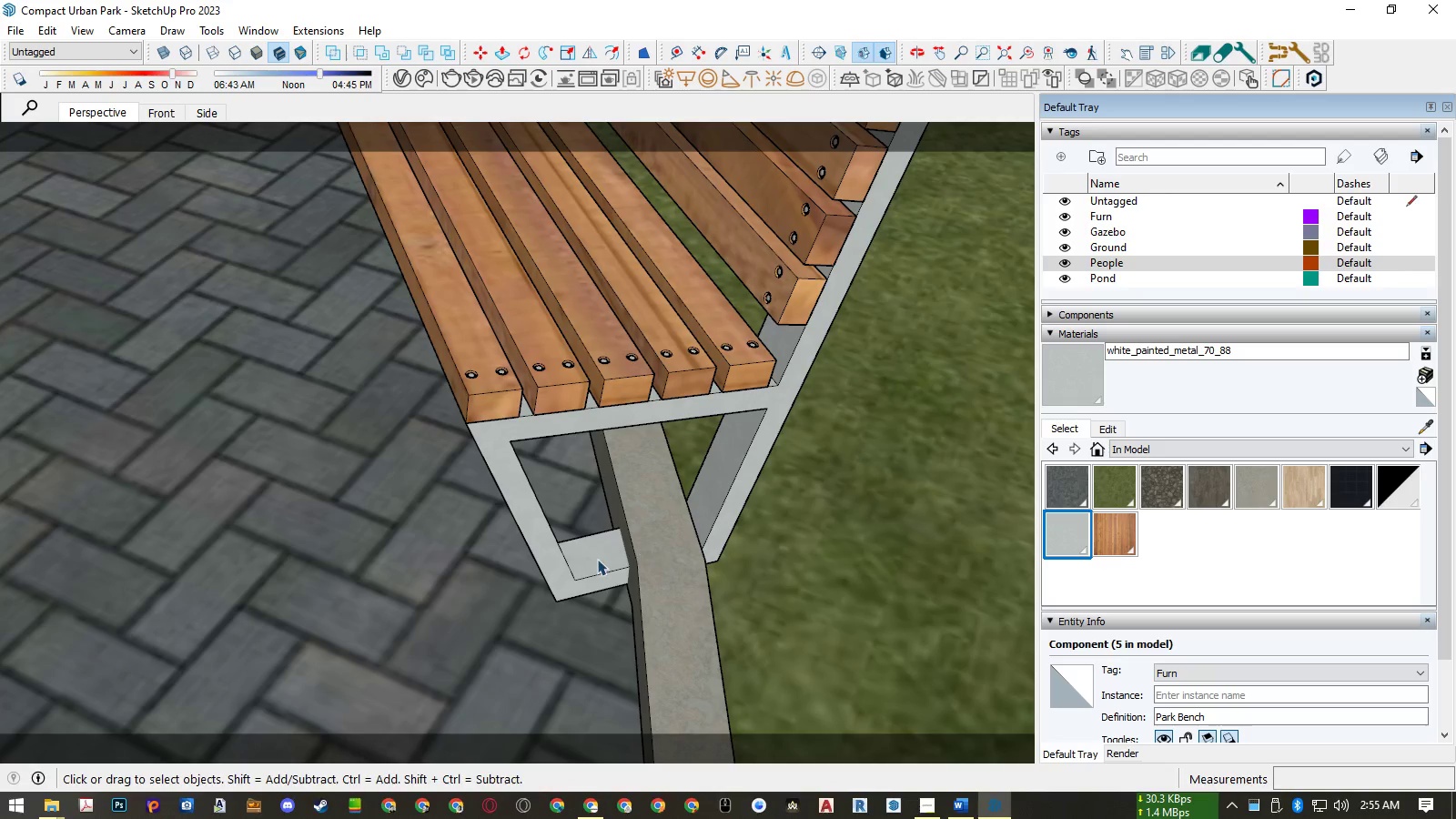 
left_click([596, 559])
 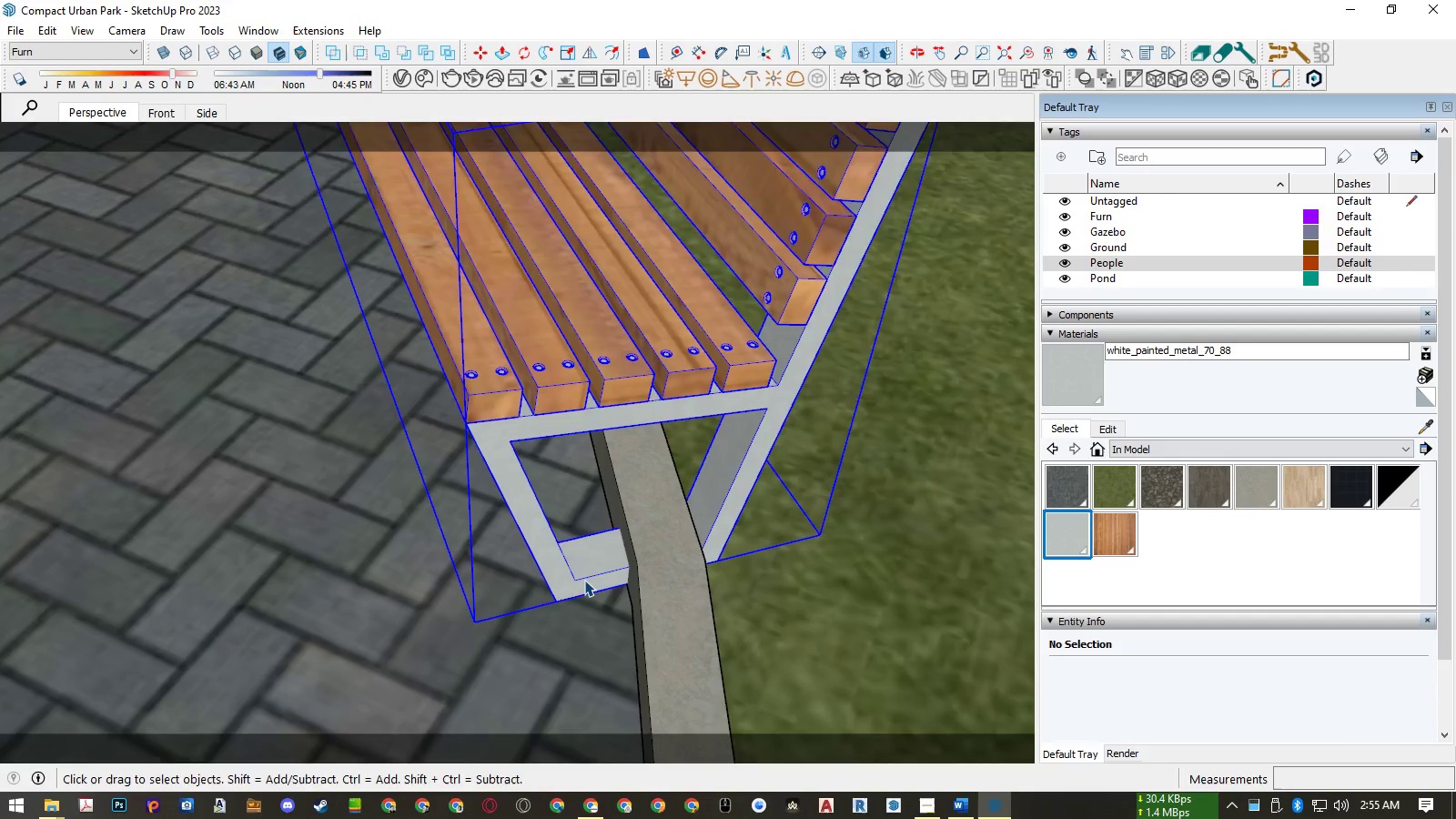 
scroll: coordinate [584, 580], scroll_direction: up, amount: 3.0
 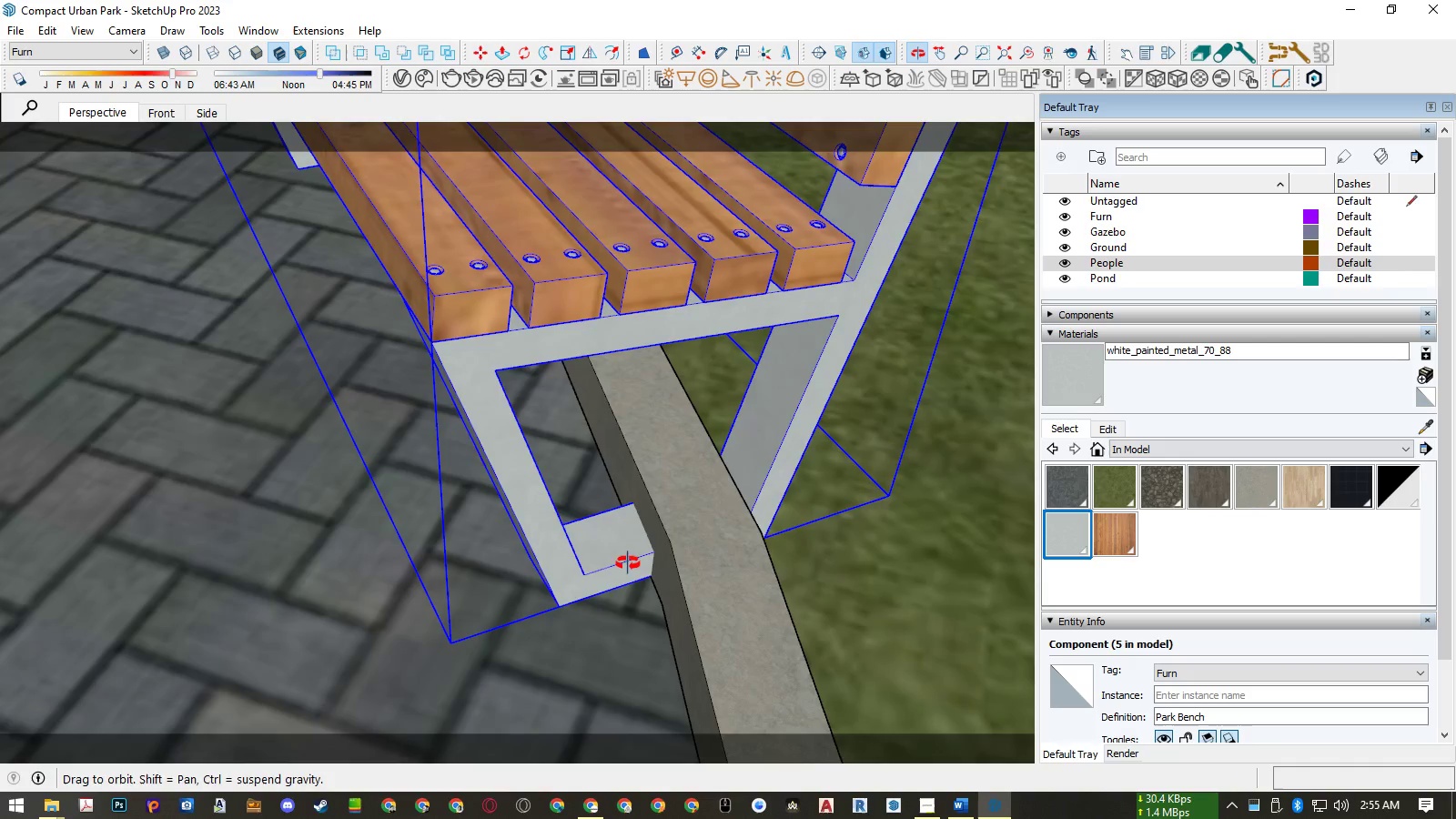 
key(M)
 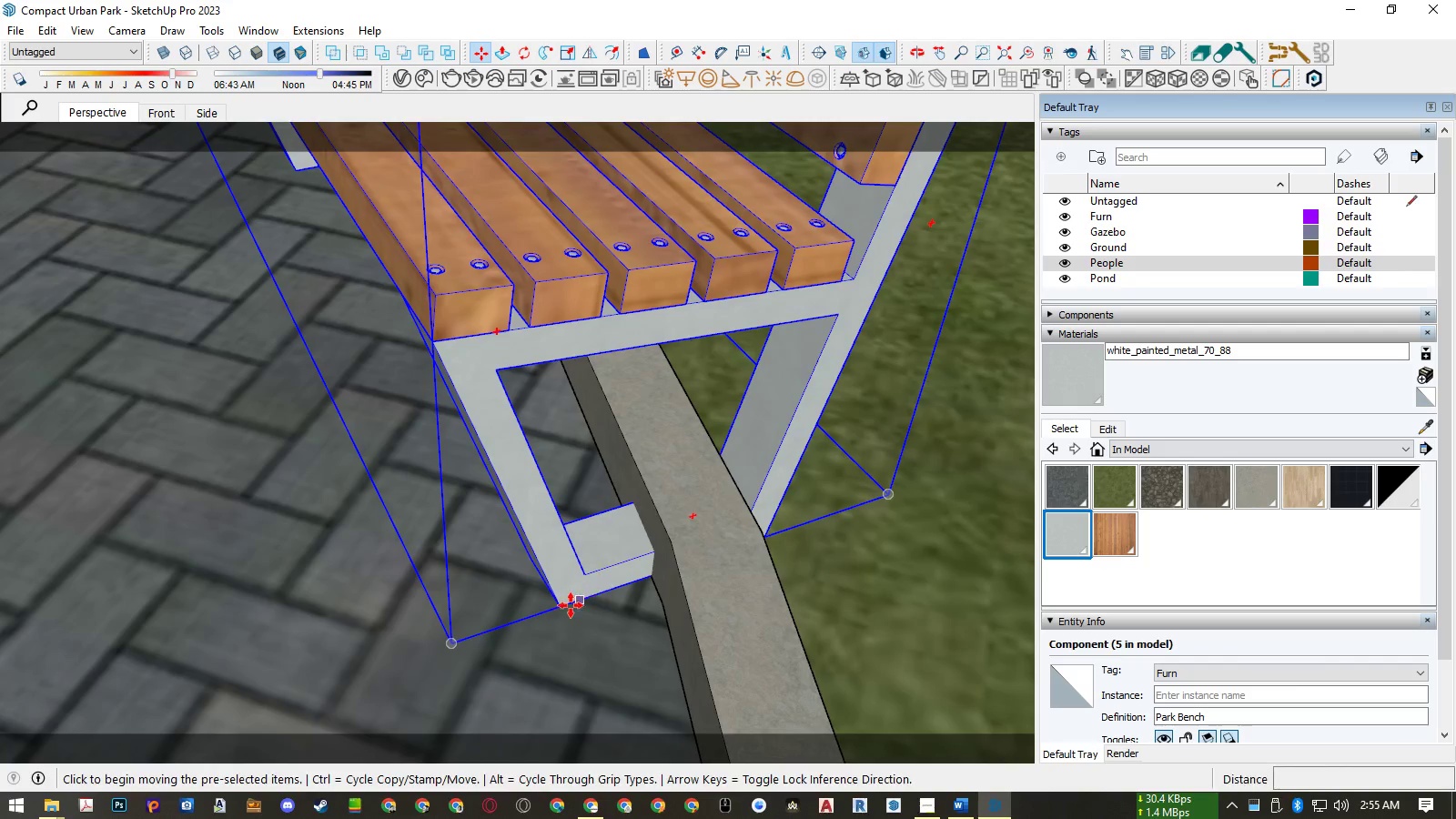 
key(Control+ControlLeft)
 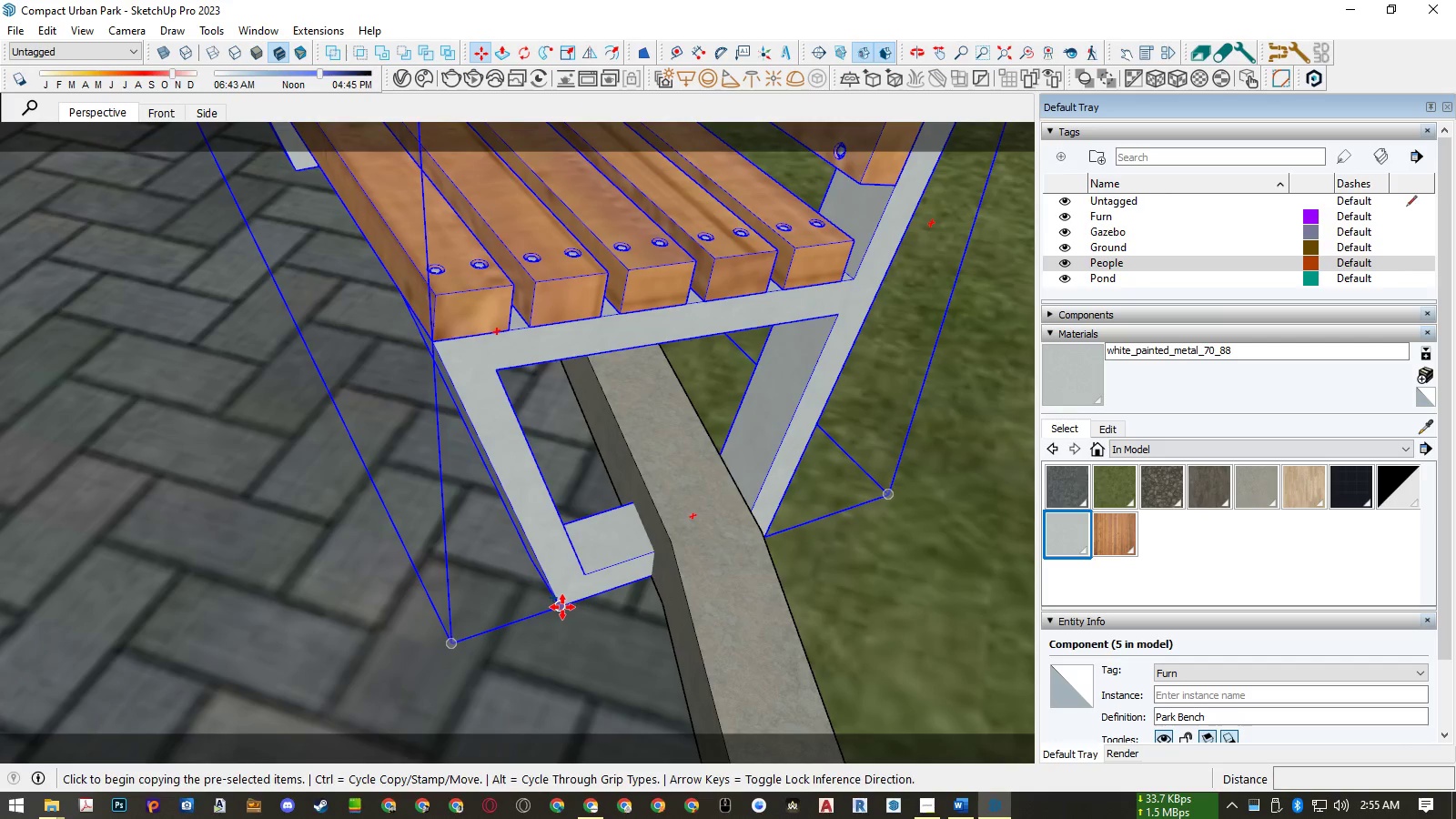 
left_click([562, 607])
 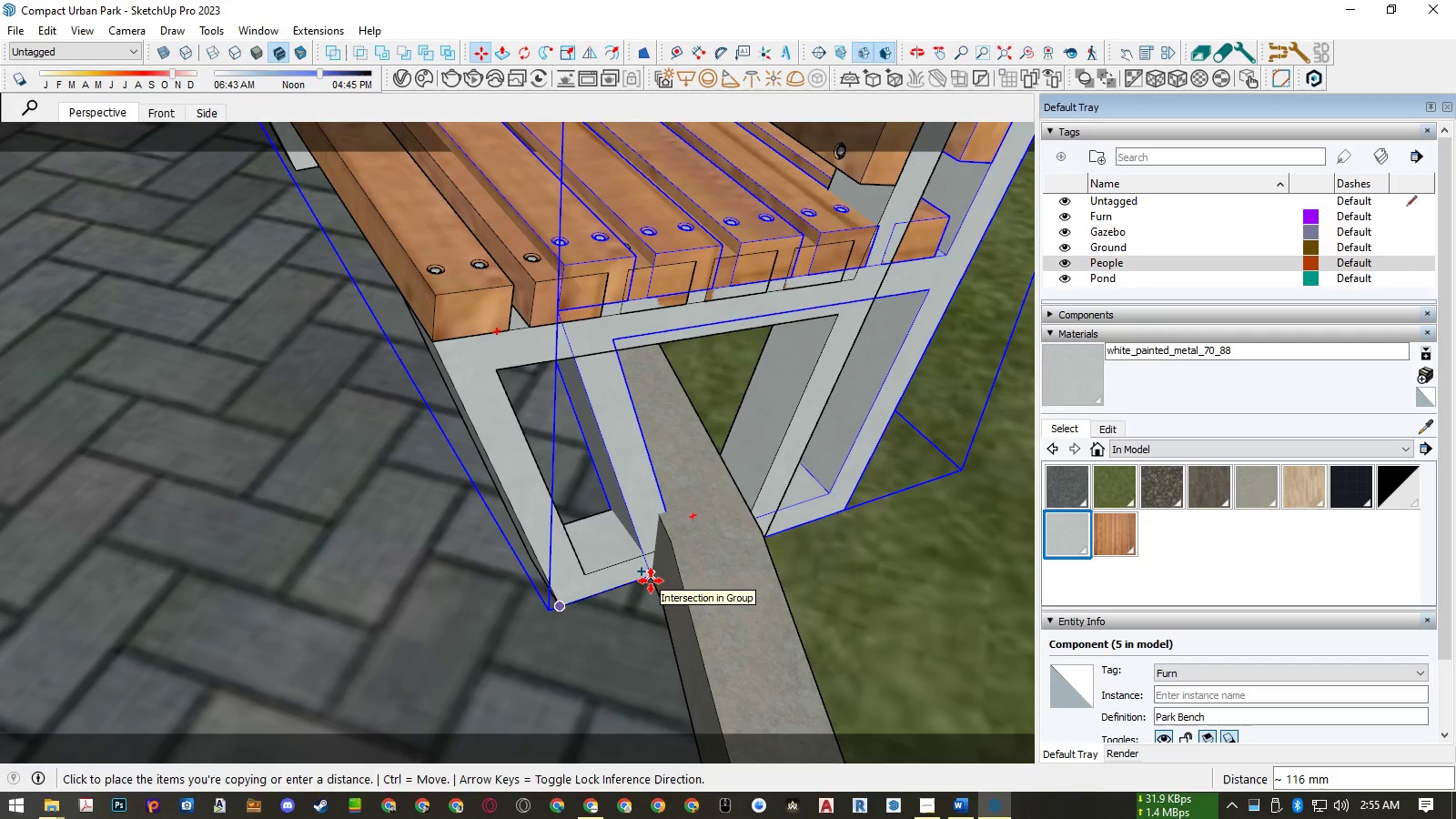 
left_click([651, 581])
 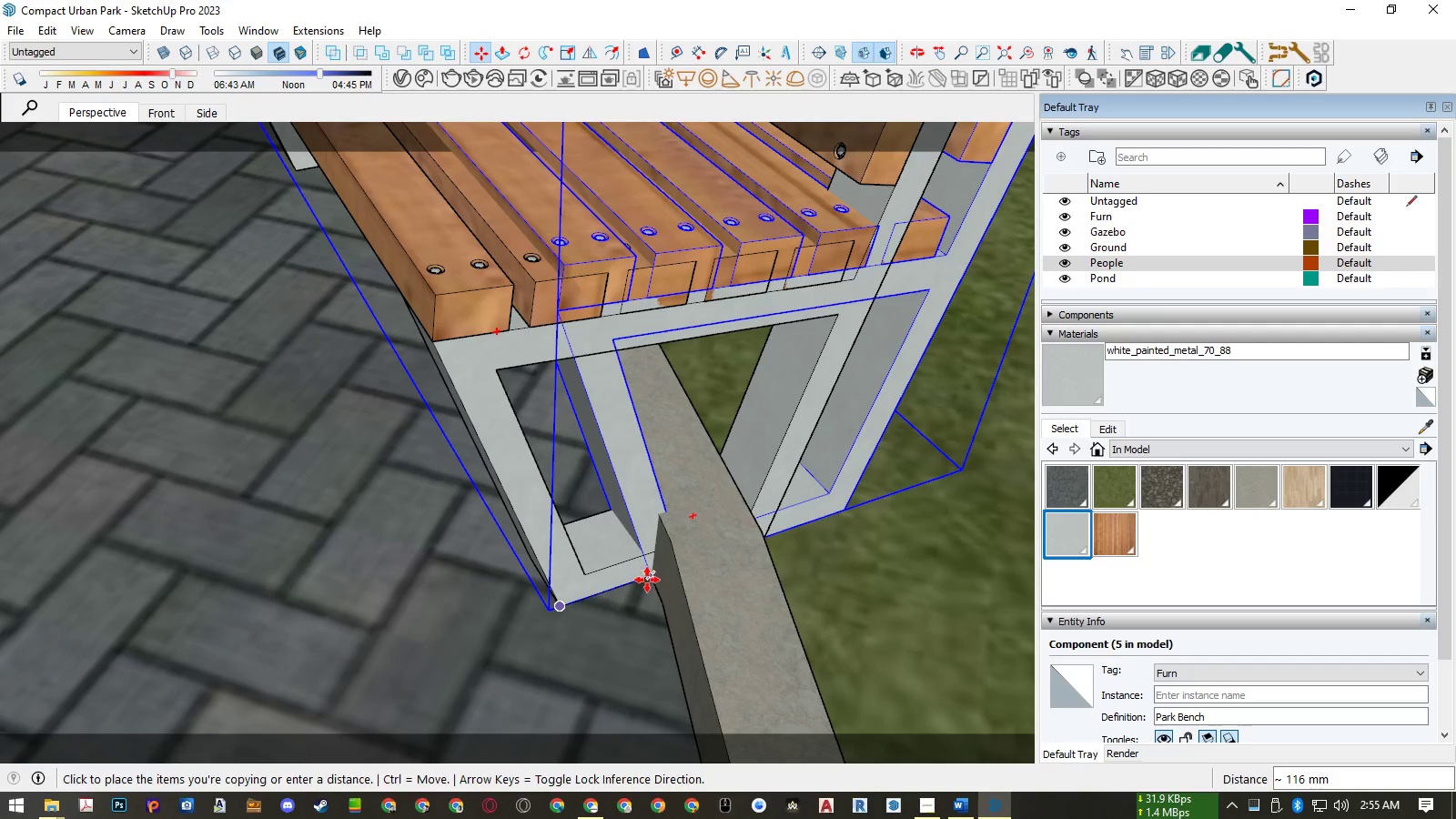 
key(Space)
 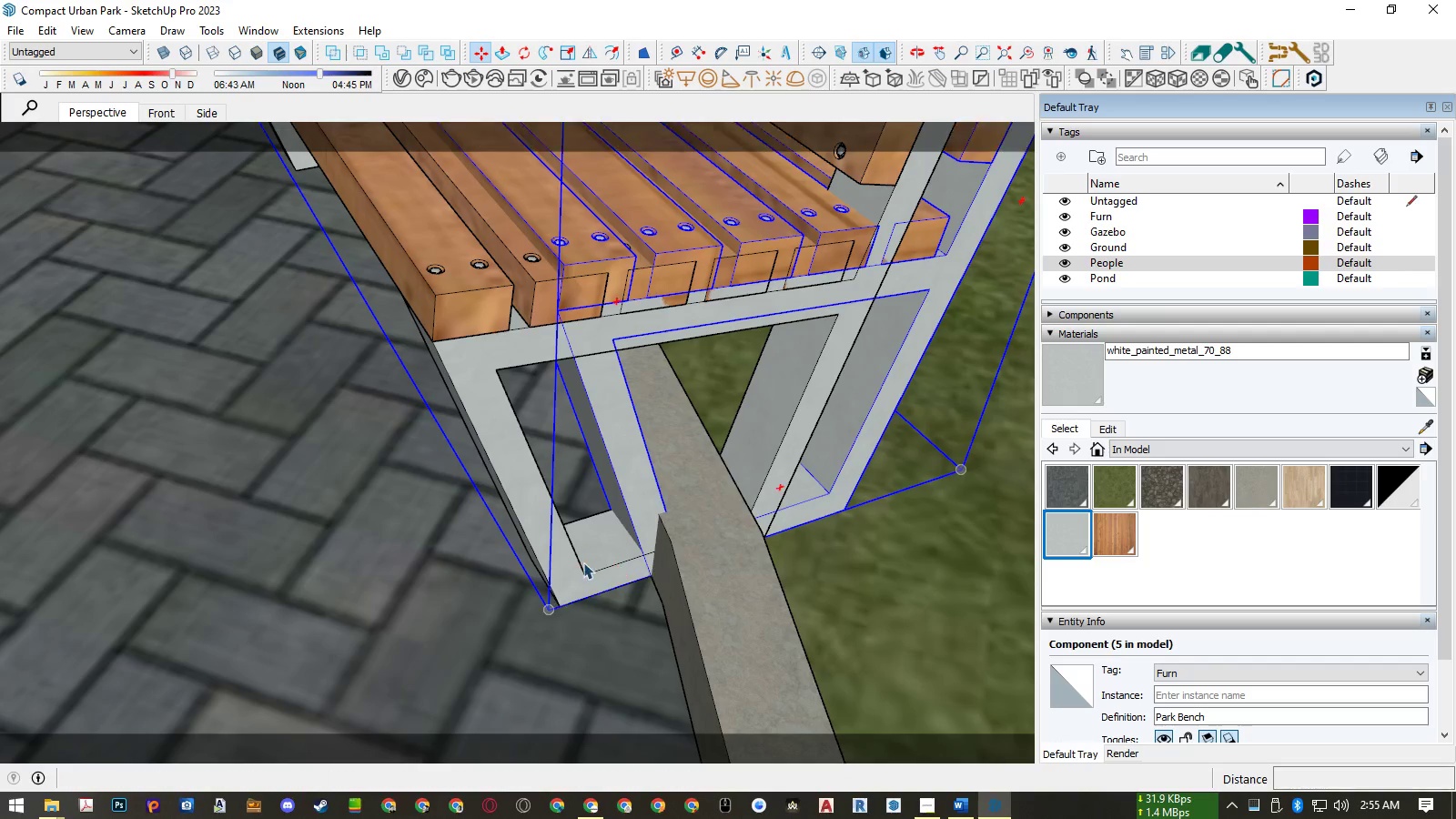 
double_click([583, 562])
 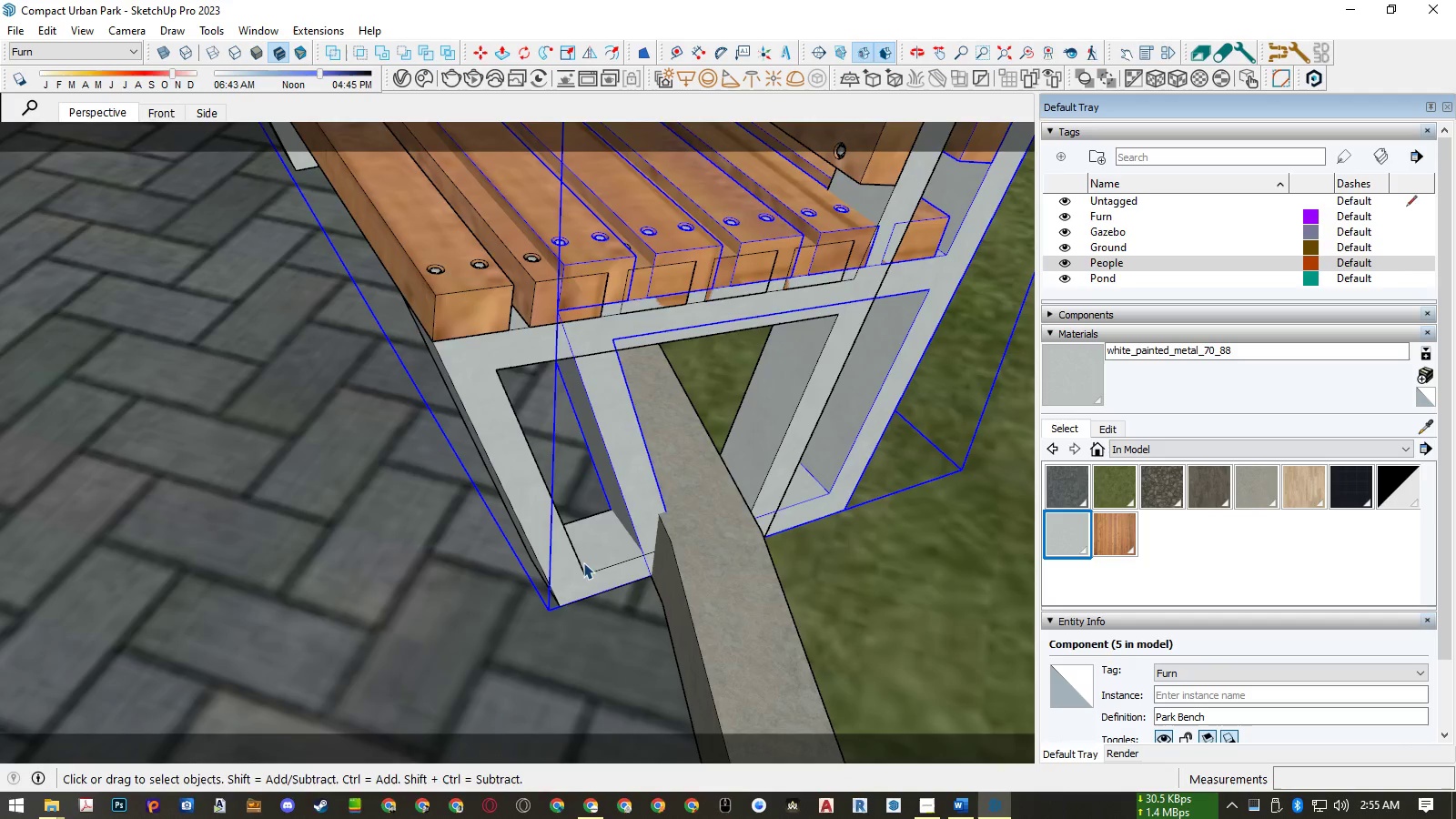 
scroll: coordinate [715, 525], scroll_direction: down, amount: 22.0
 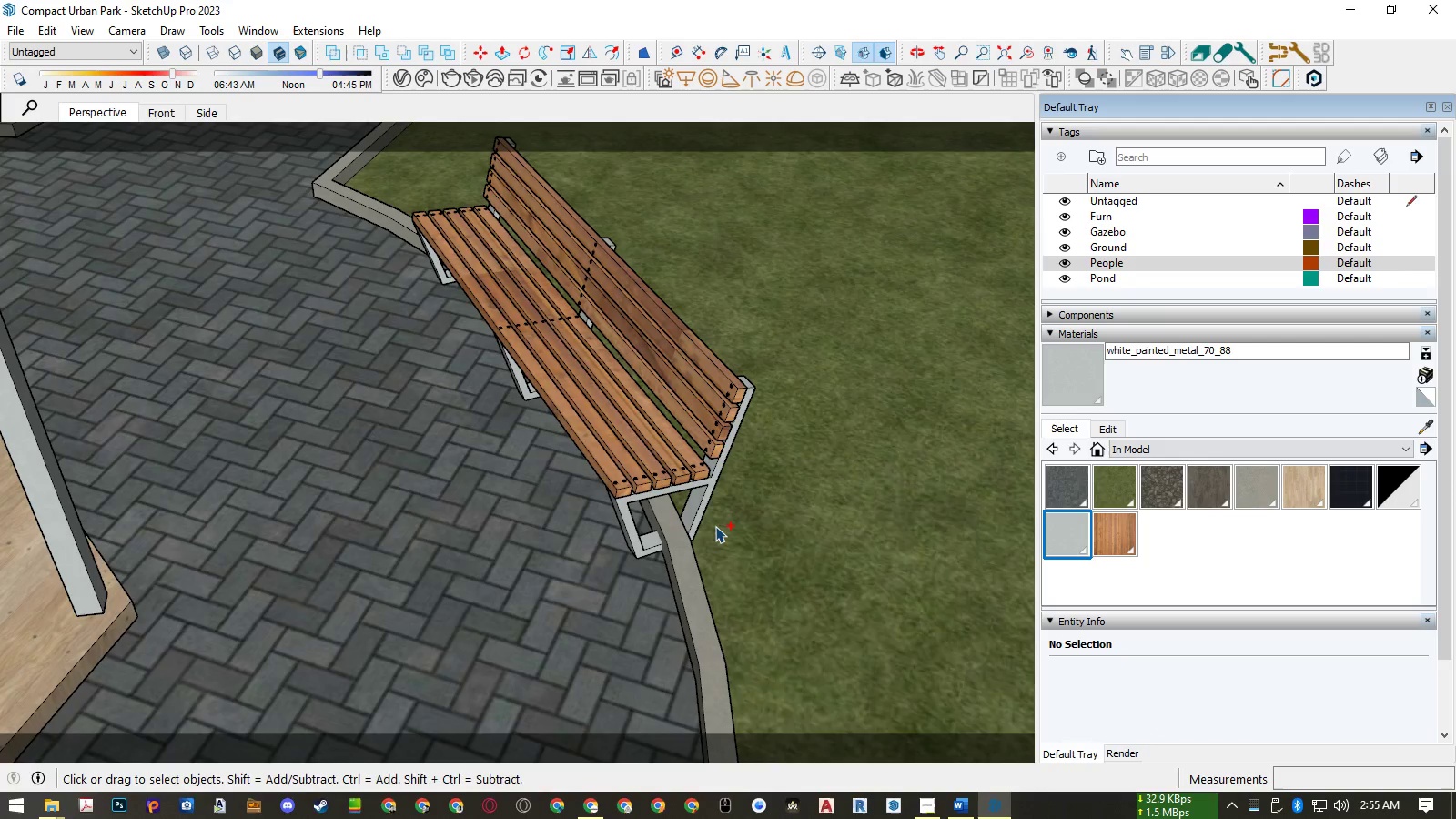 
key(Delete)
 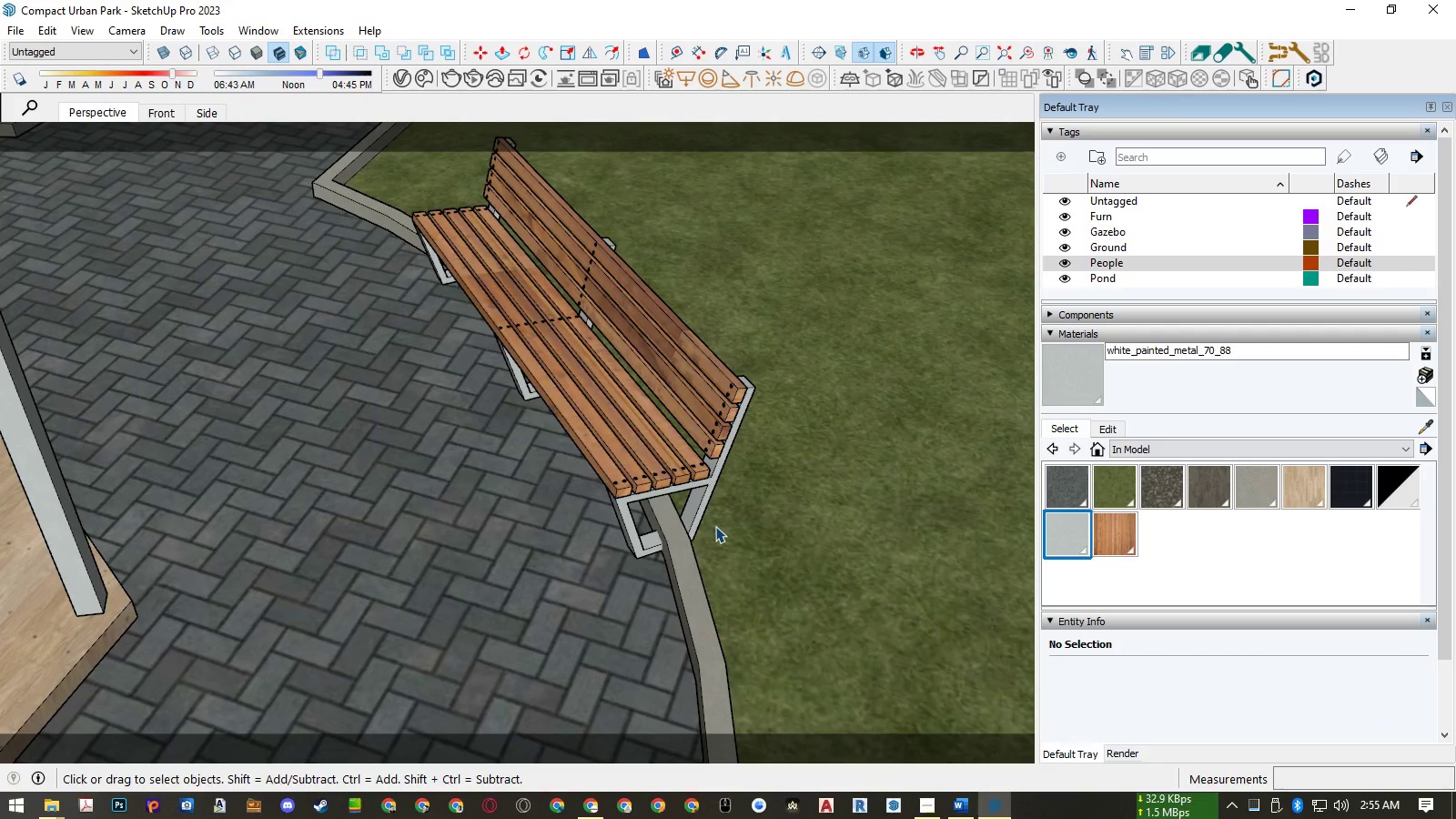 
key(Control+ControlLeft)
 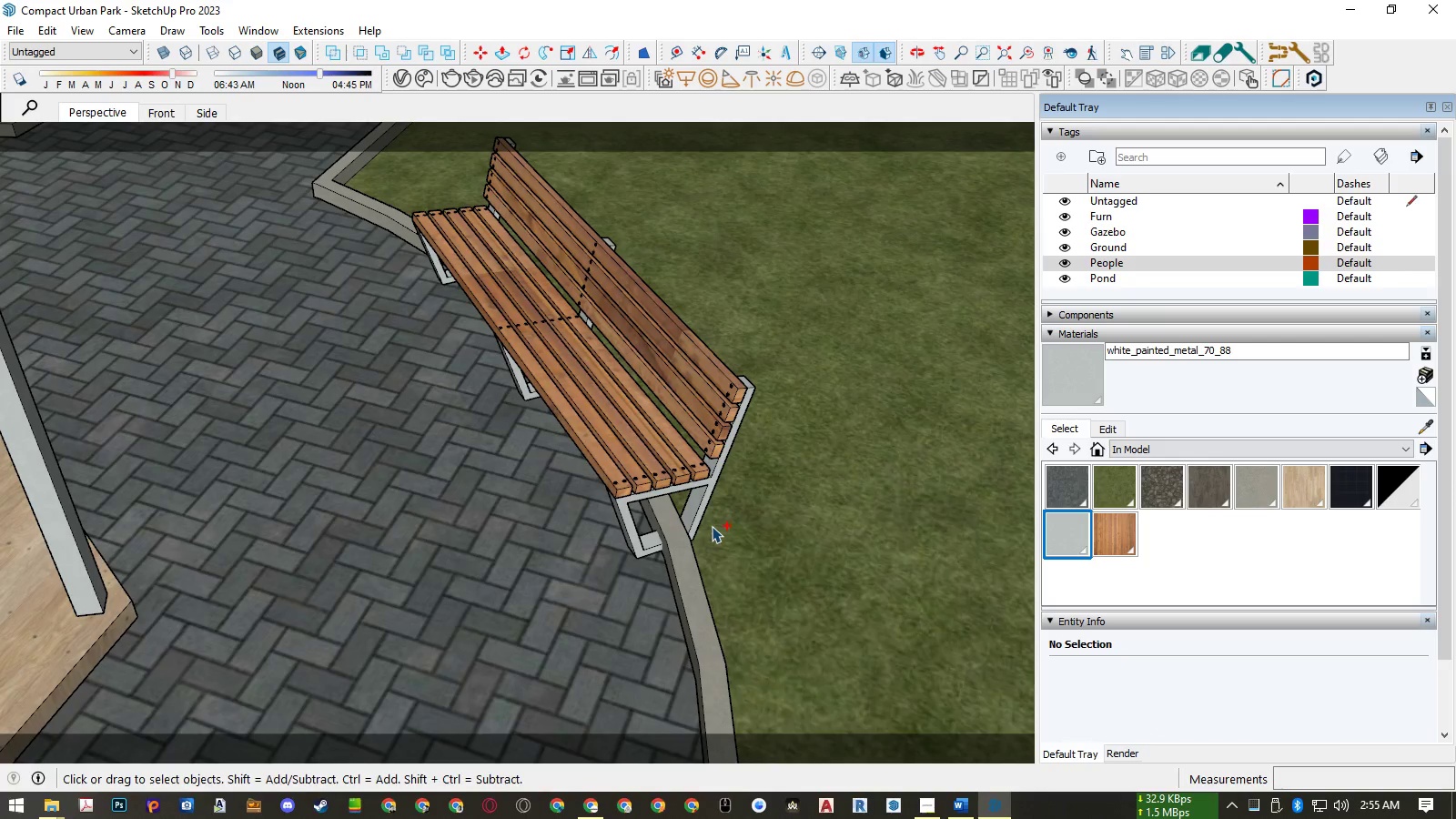 
key(Control+Z)
 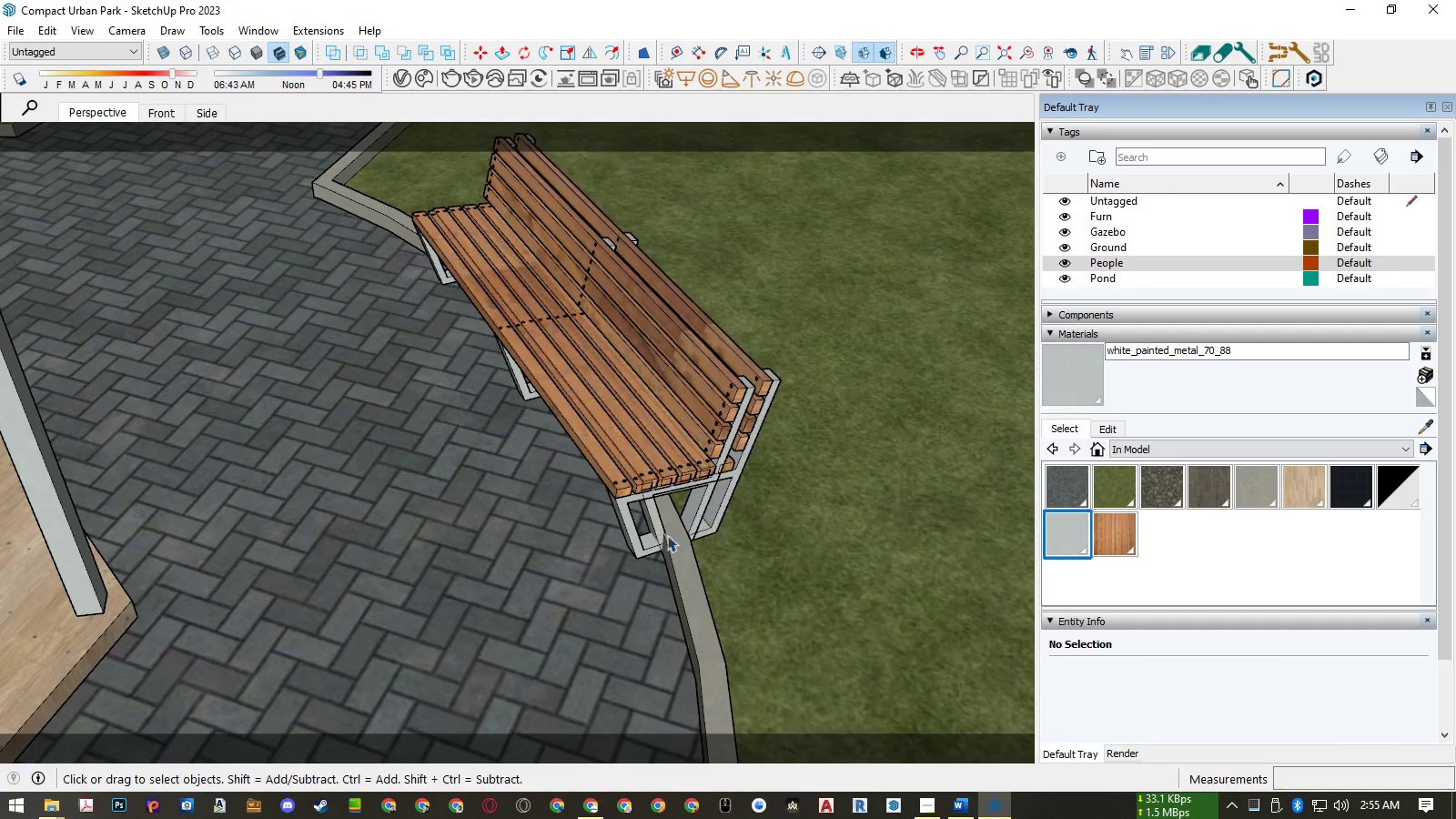 
scroll: coordinate [663, 536], scroll_direction: up, amount: 3.0
 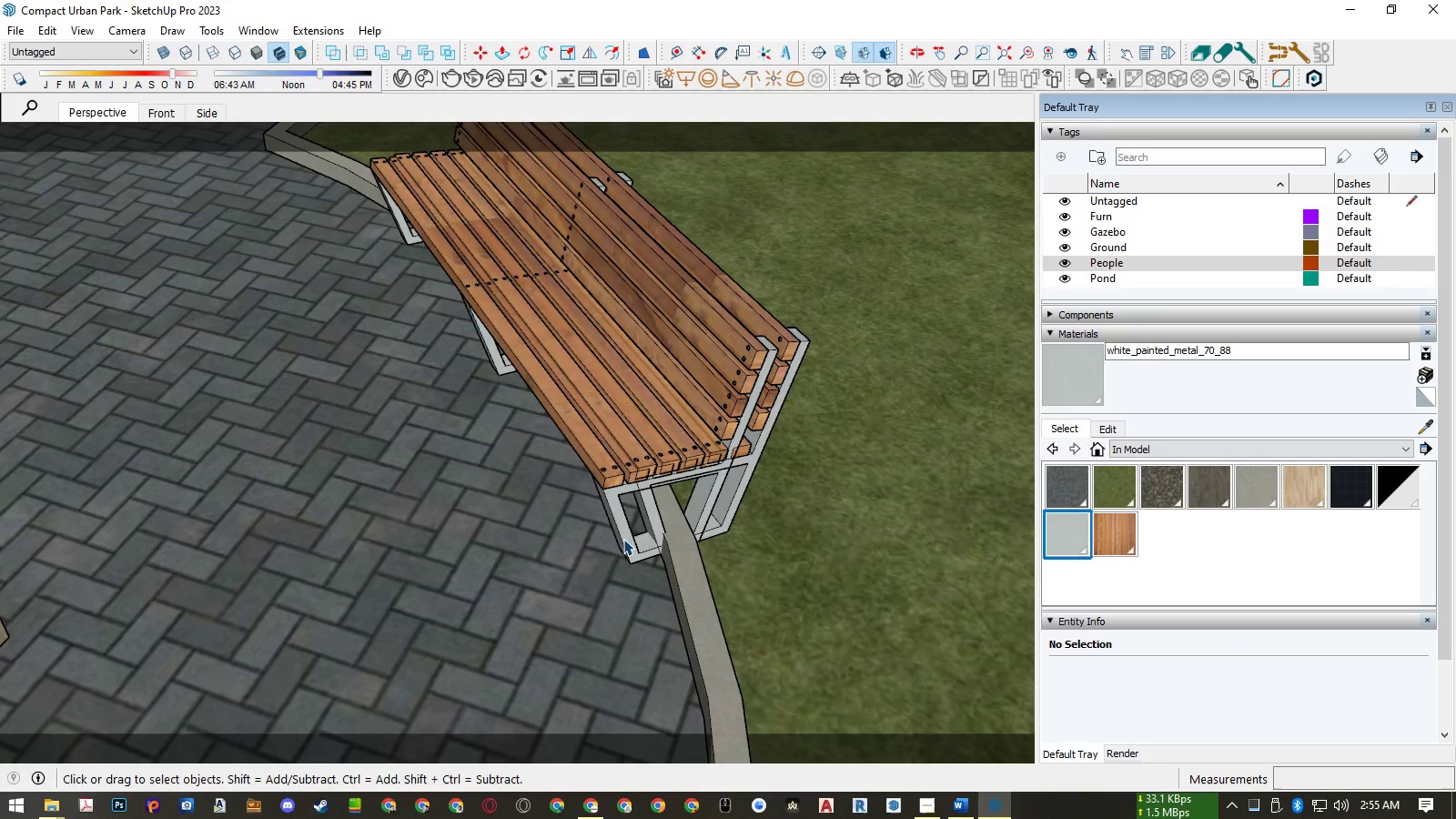 
left_click([623, 539])
 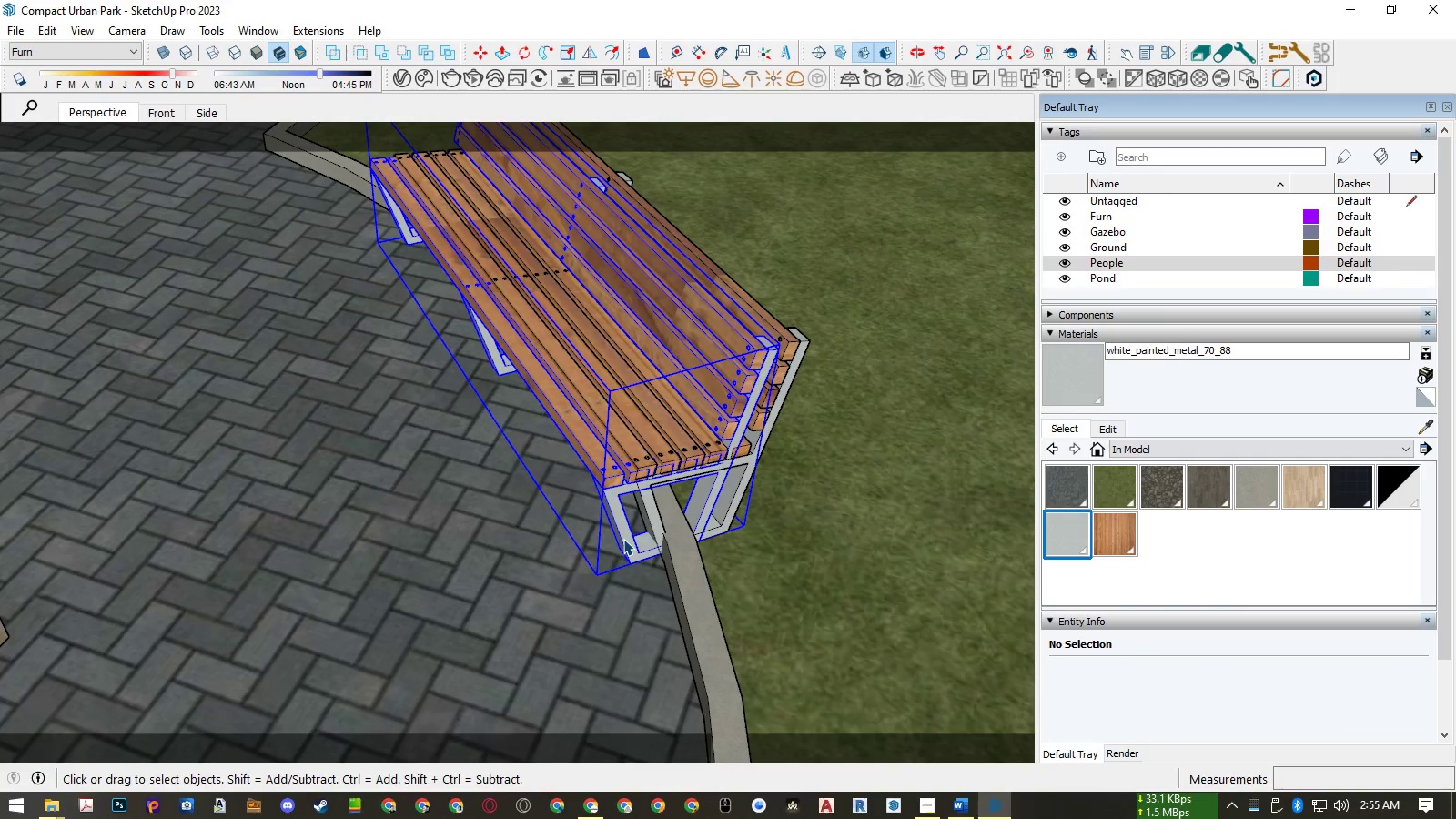 
scroll: coordinate [623, 539], scroll_direction: down, amount: 4.0
 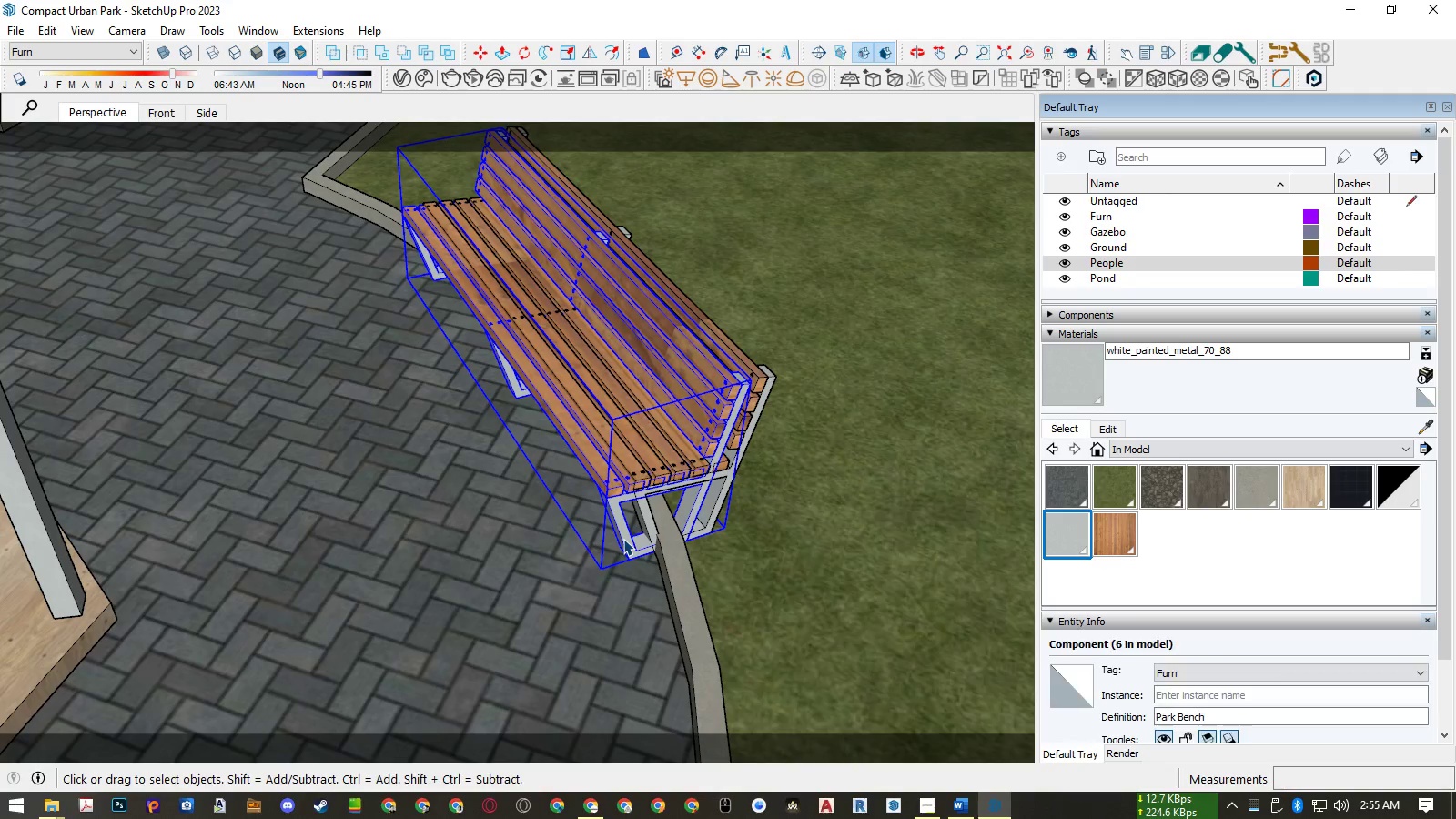 
key(Delete)
 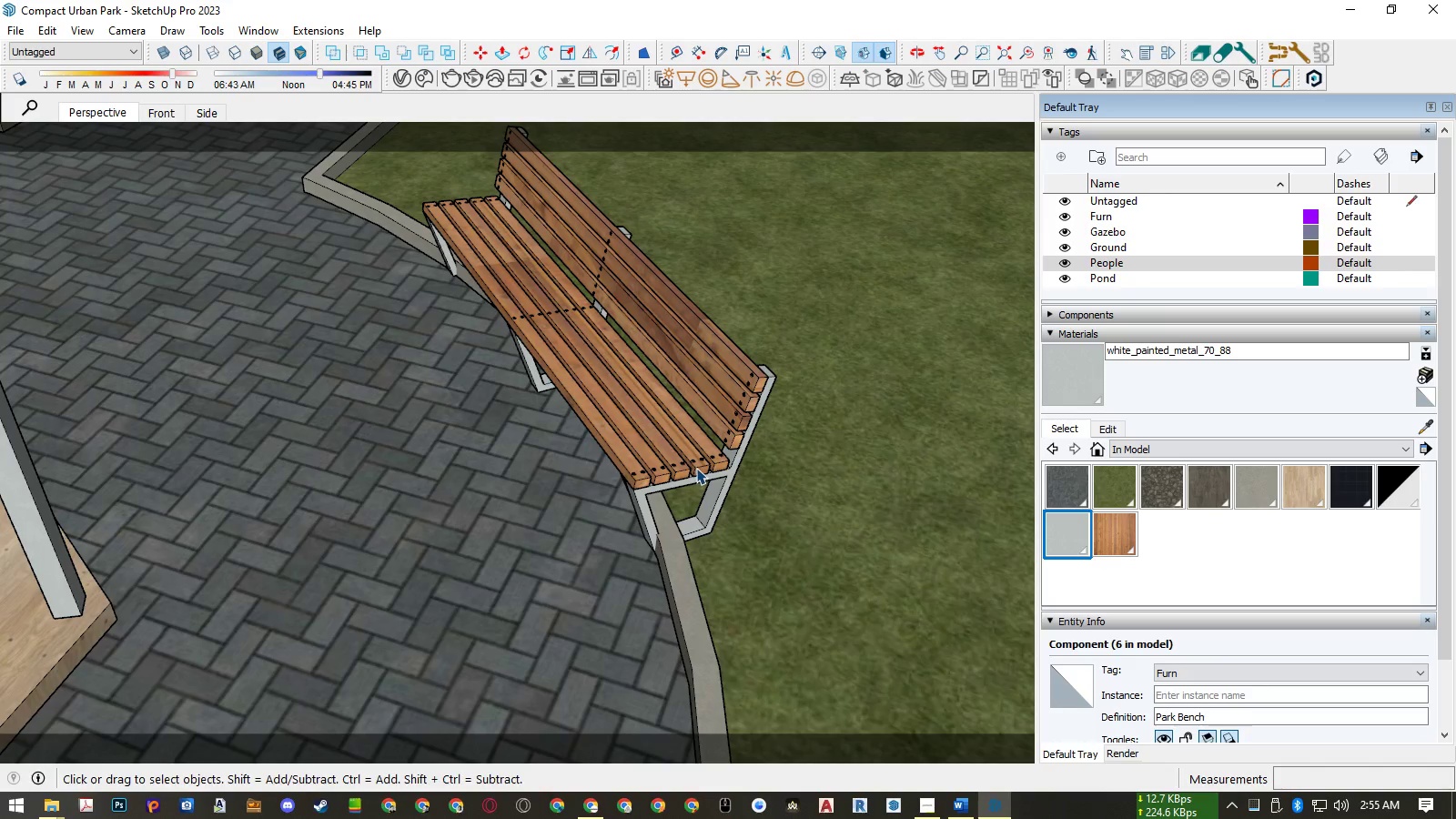 
left_click([696, 468])
 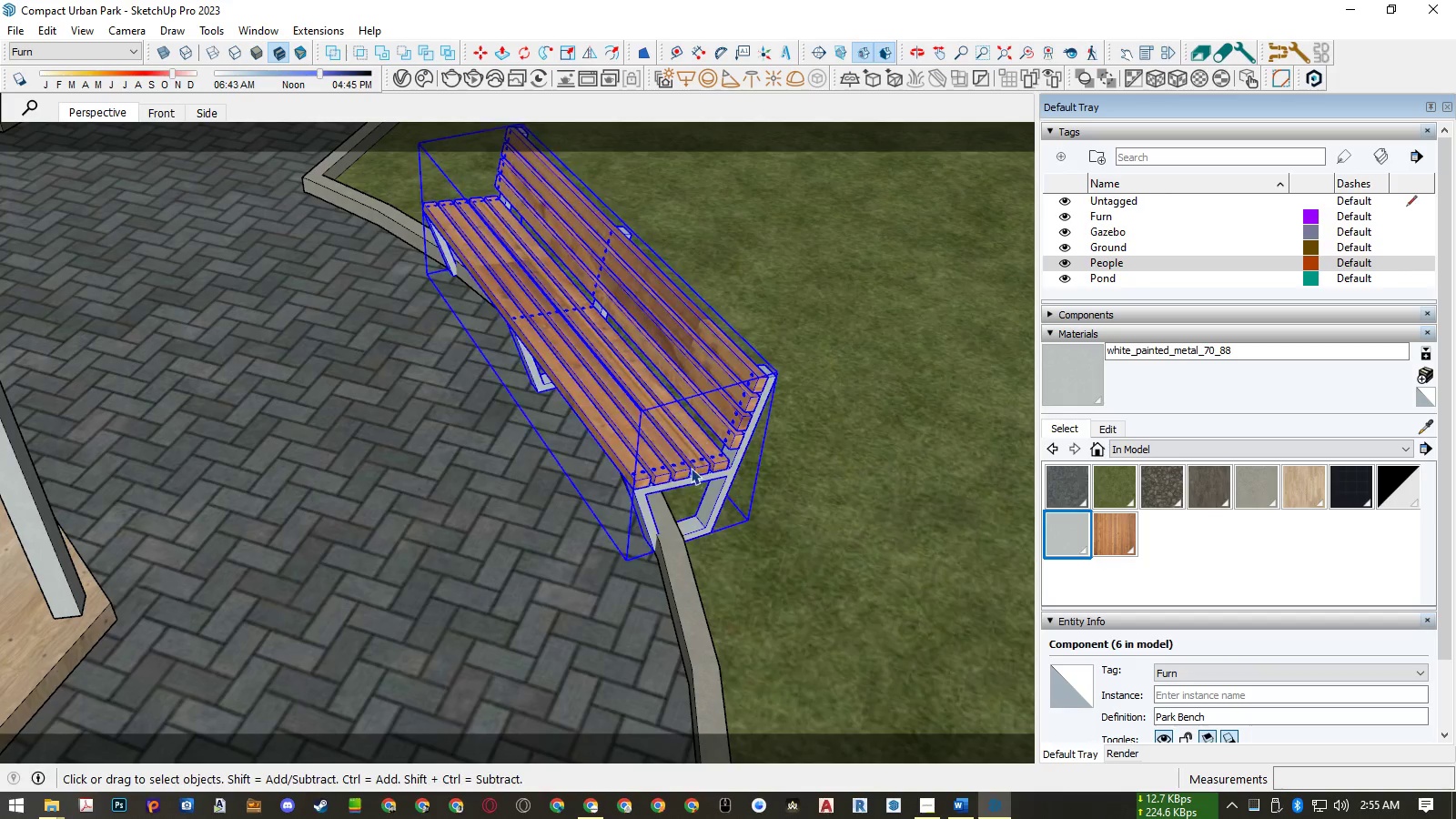 
scroll: coordinate [724, 508], scroll_direction: down, amount: 45.0
 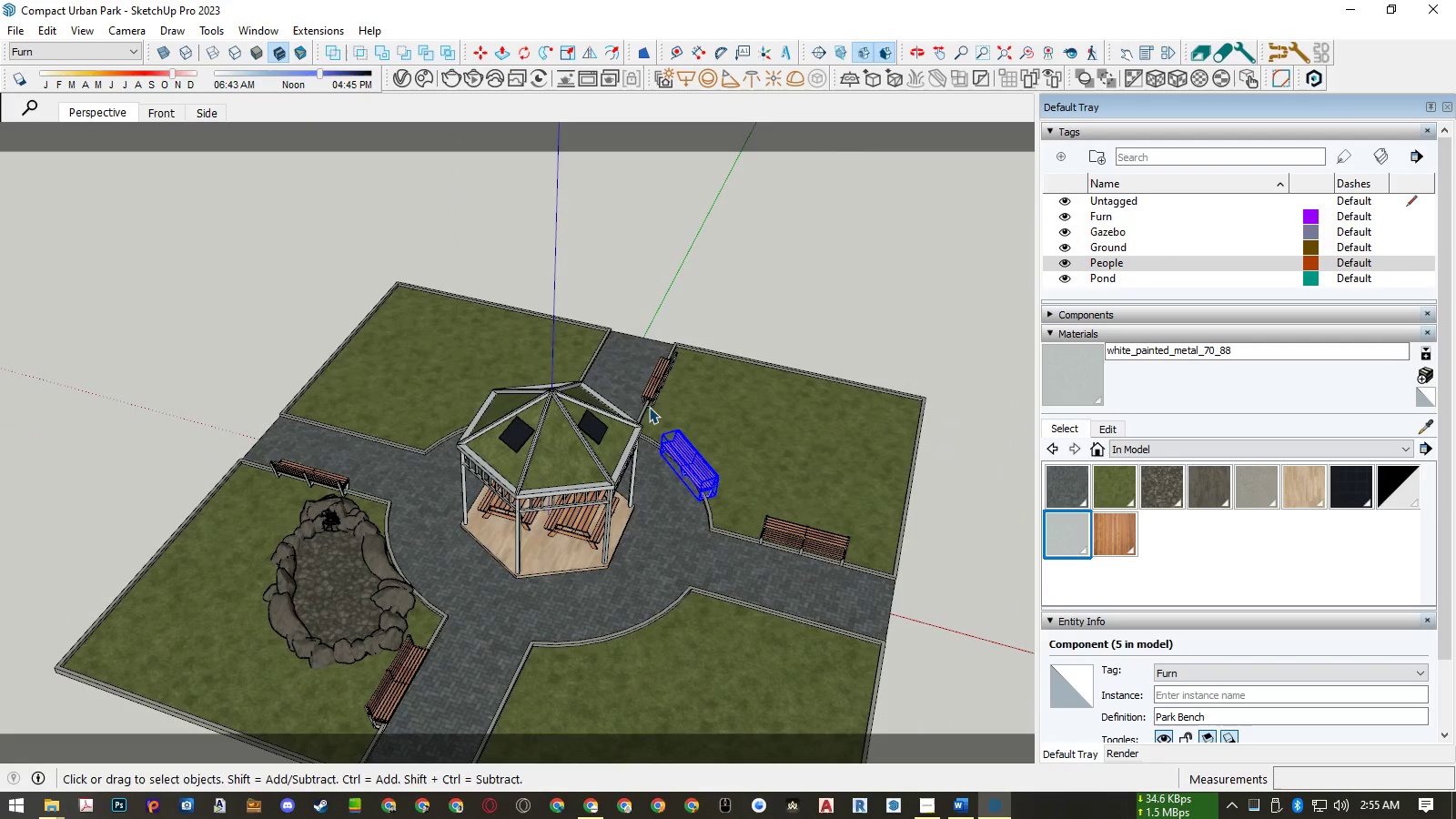 
key(Q)
 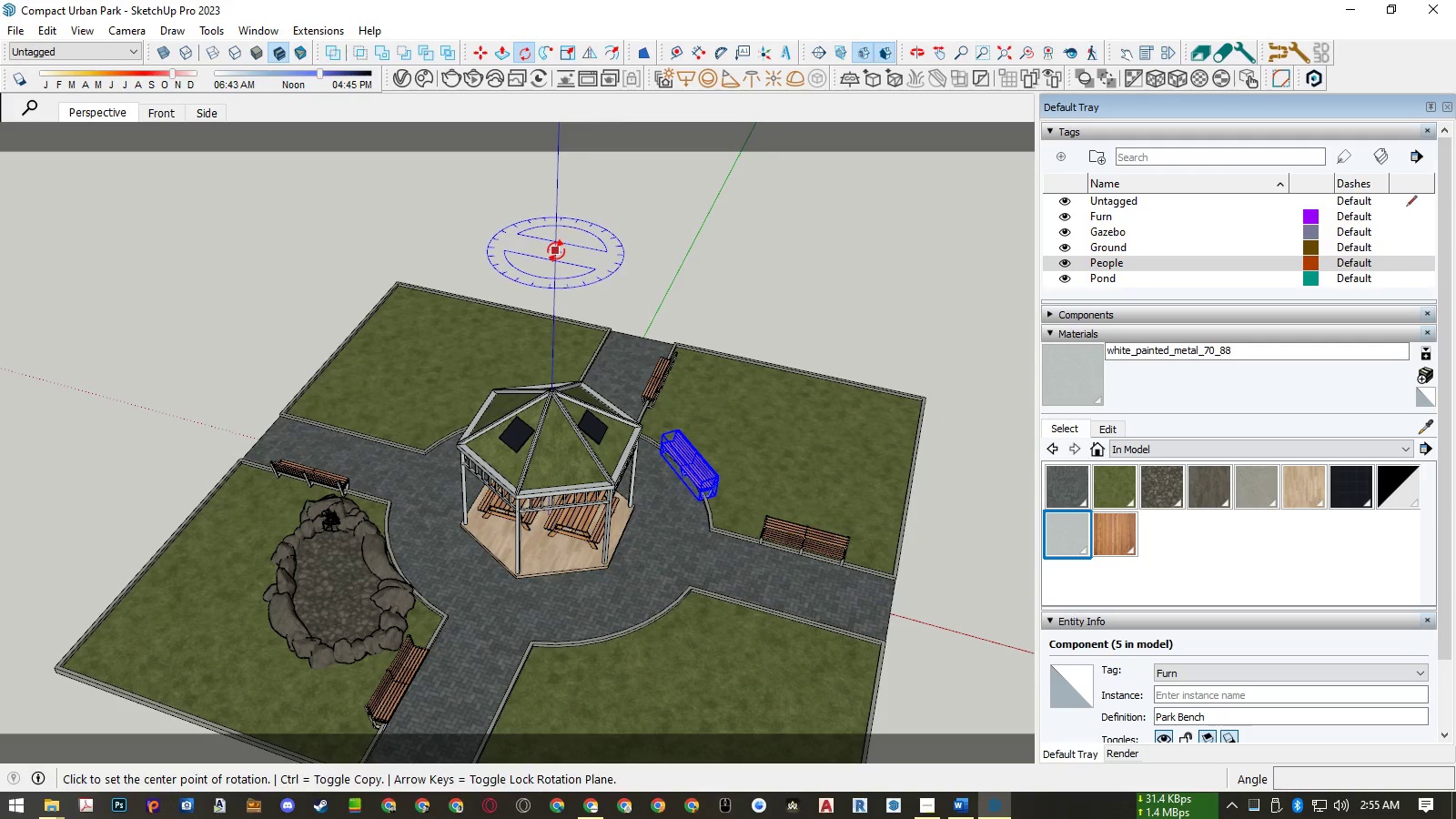 
left_click([556, 251])
 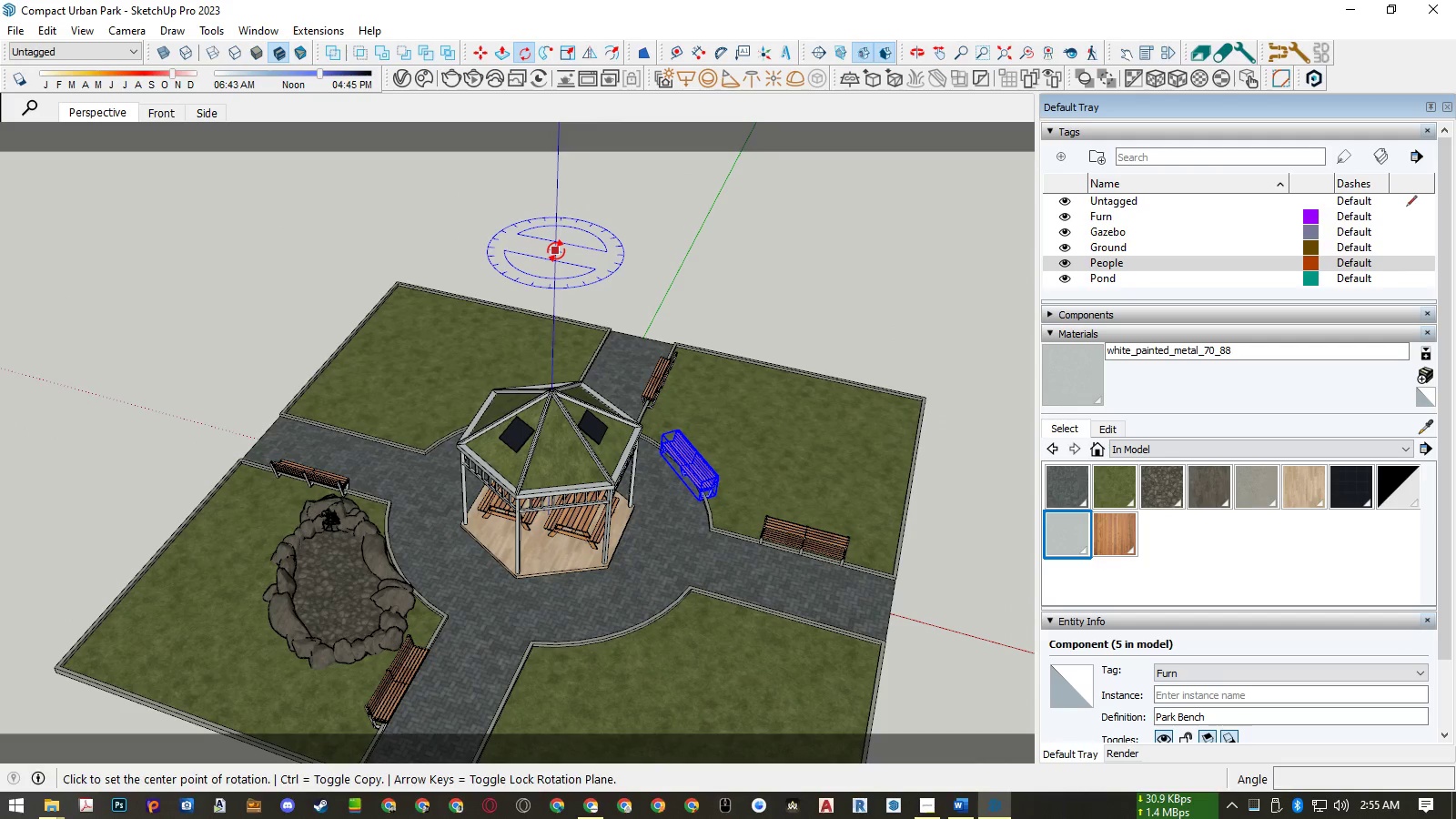 
key(Control+ControlLeft)
 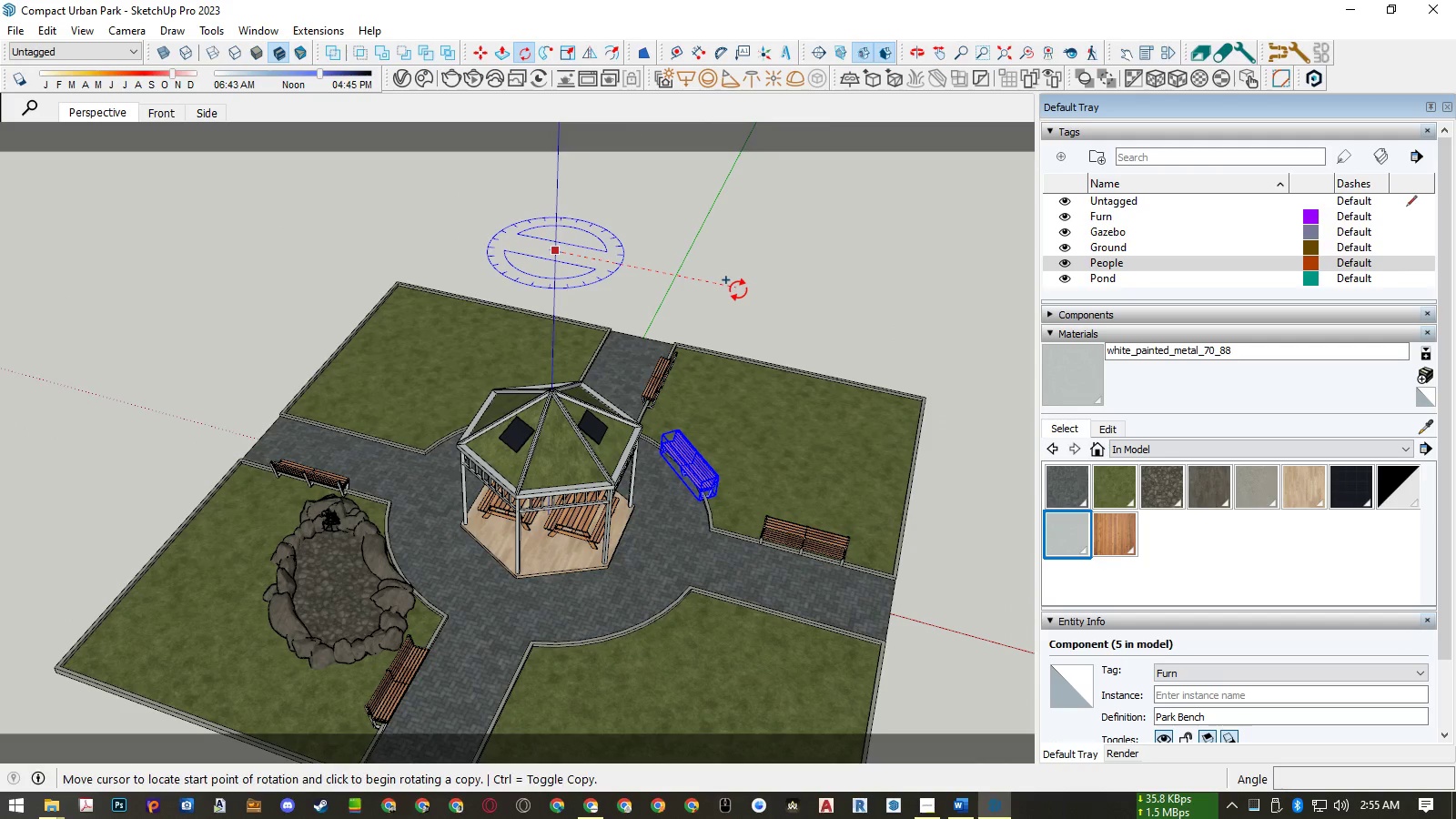 
left_click([737, 290])
 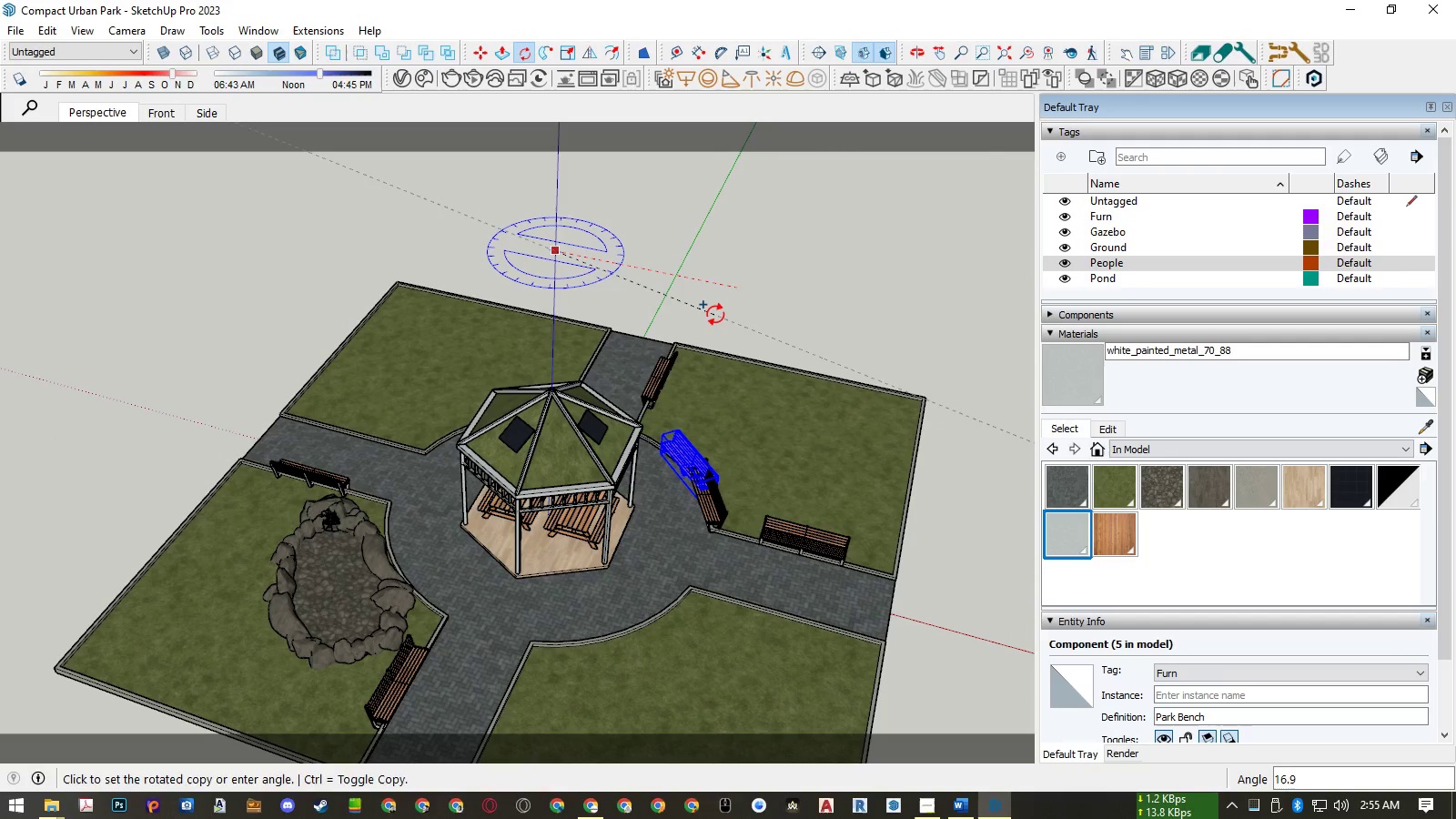 
key(Numpad1)
 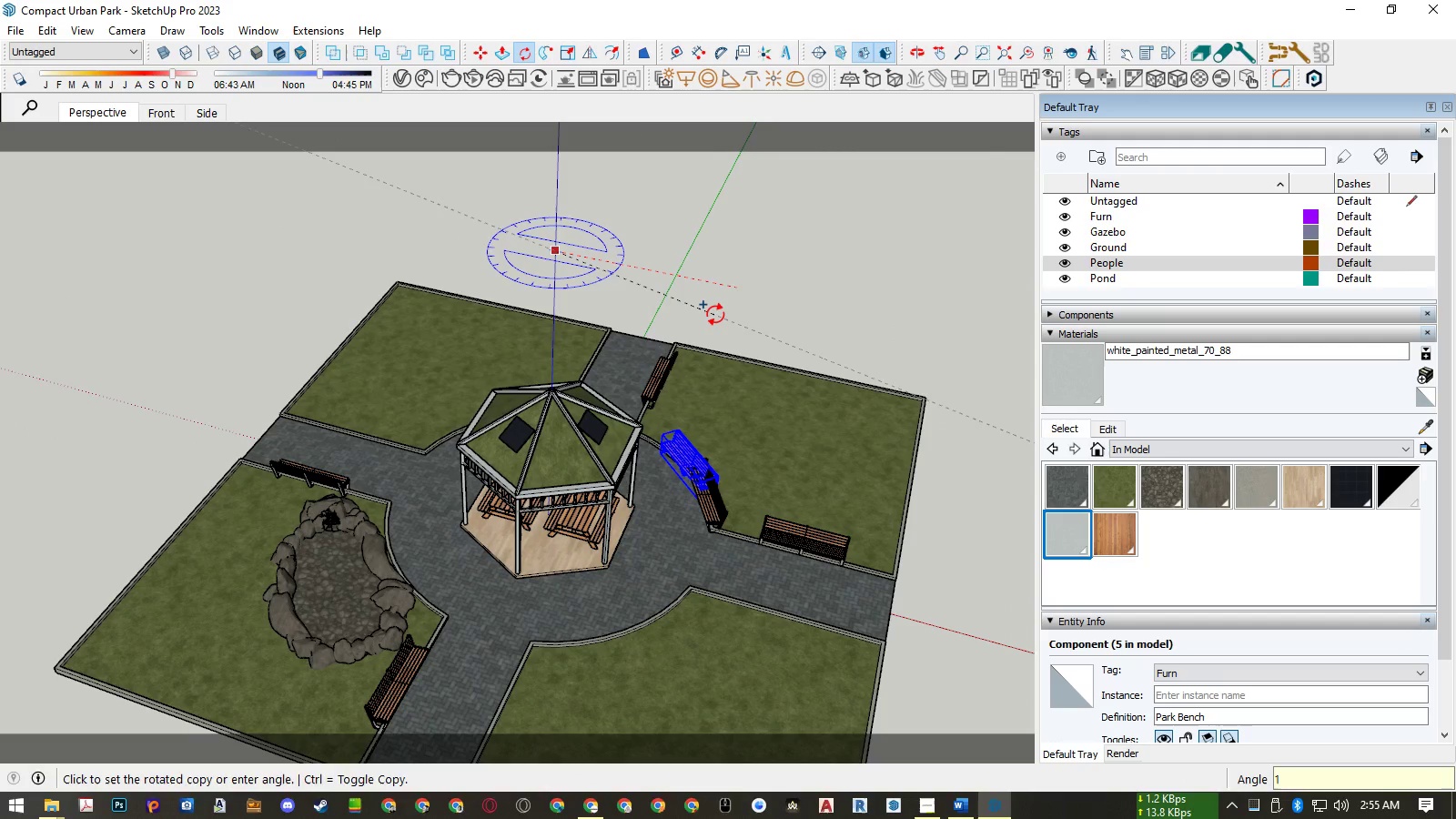 
key(Numpad8)
 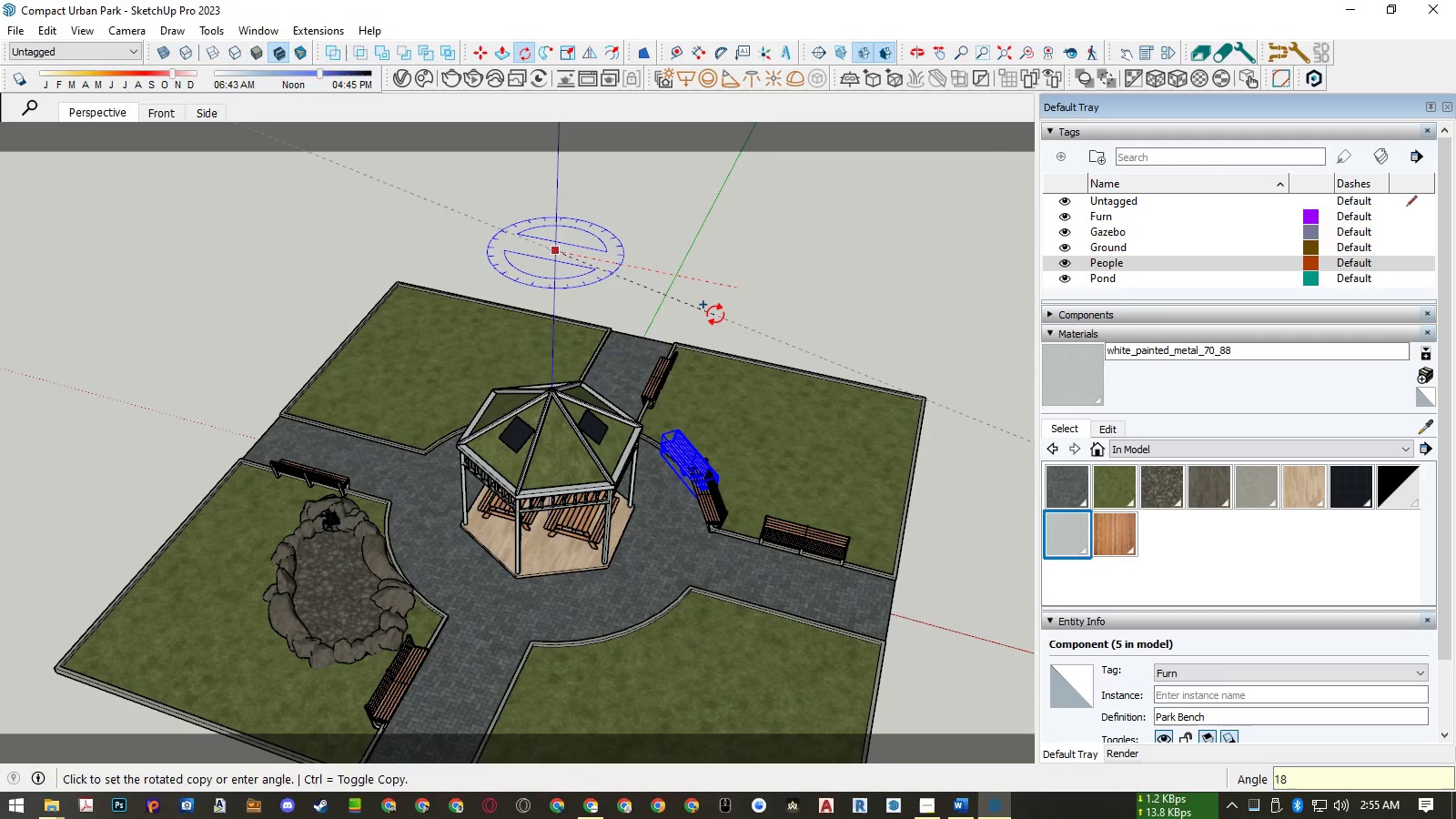 
key(Numpad0)
 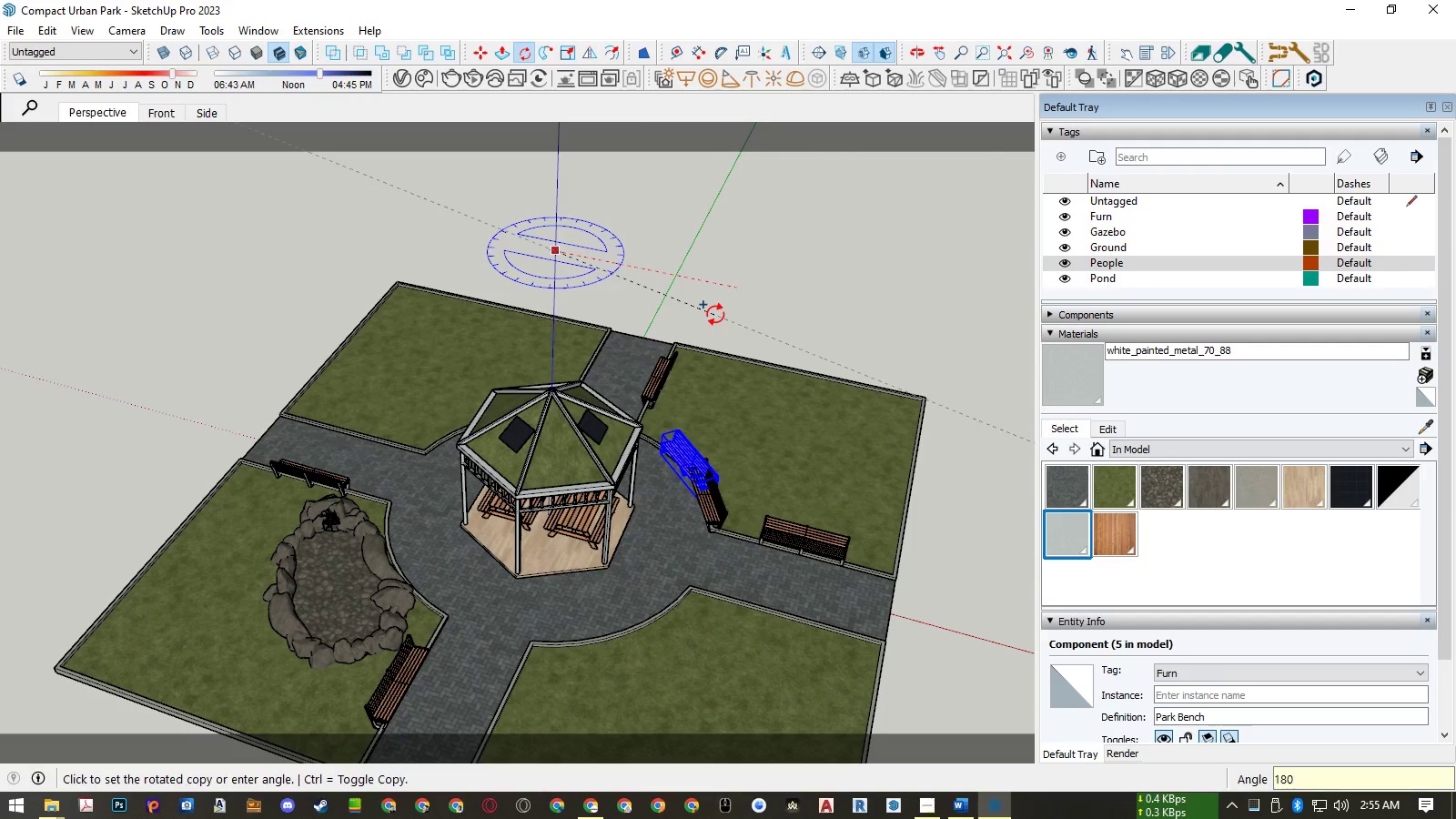 
key(NumpadEnter)
 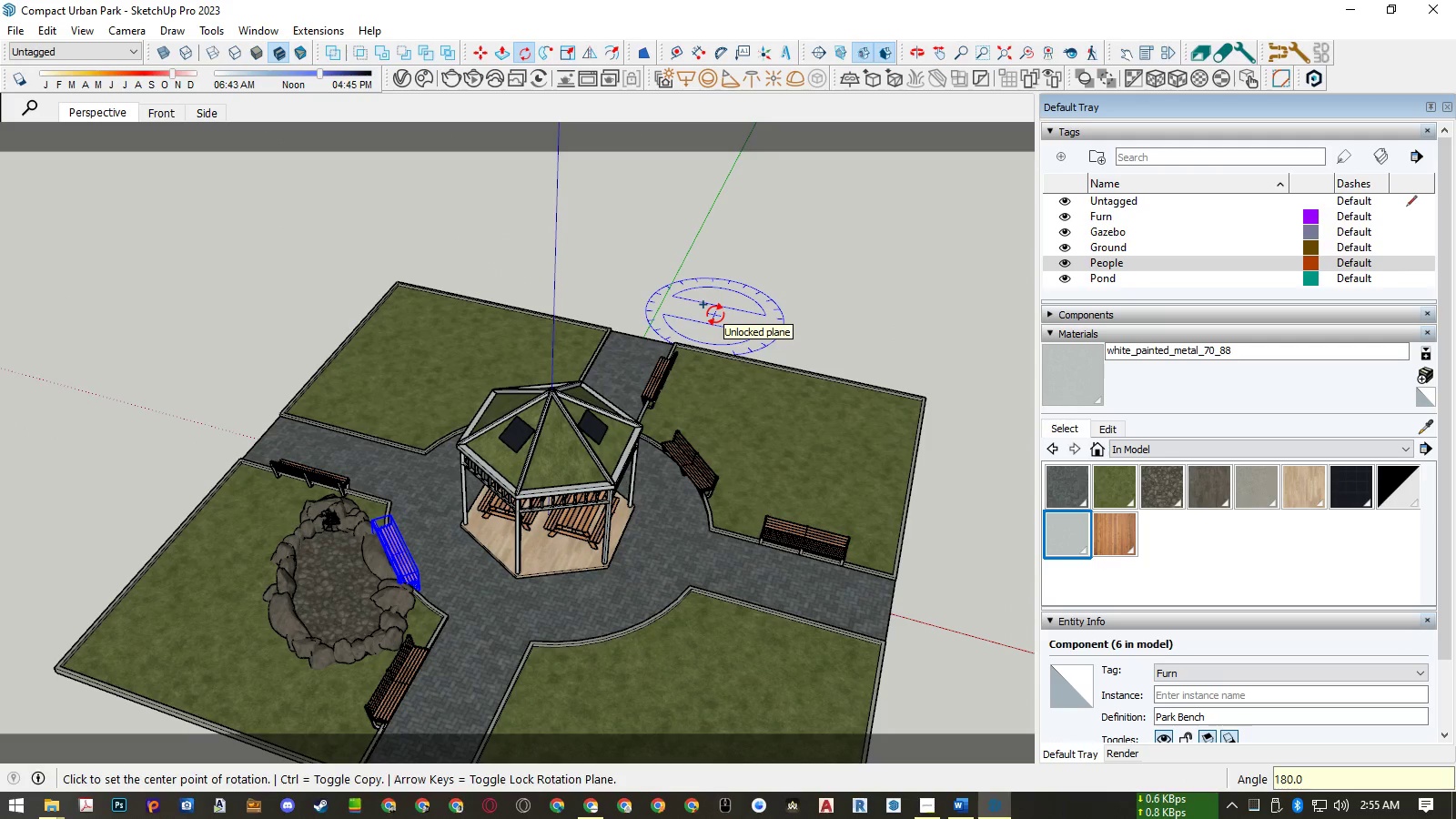 
key(Space)
 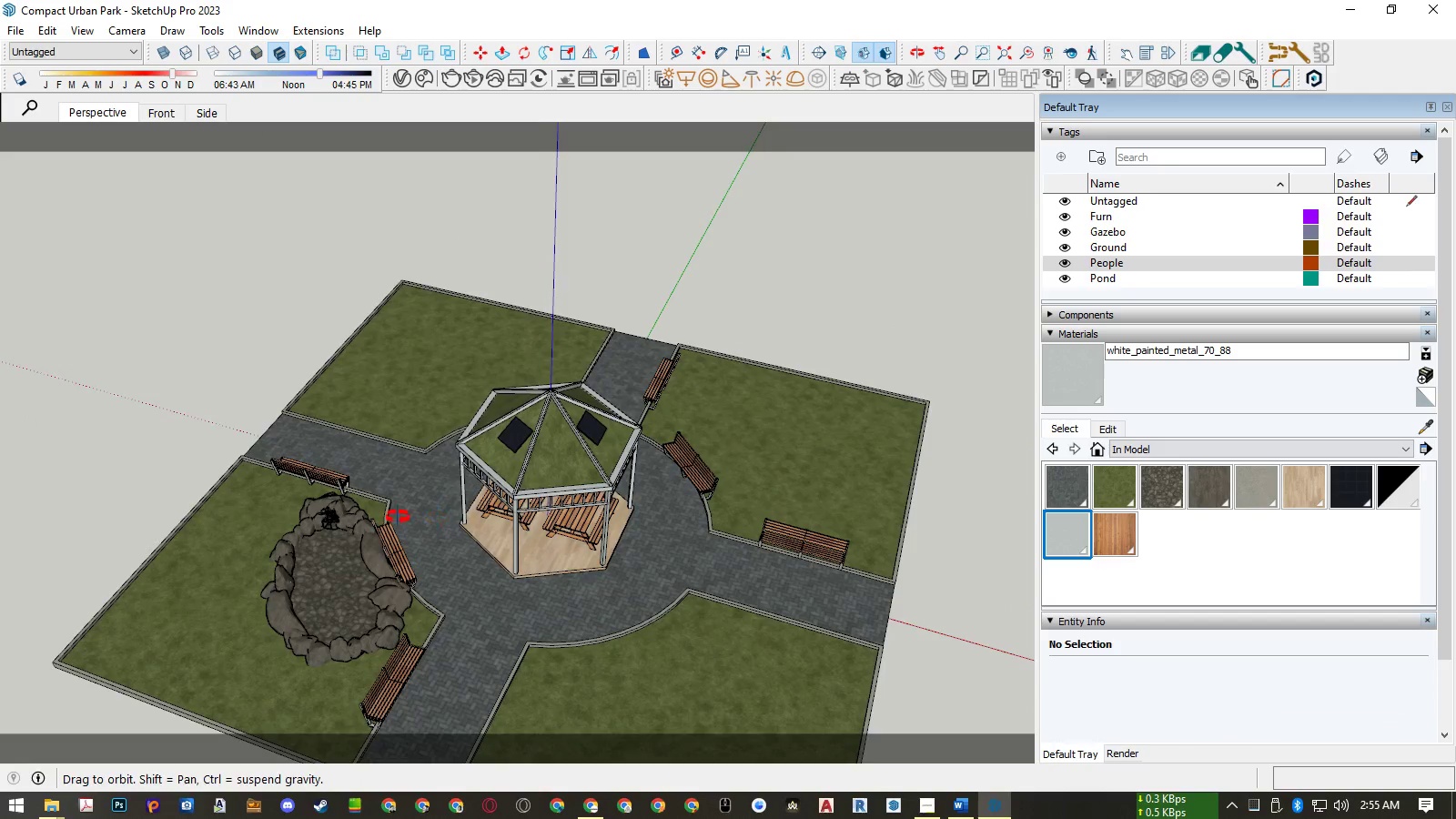 
scroll: coordinate [207, 504], scroll_direction: up, amount: 5.0
 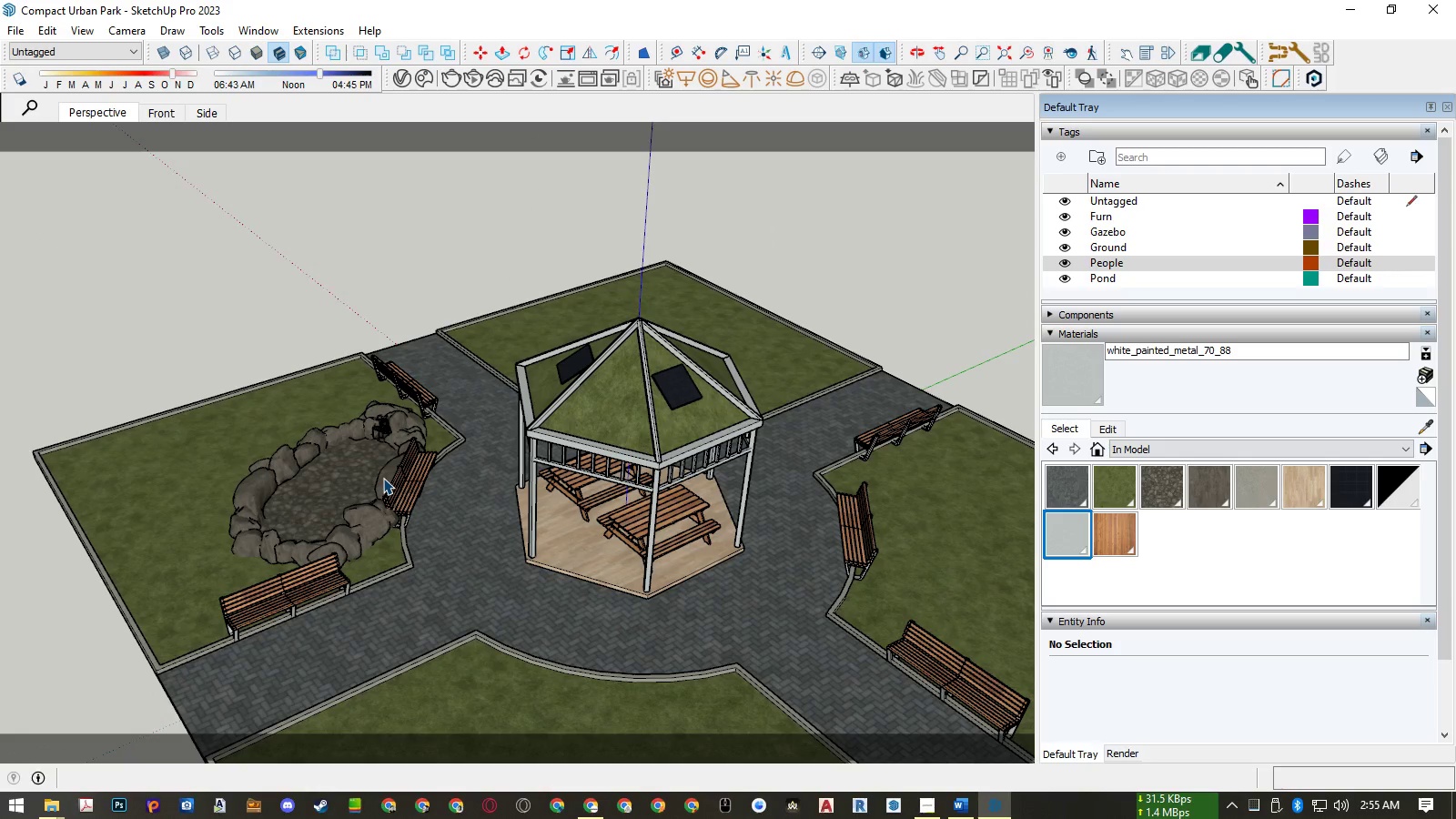 
wait(6.99)
 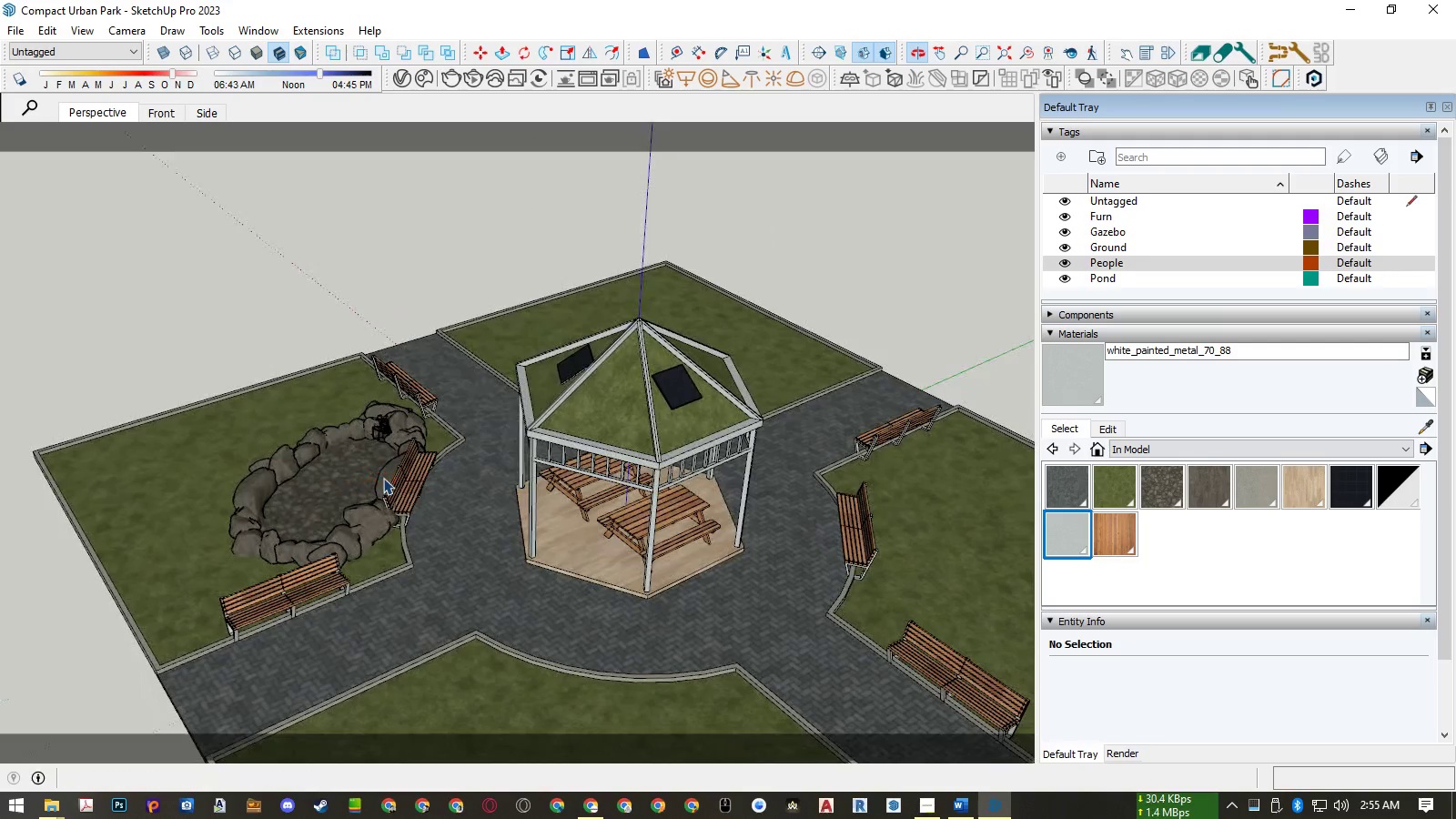 
left_click([97, 116])
 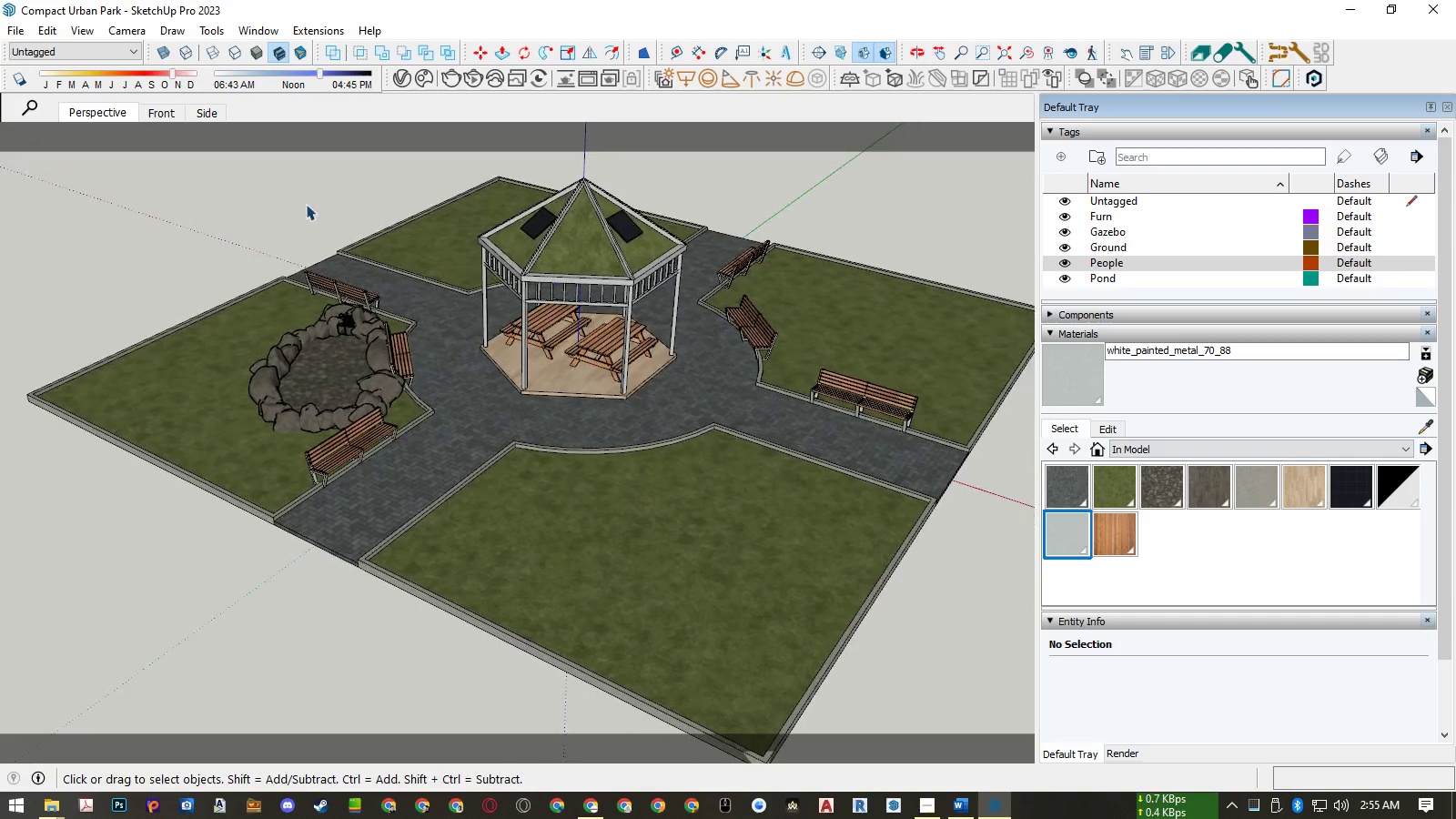 
key(Control+S)
 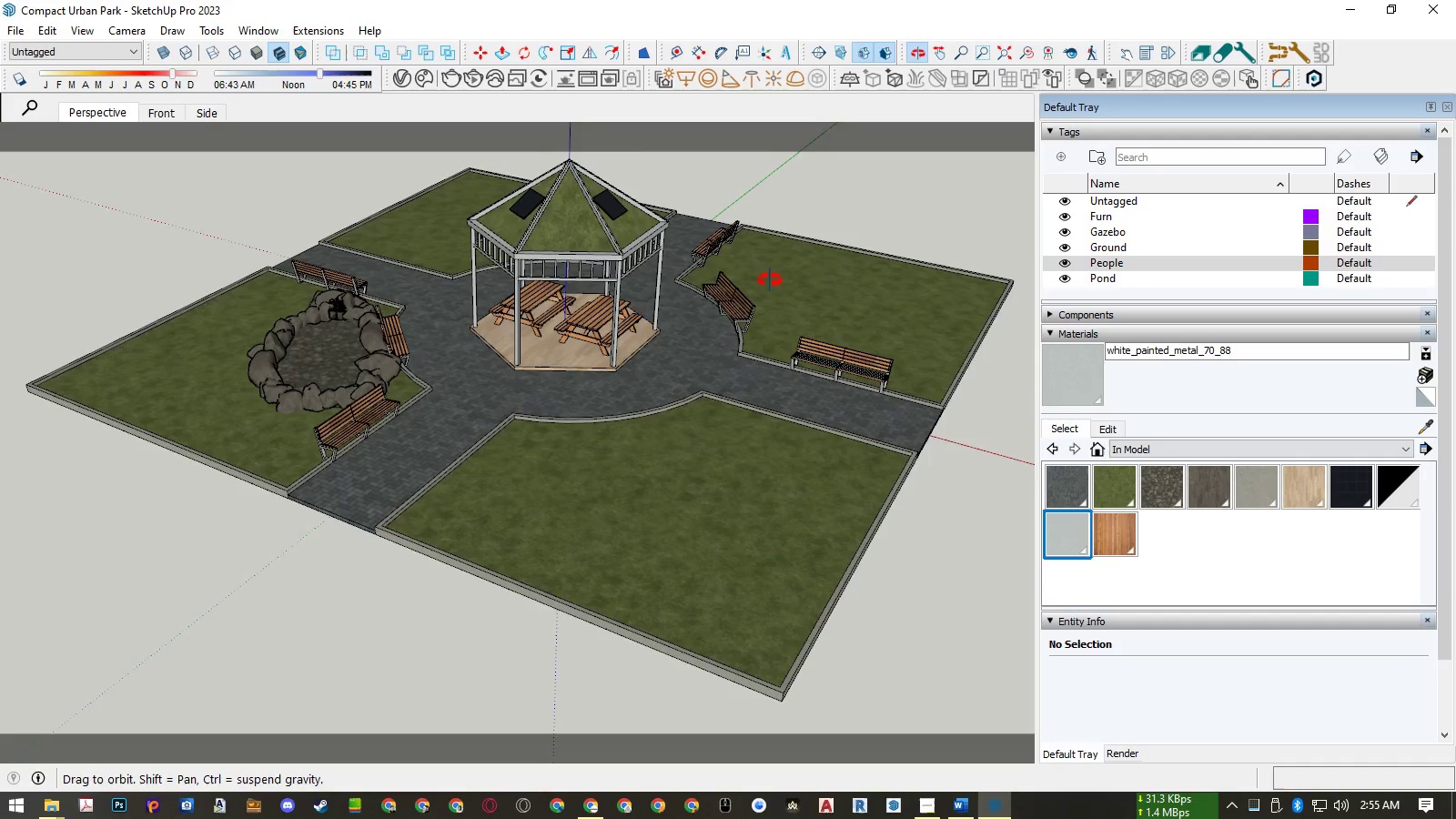 
wait(5.48)
 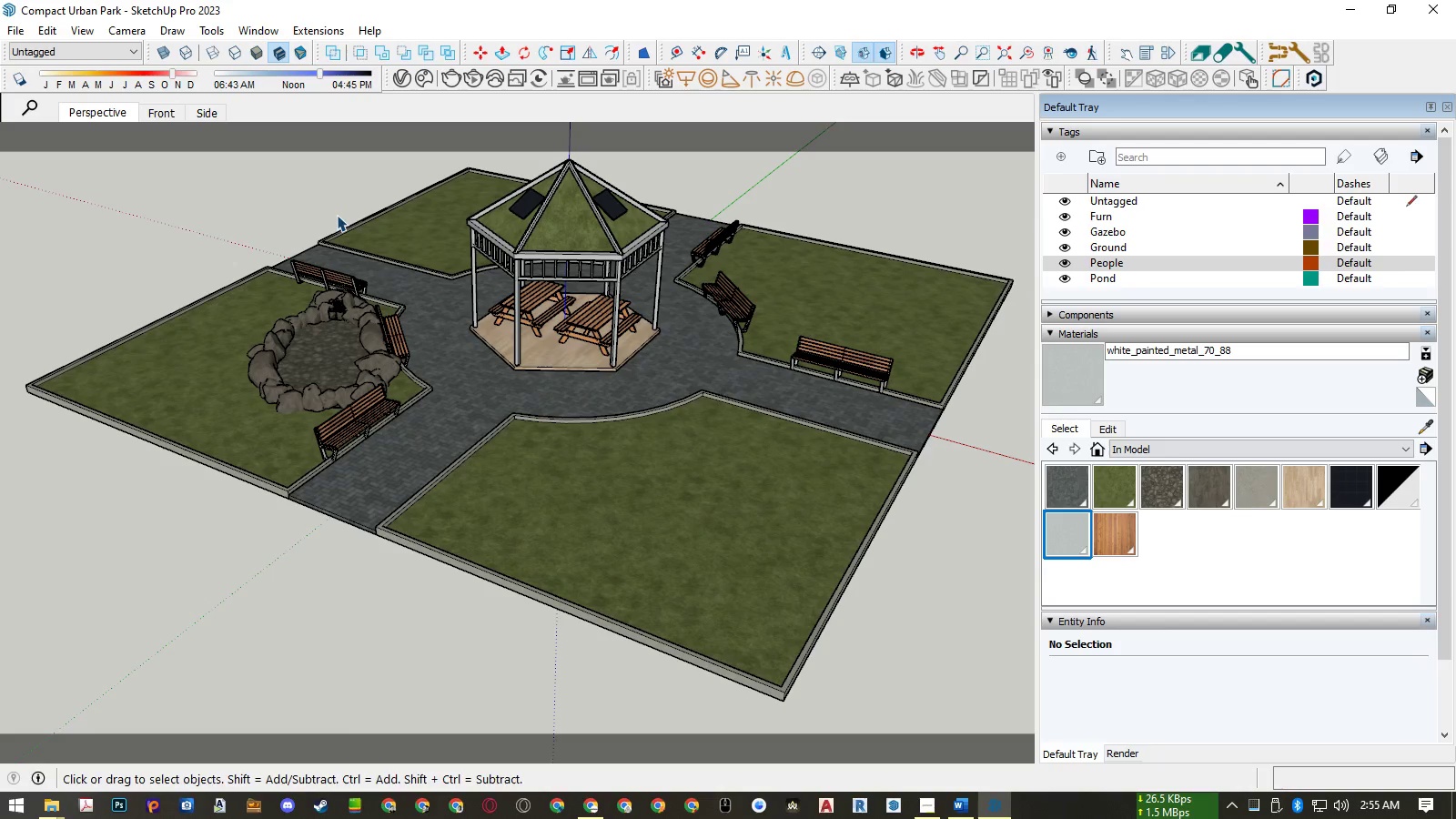 
scroll: coordinate [651, 245], scroll_direction: up, amount: 8.0
 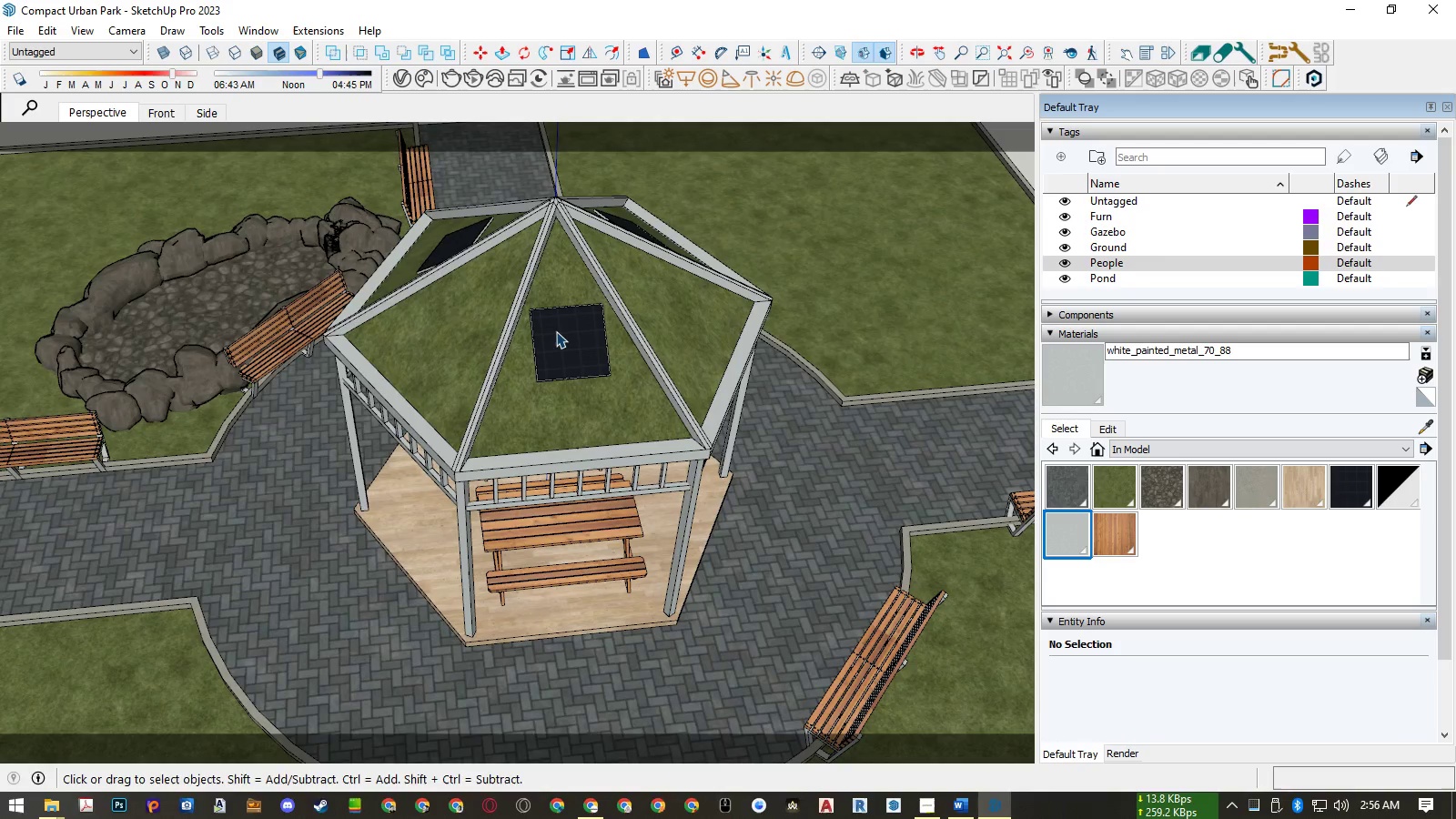 
left_click([556, 331])
 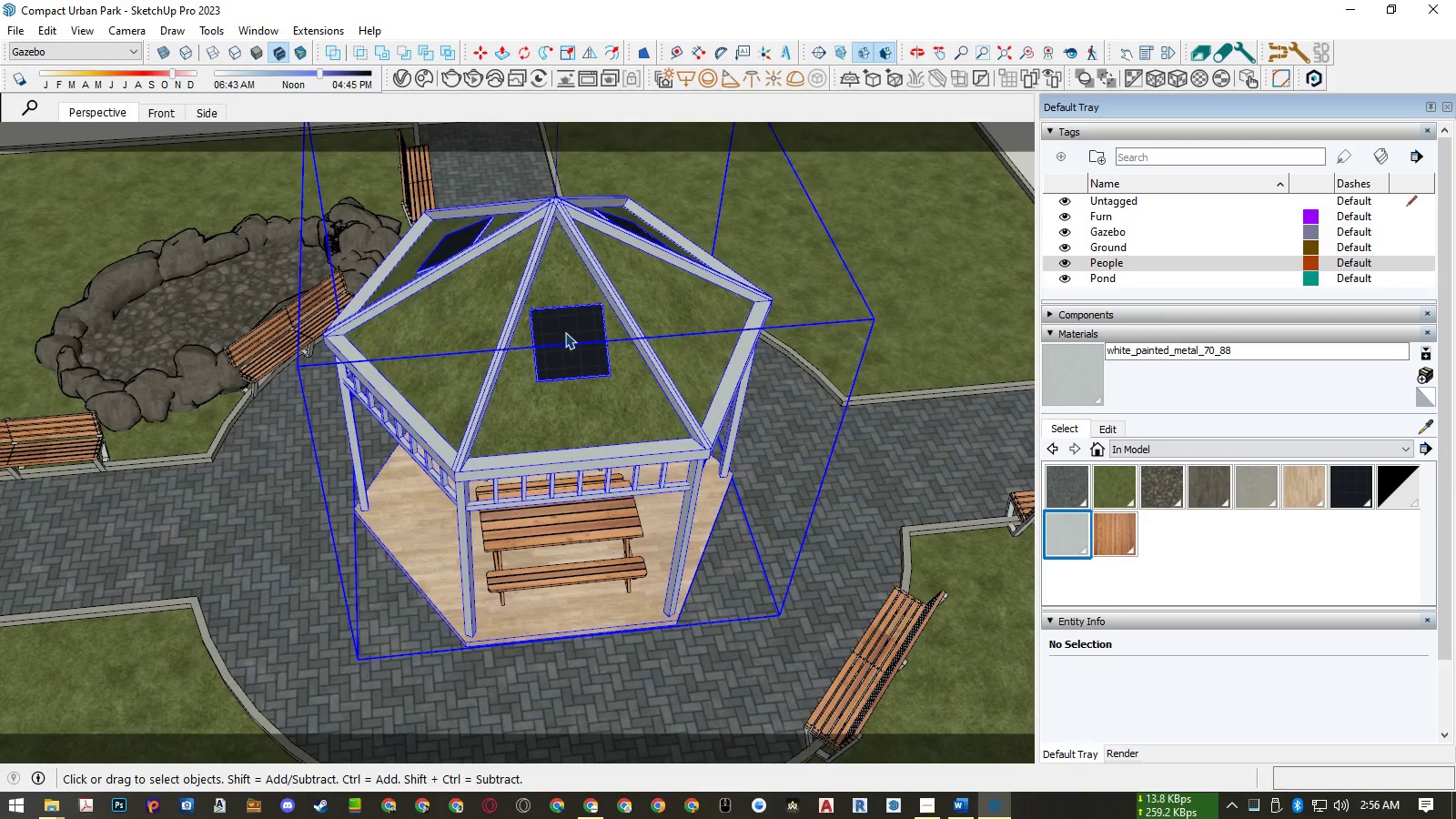 
scroll: coordinate [571, 333], scroll_direction: up, amount: 5.0
 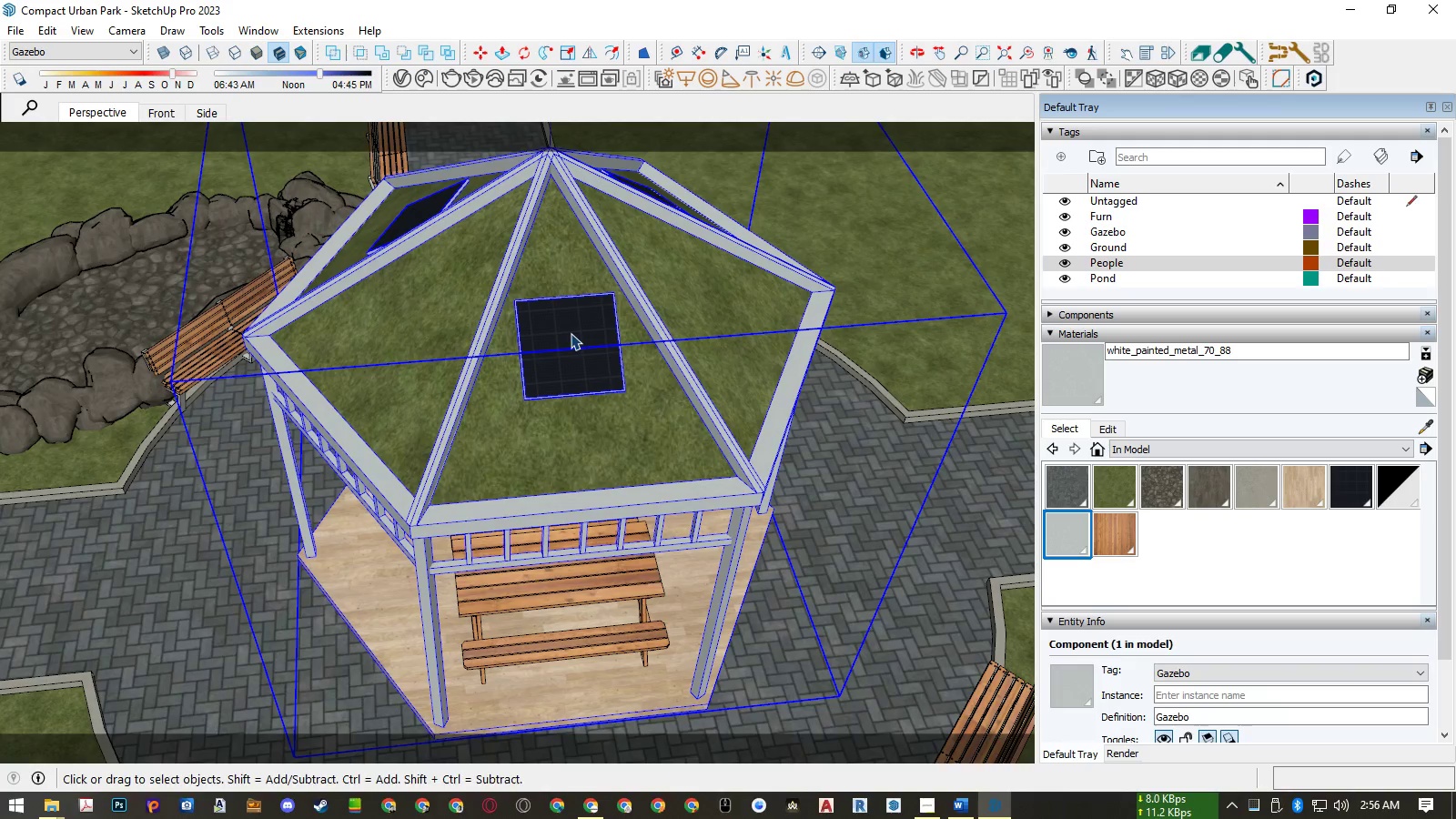 
double_click([571, 333])
 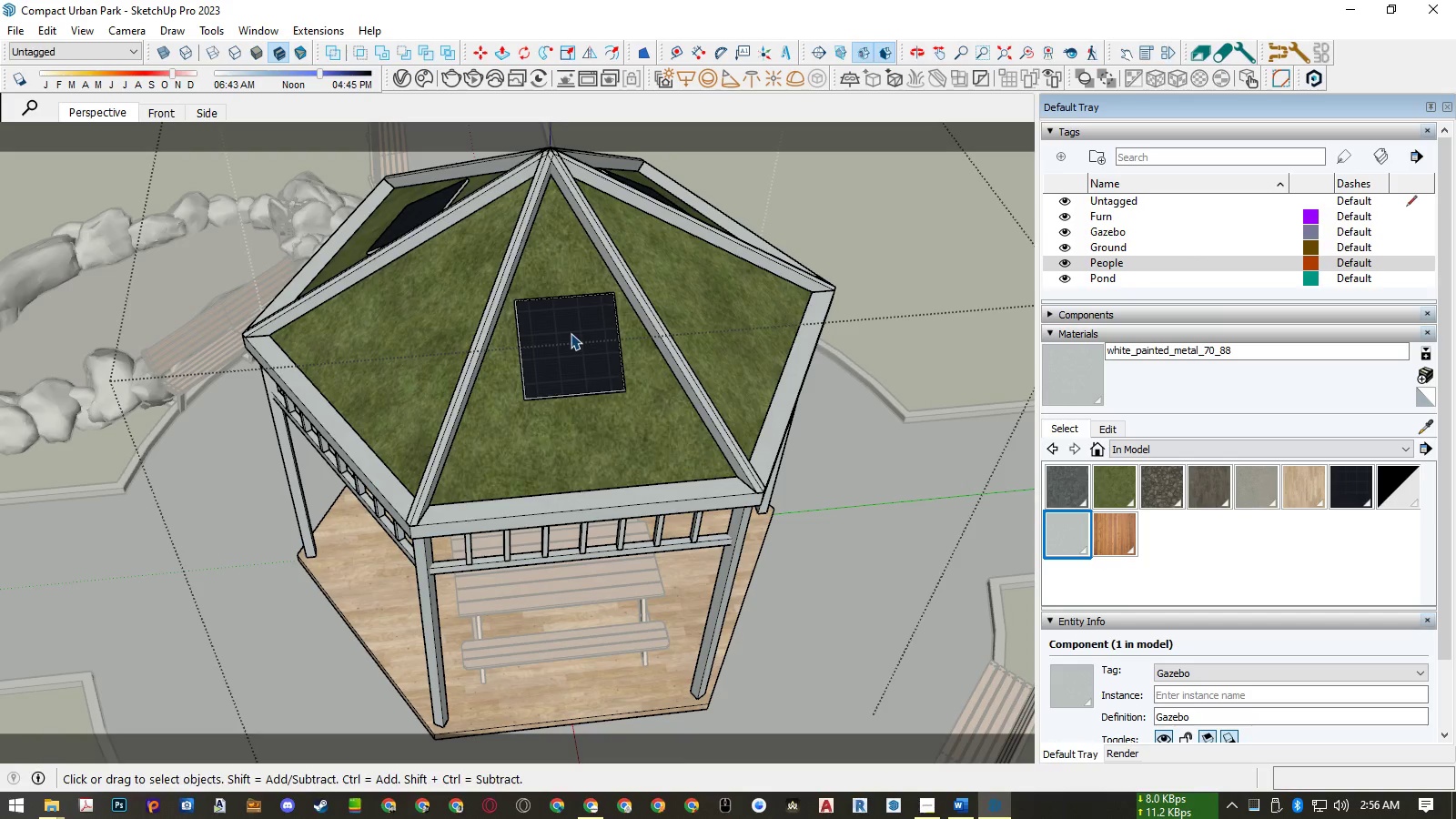 
triple_click([571, 333])
 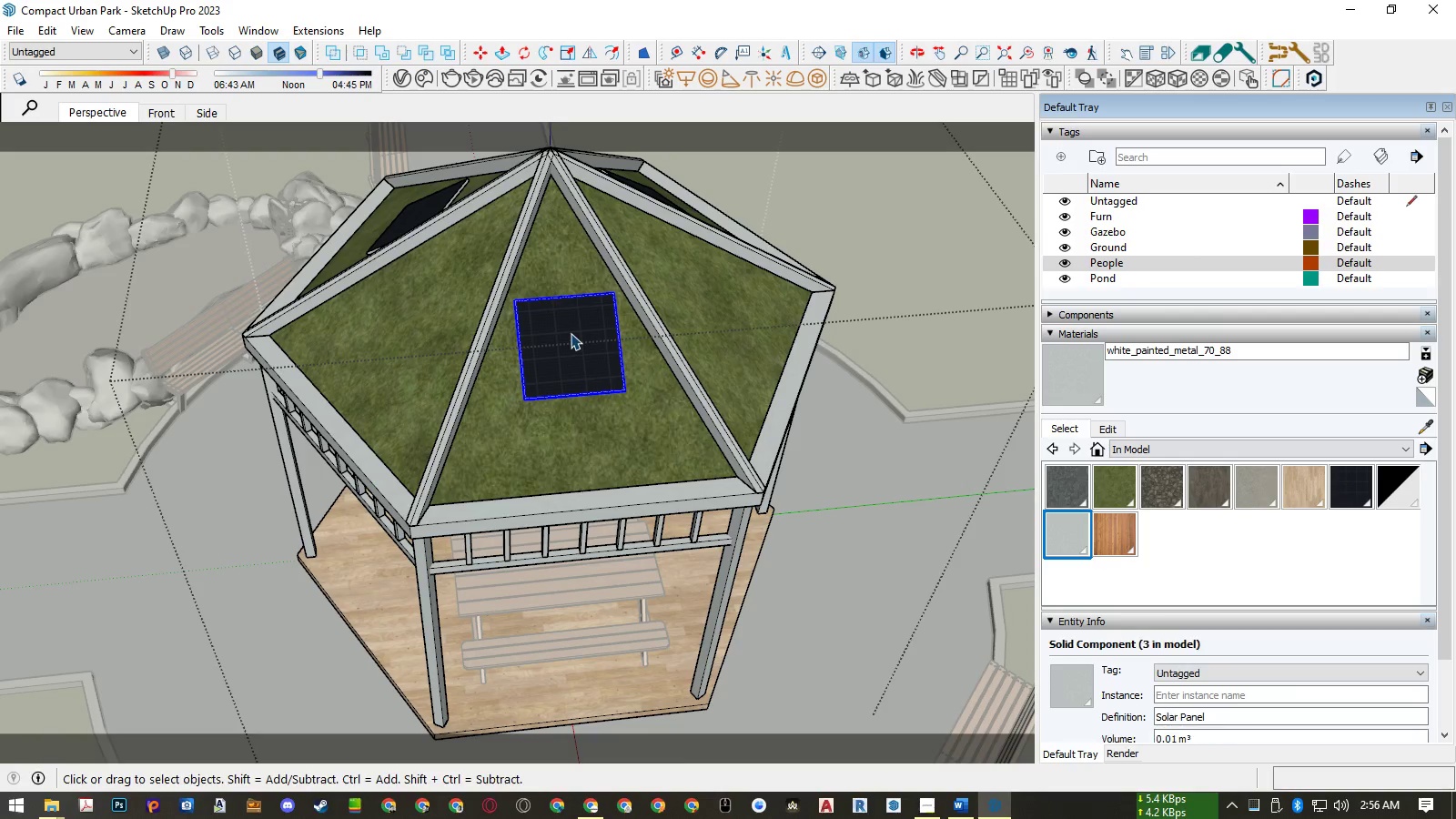 
scroll: coordinate [571, 333], scroll_direction: up, amount: 6.0
 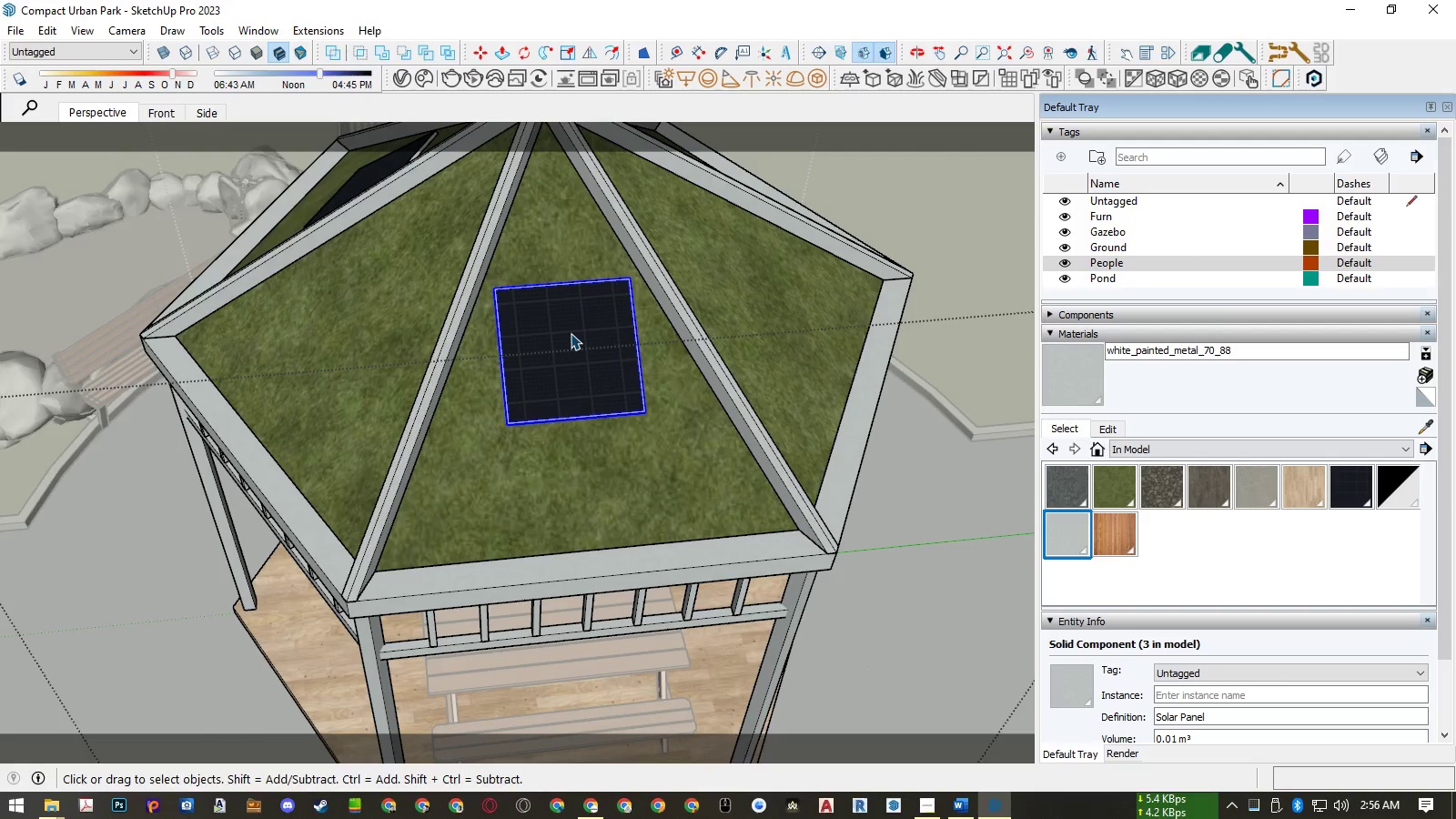 
double_click([571, 333])
 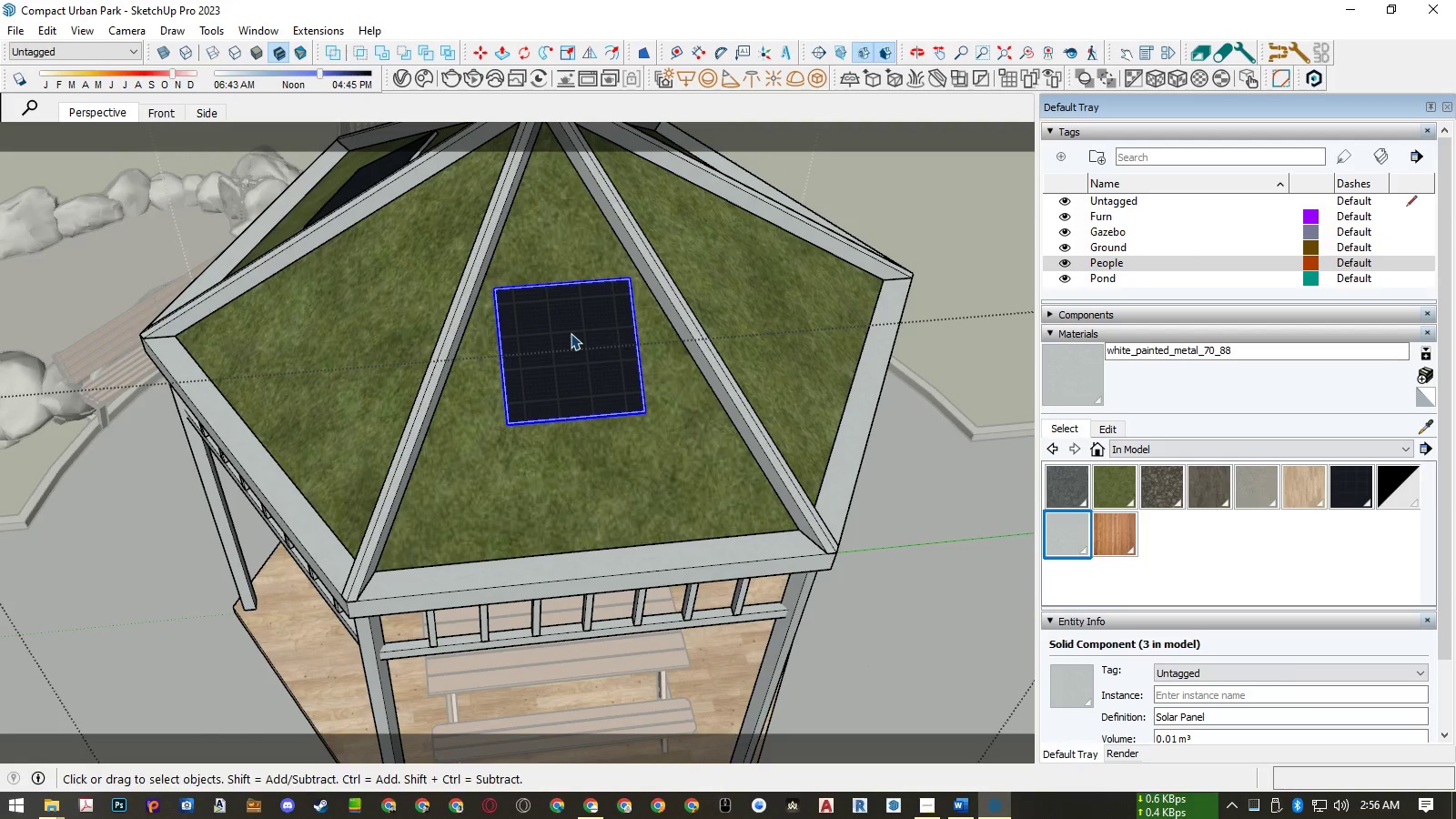 
triple_click([571, 333])
 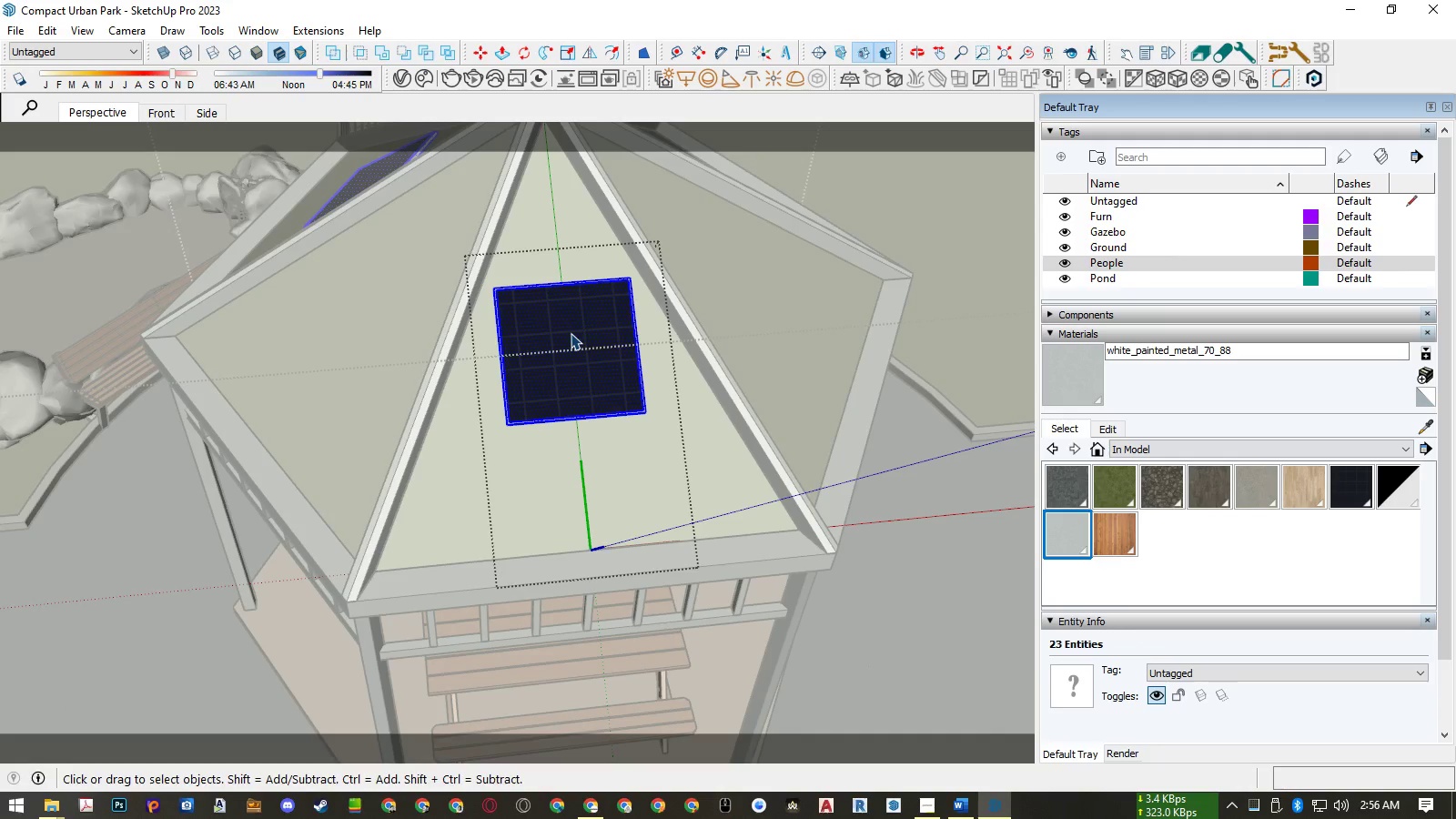 
key(Control+A)
 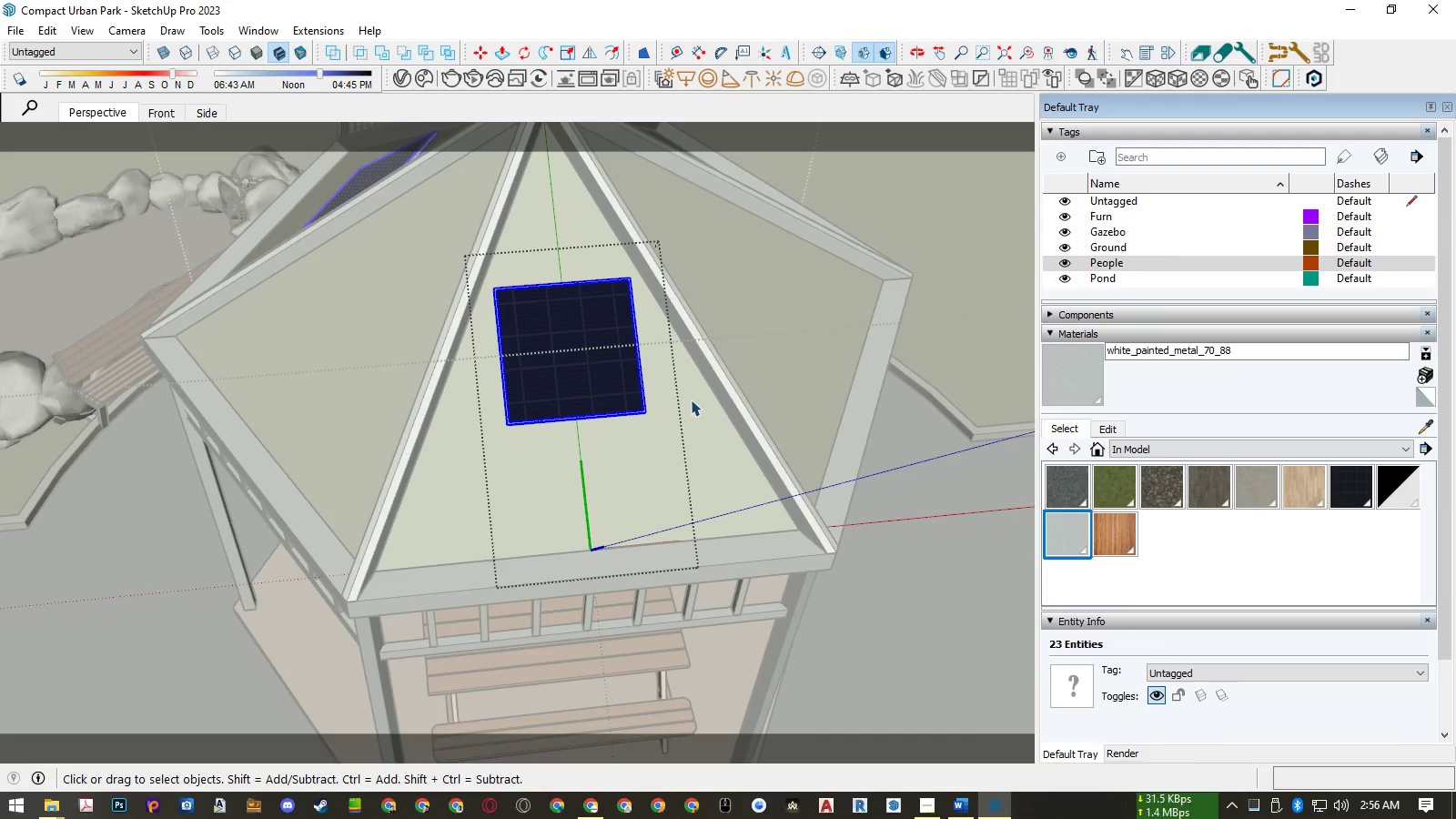 
key(M)
 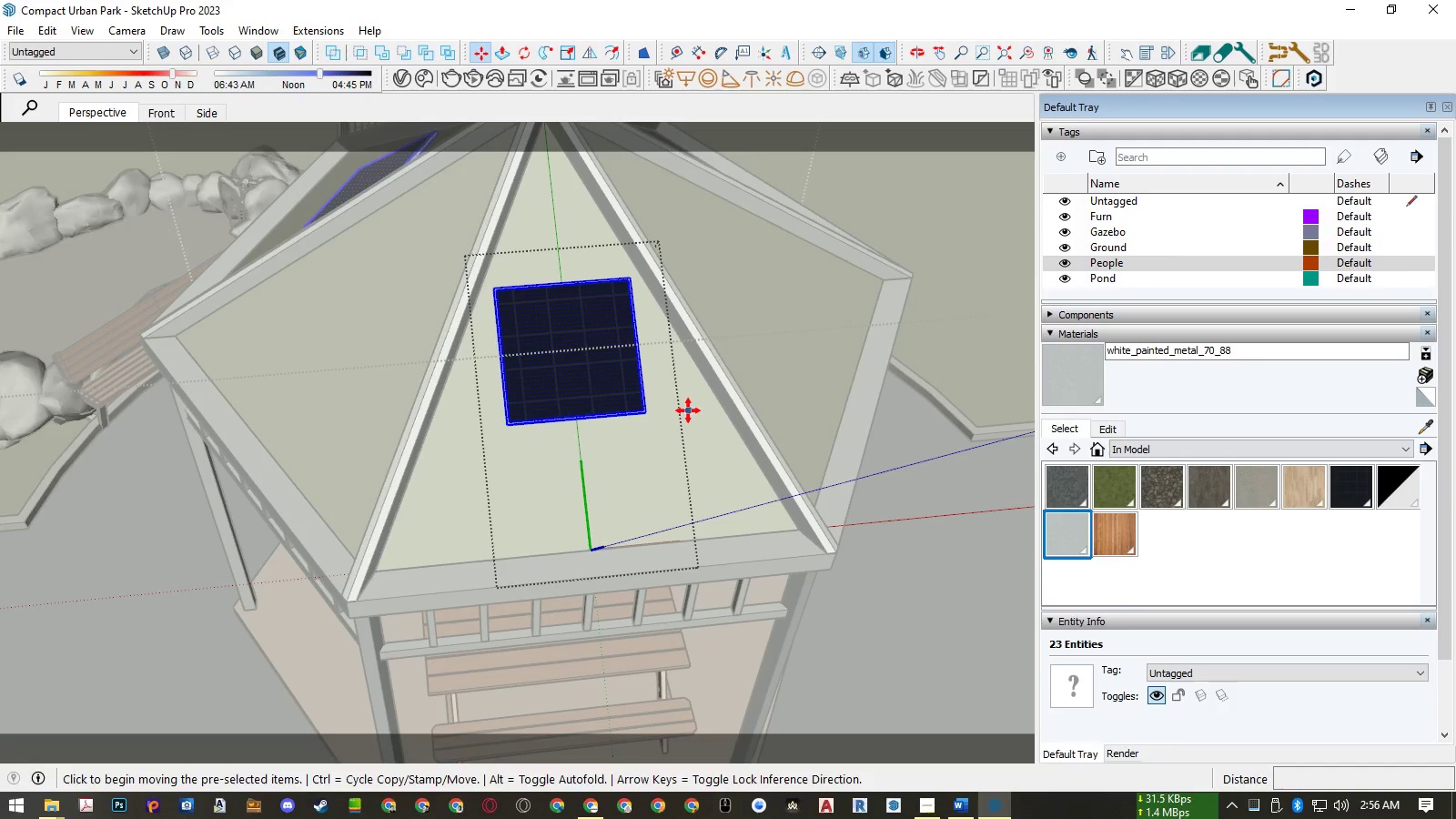 
left_click([688, 410])
 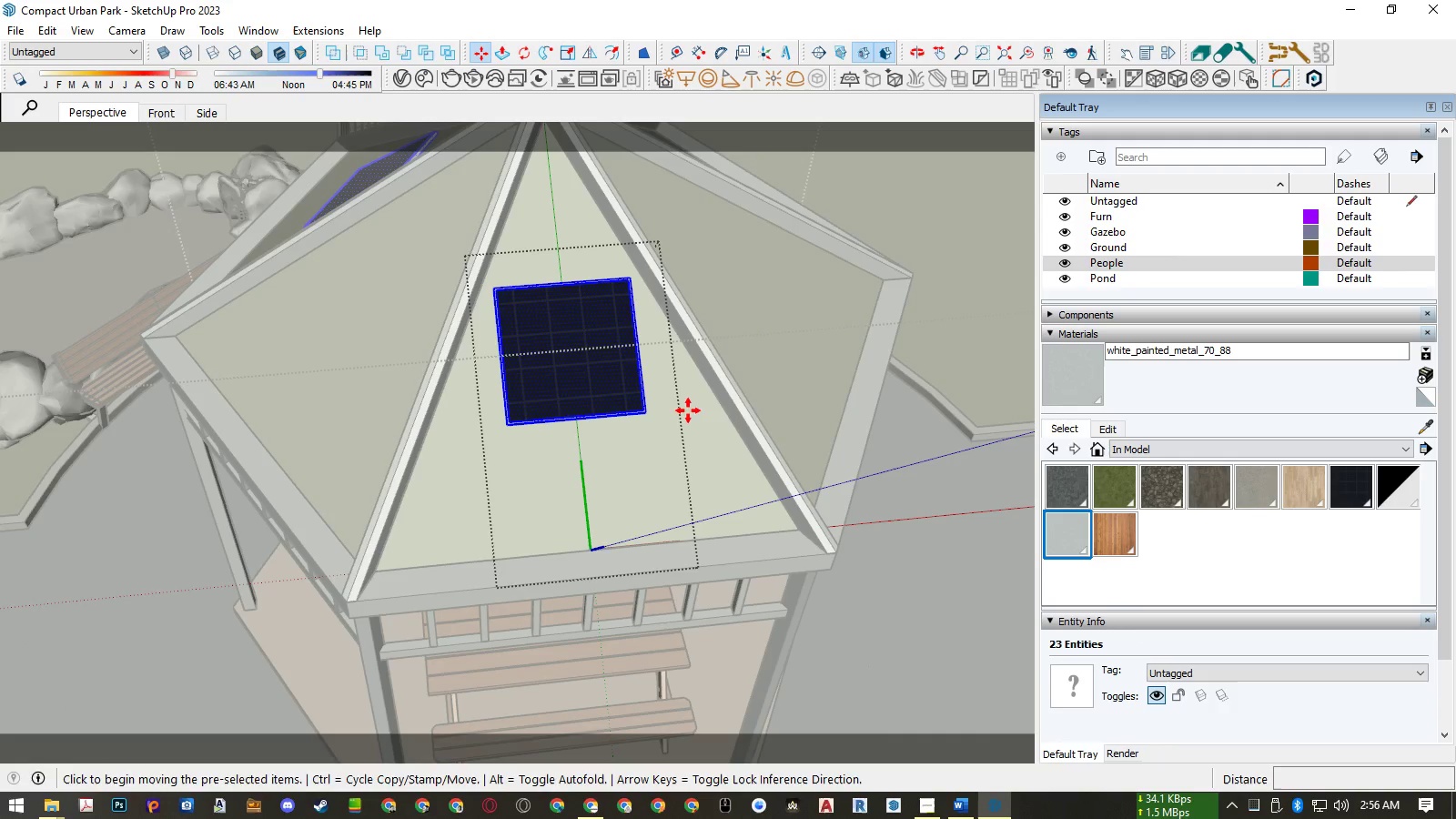 
key(ArrowLeft)
 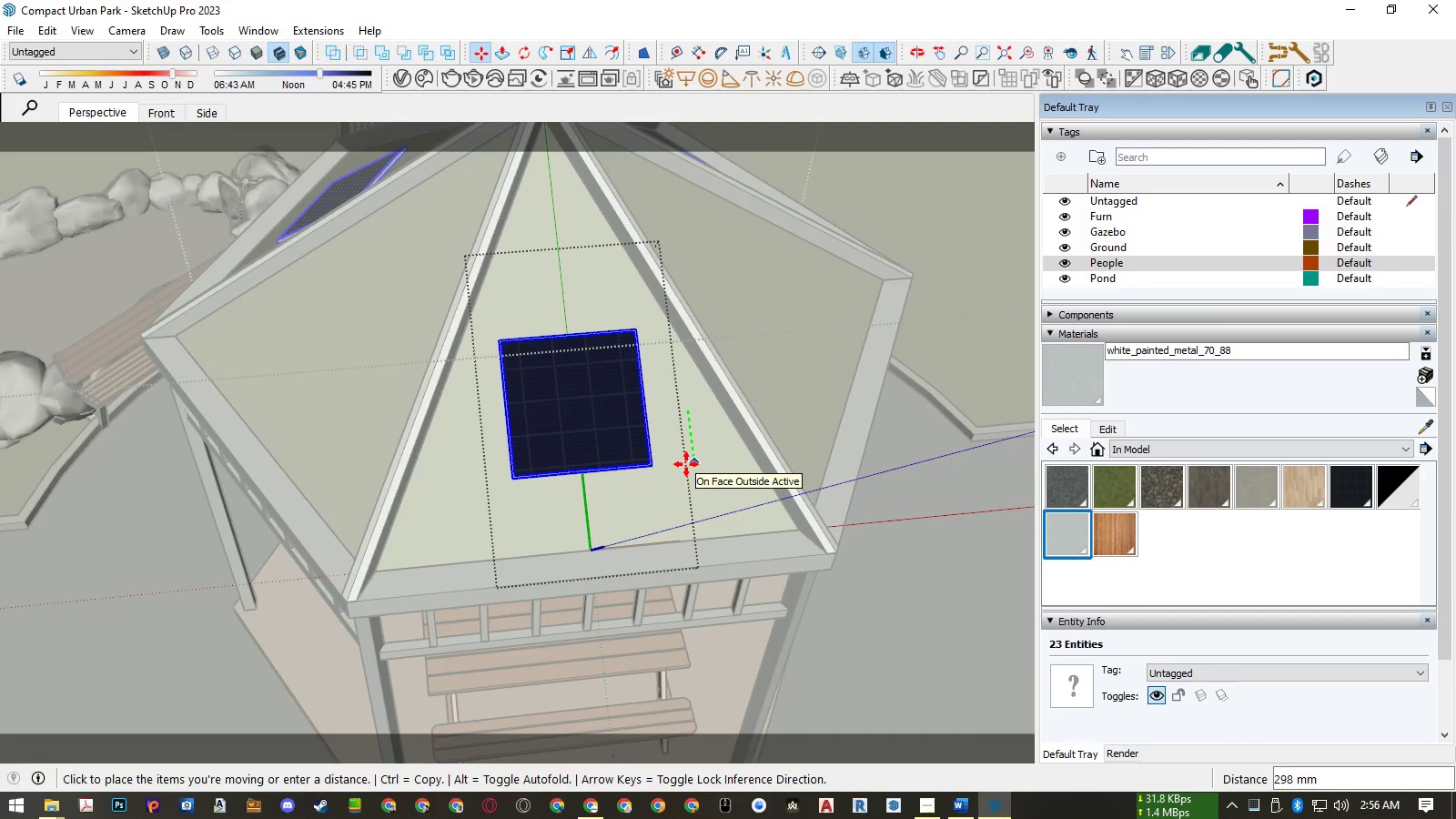 
key(Numpad2)
 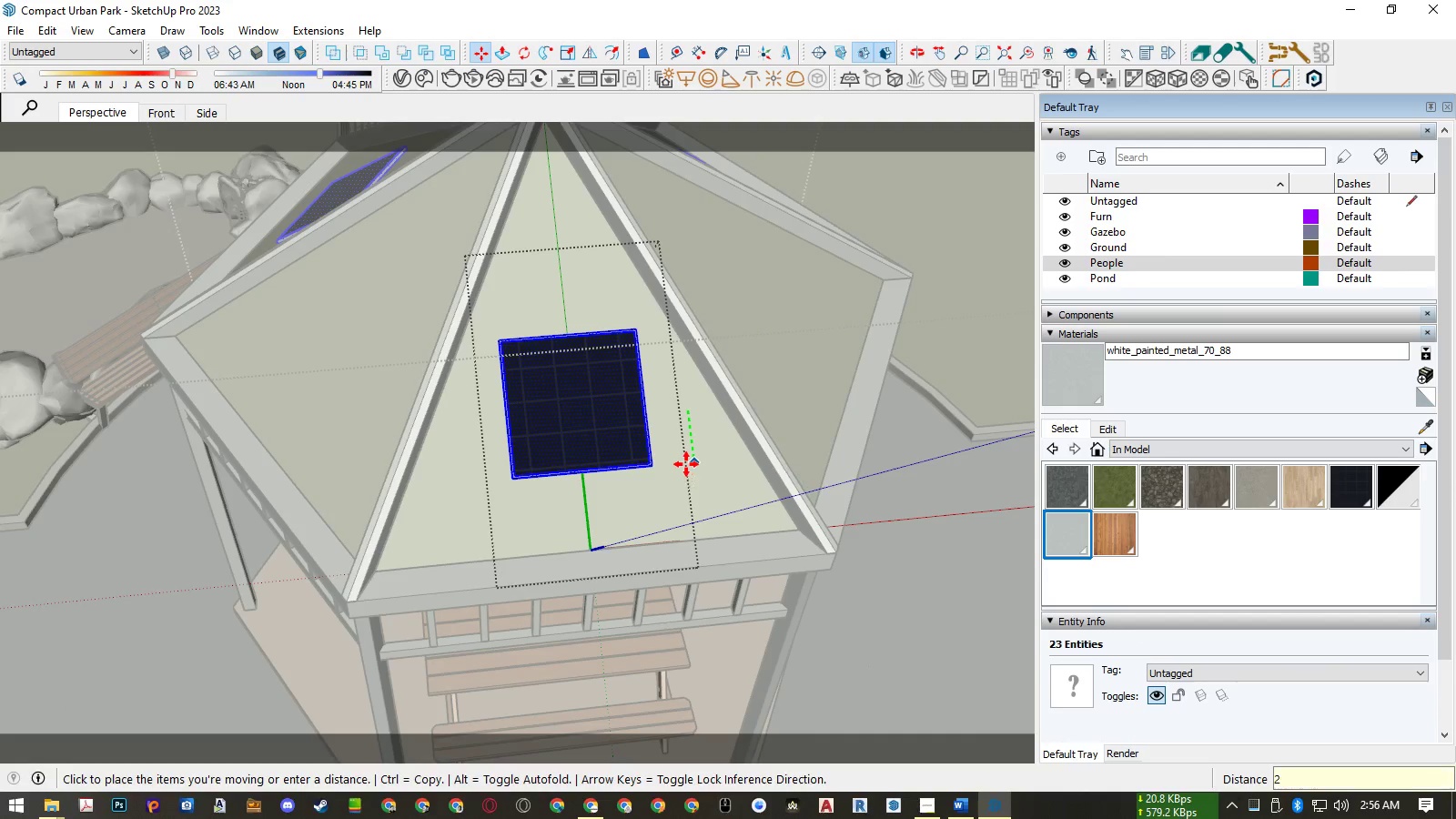 
key(Numpad5)
 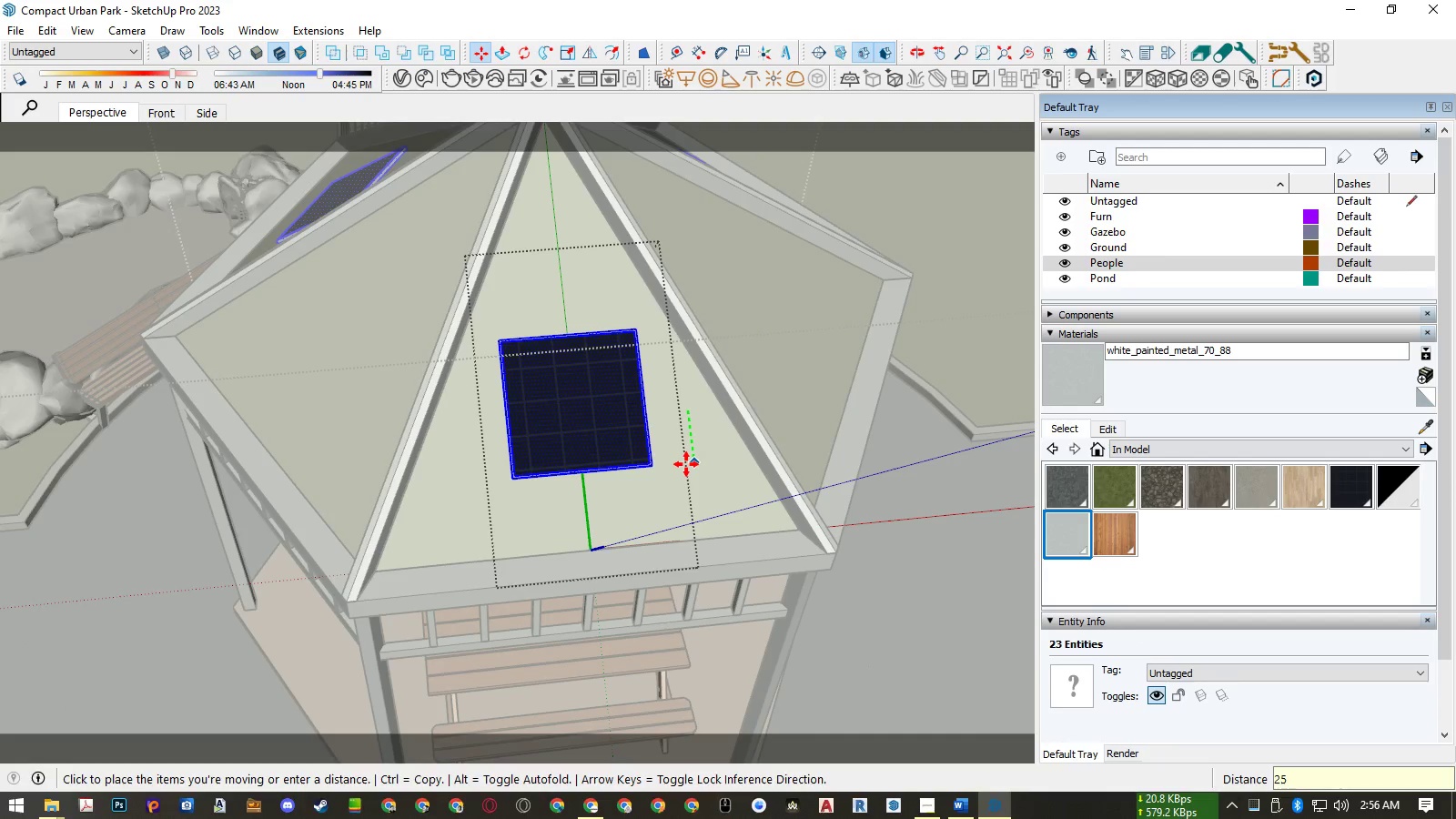 
key(Numpad0)
 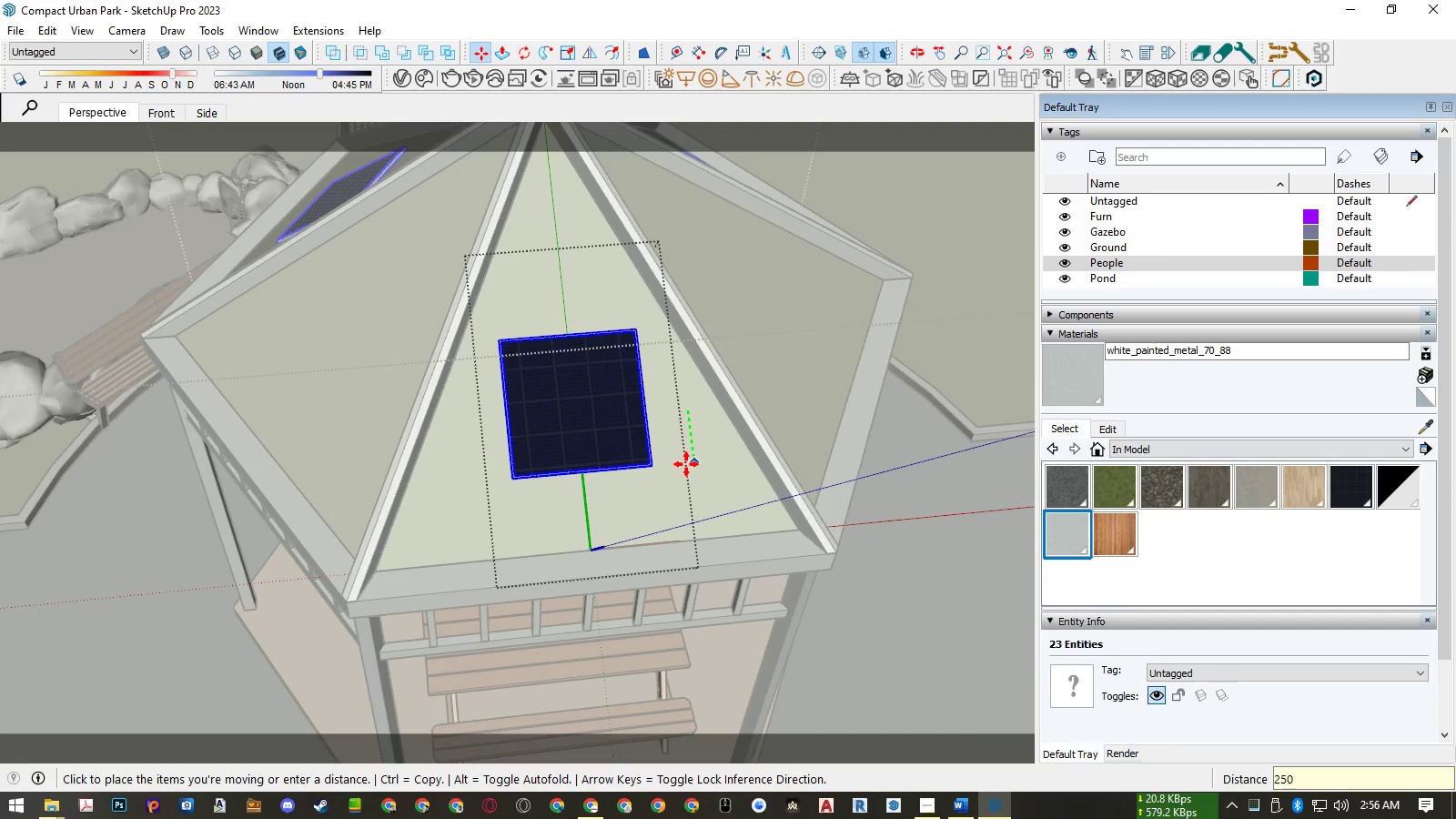 
key(NumpadEnter)
 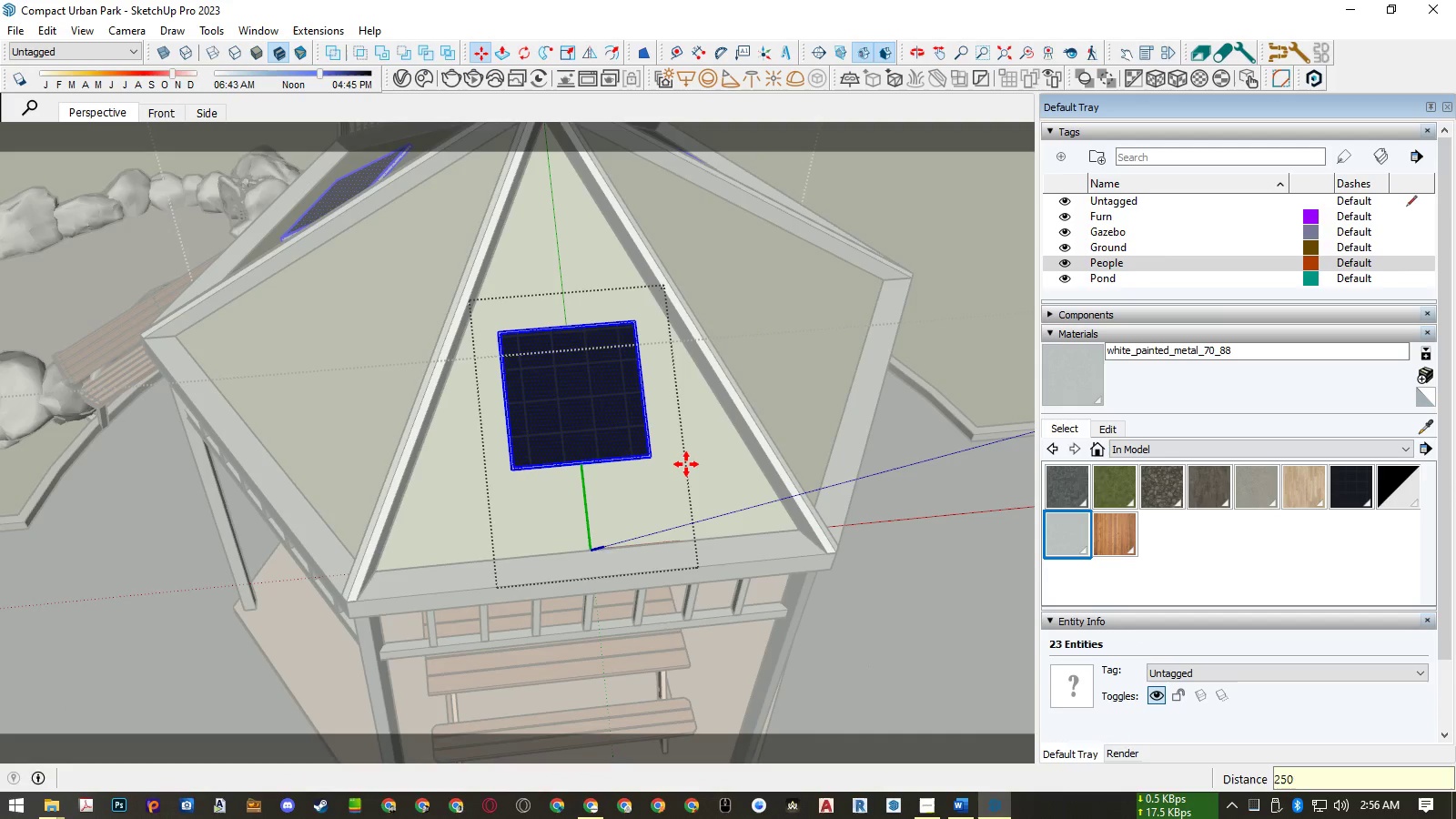 
key(Space)
 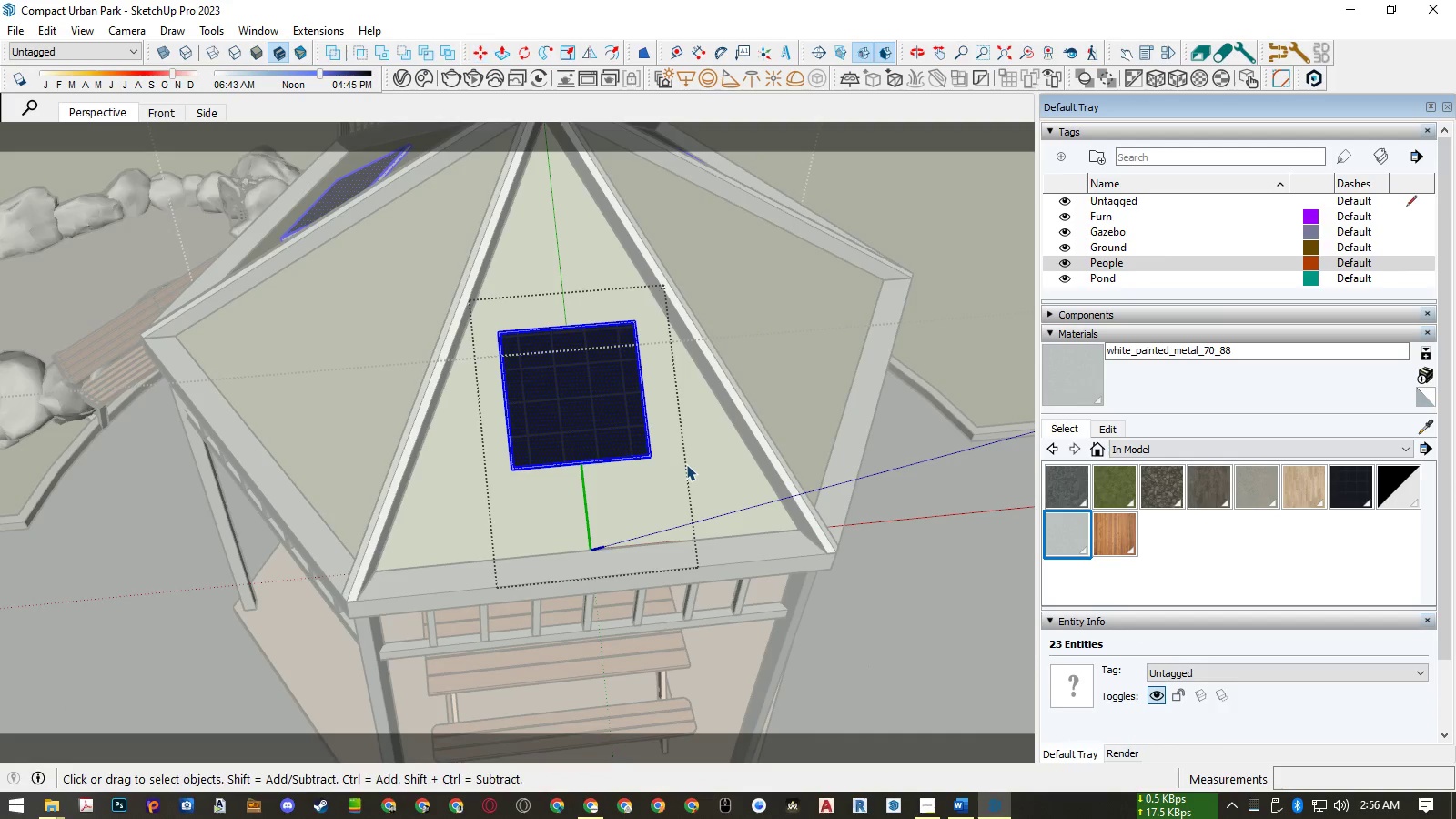 
key(Escape)
 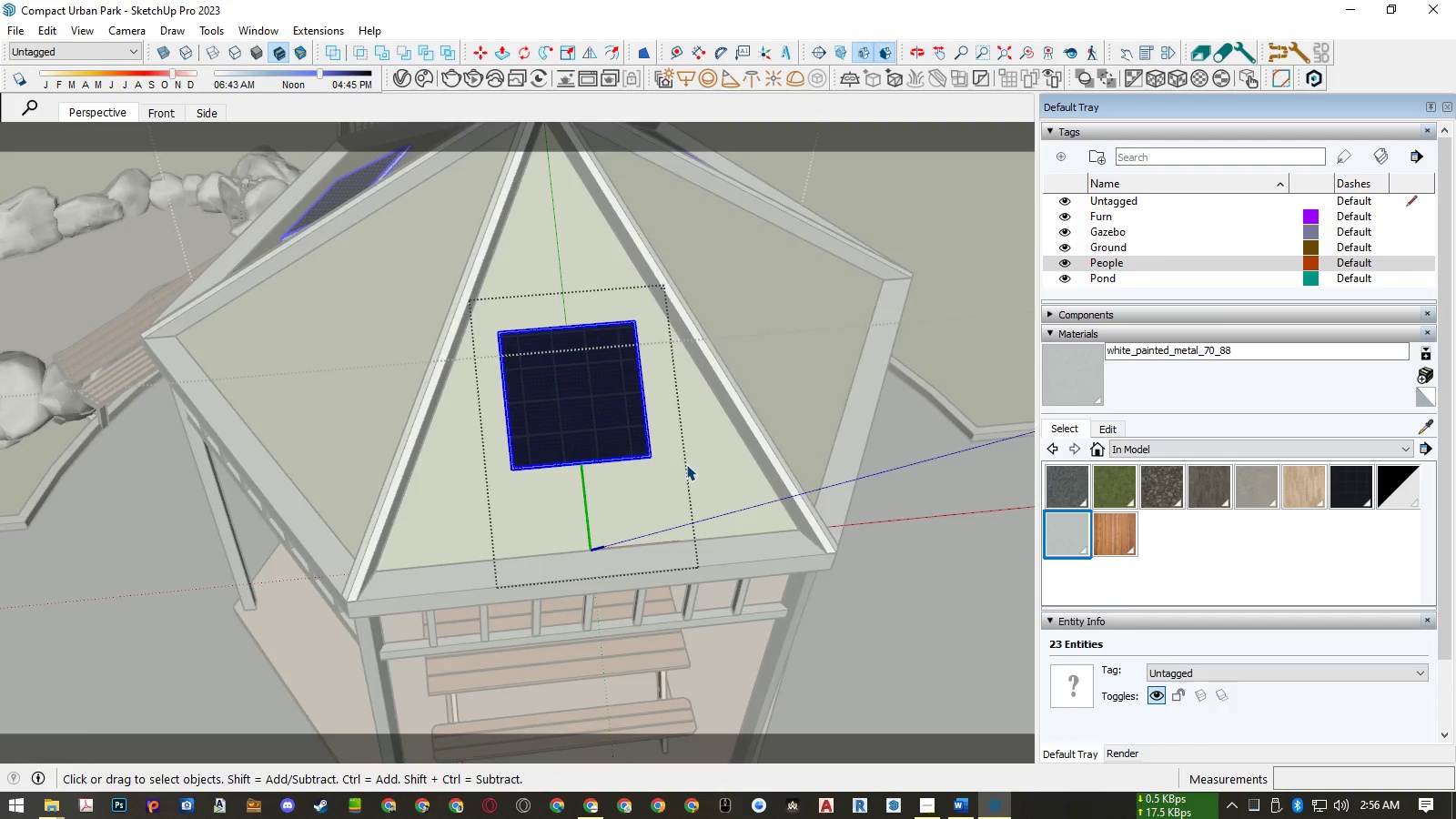 
key(Escape)
 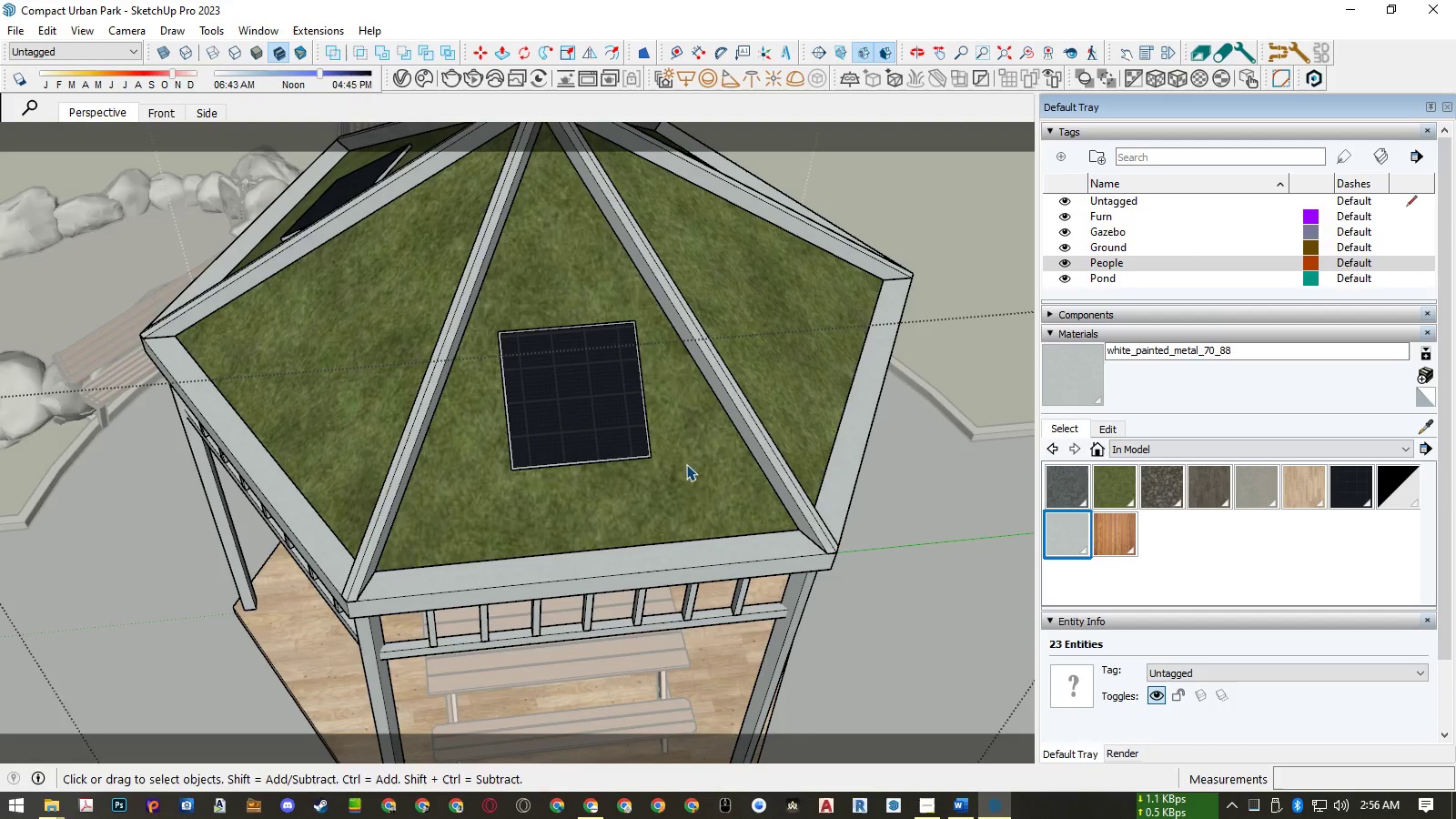 
key(Escape)
 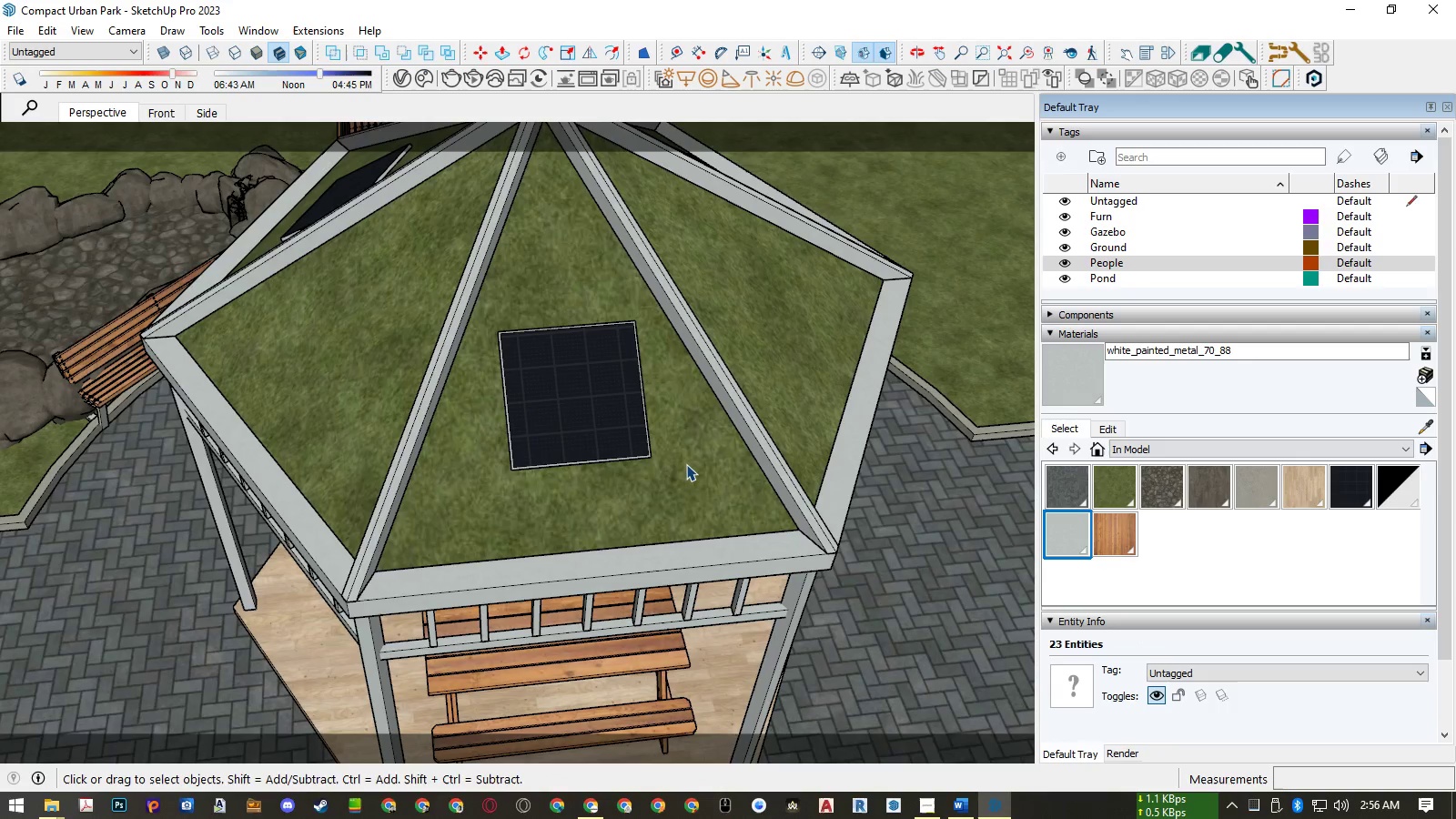 
scroll: coordinate [675, 468], scroll_direction: down, amount: 18.0
 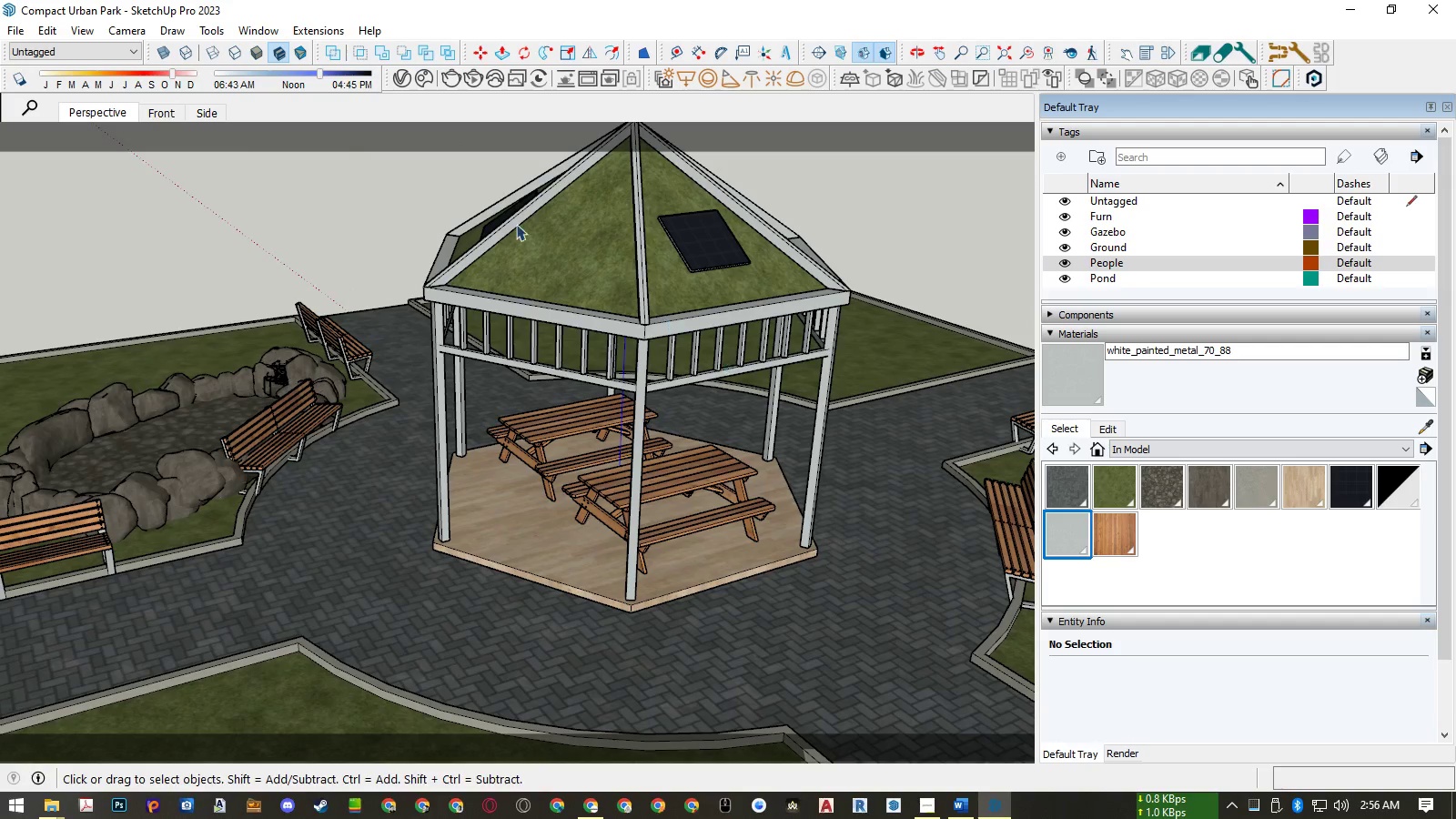 
left_click([162, 105])
 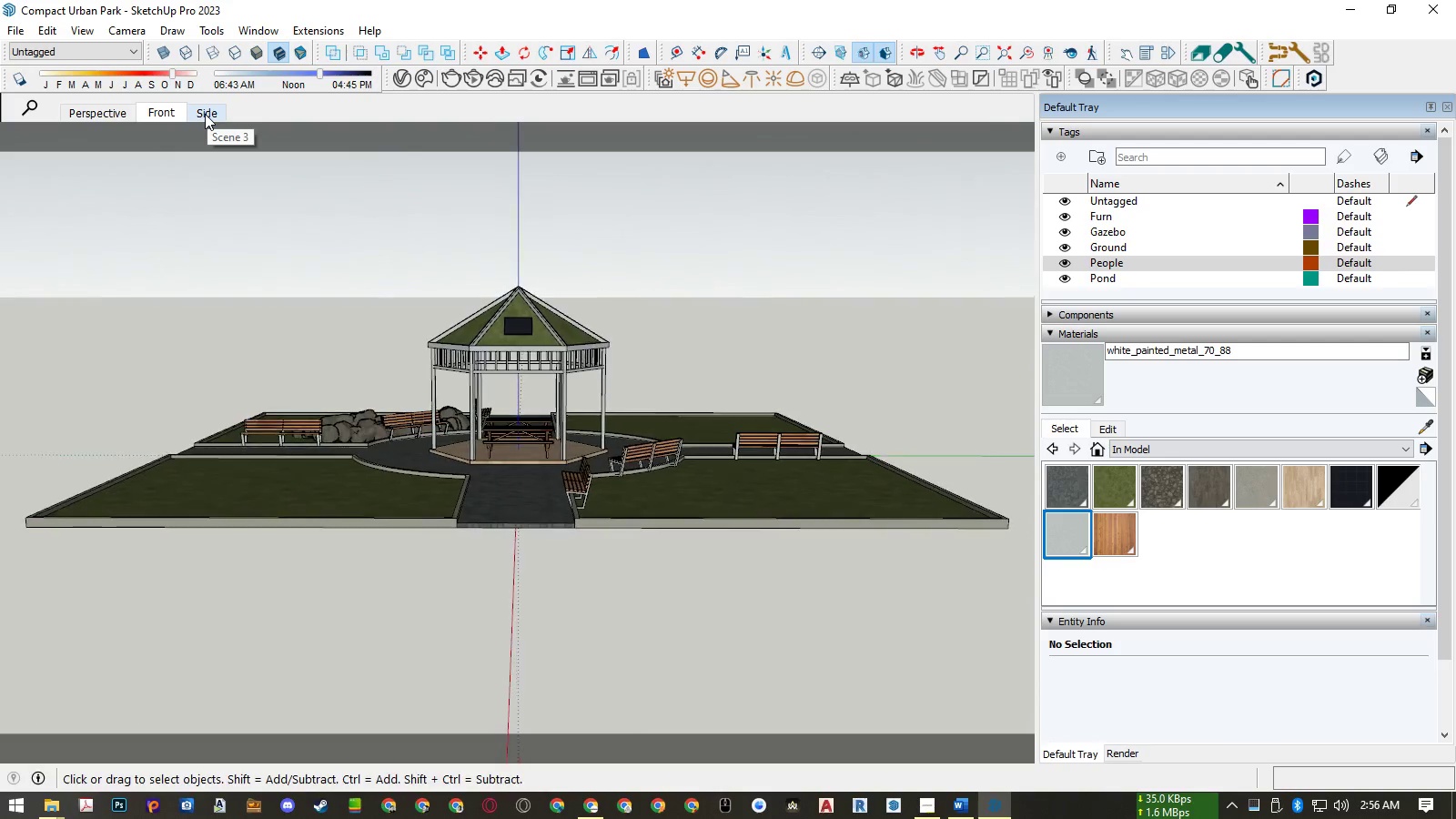 
left_click([205, 114])
 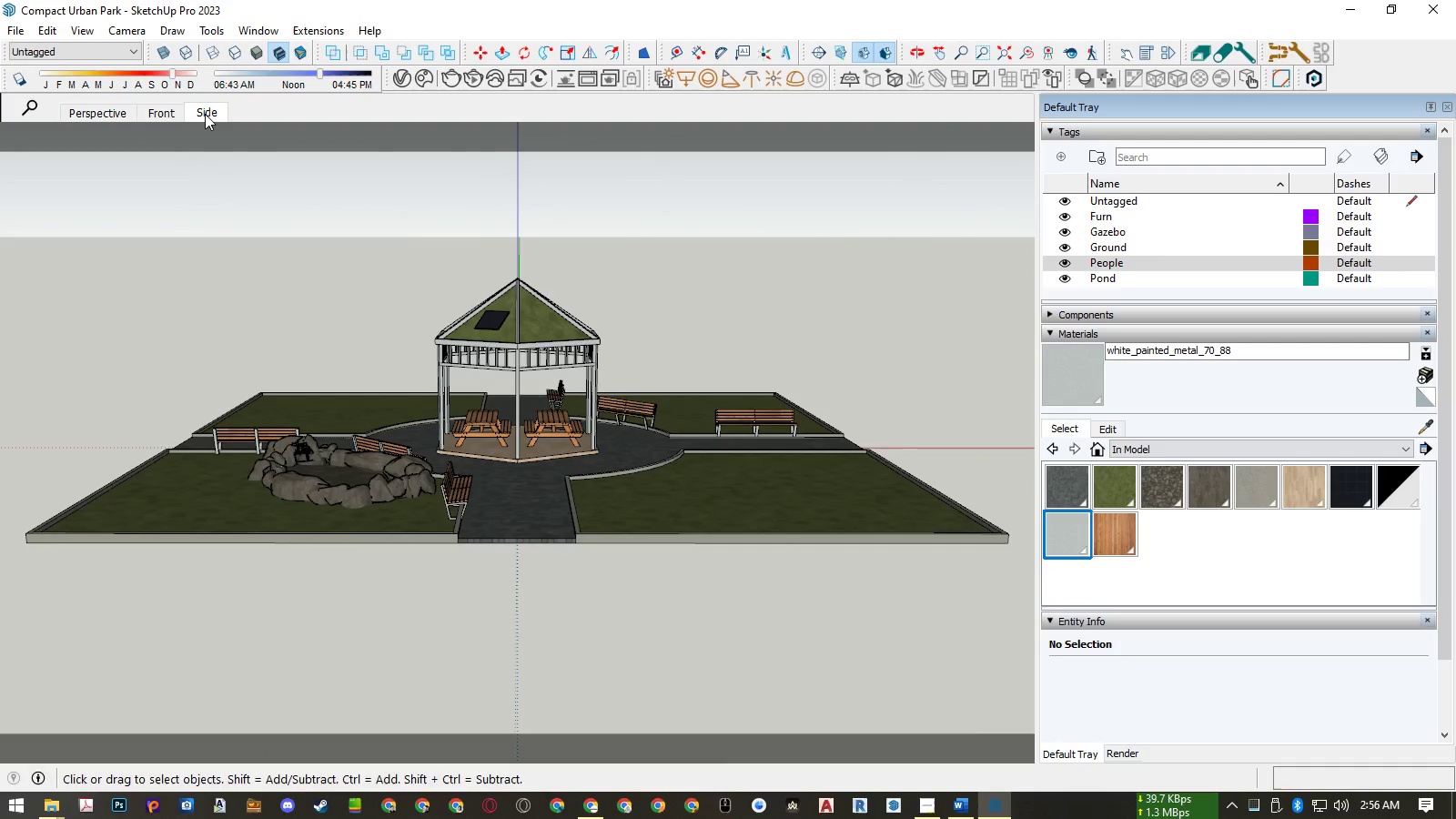 
left_click([171, 115])
 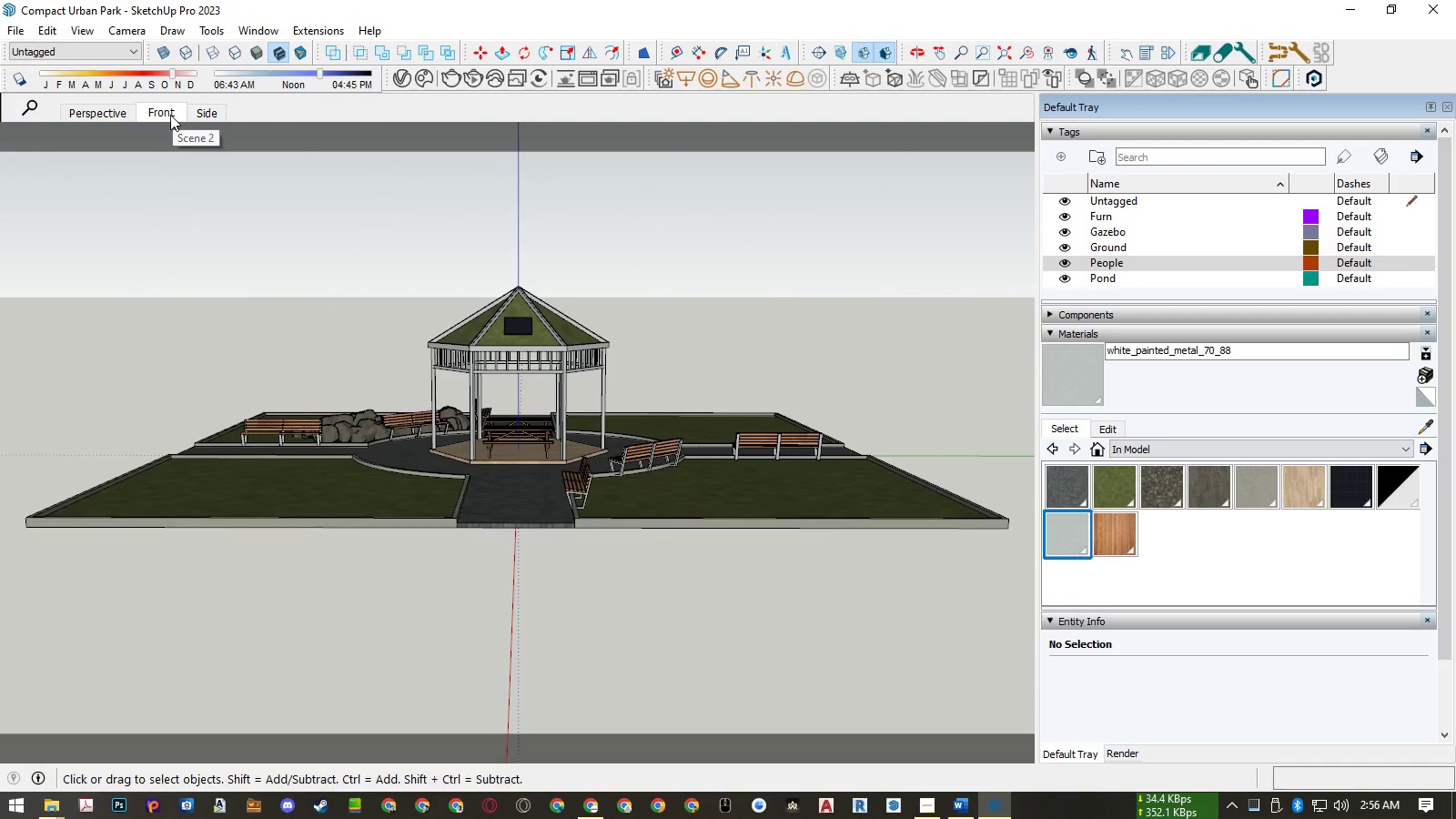 
left_click([111, 112])
 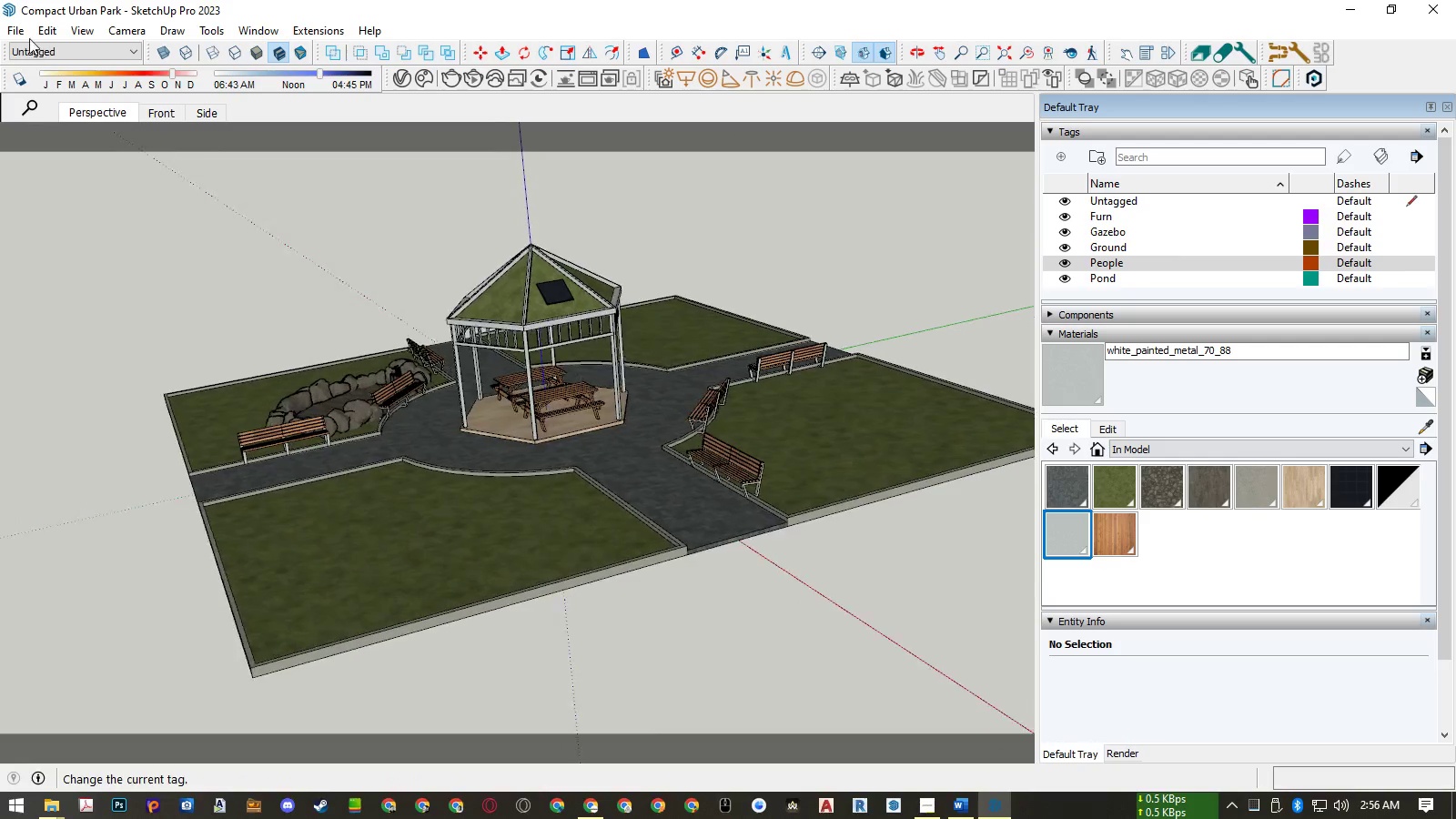 
left_click([25, 29])
 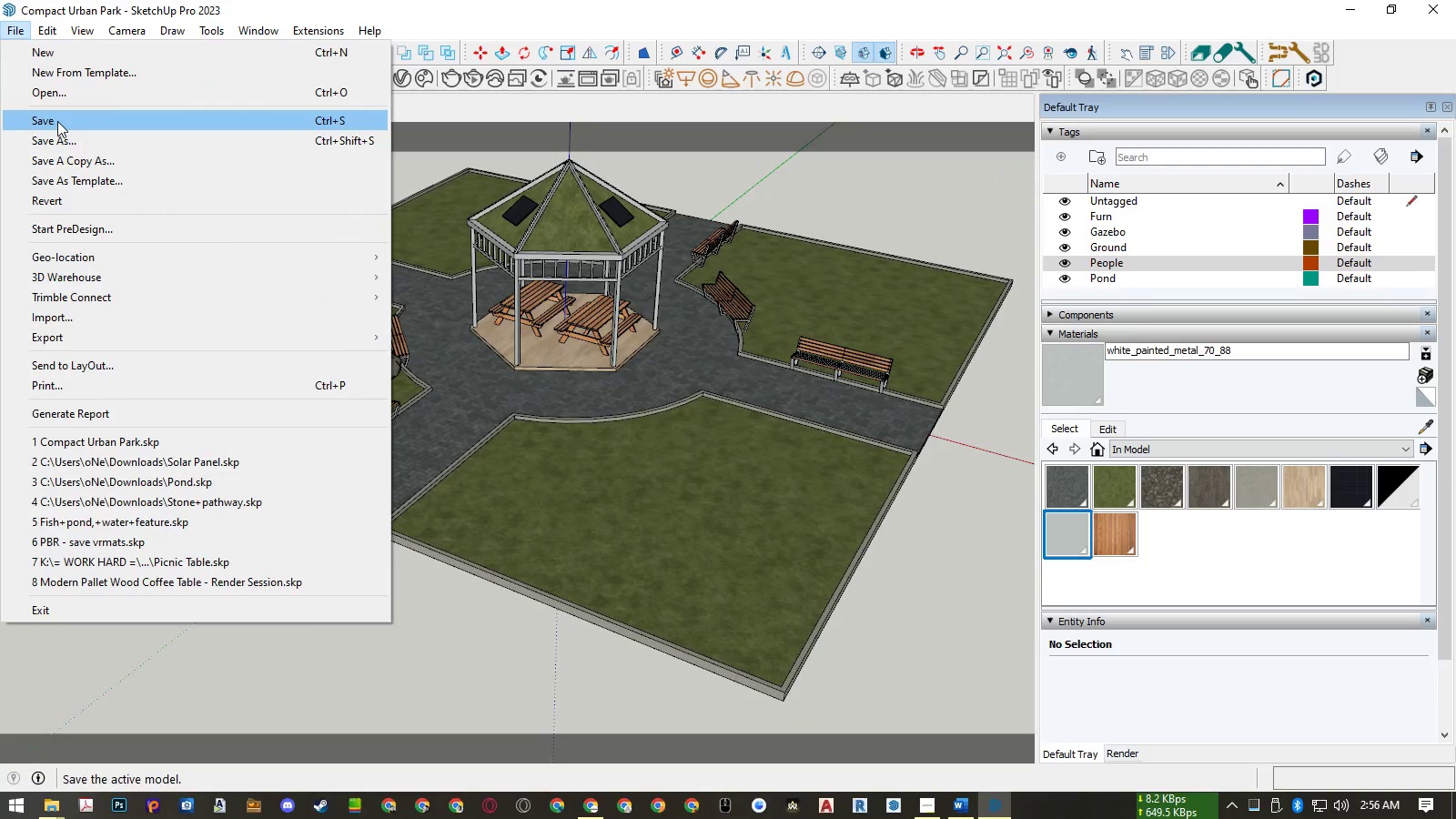 
left_click([58, 121])
 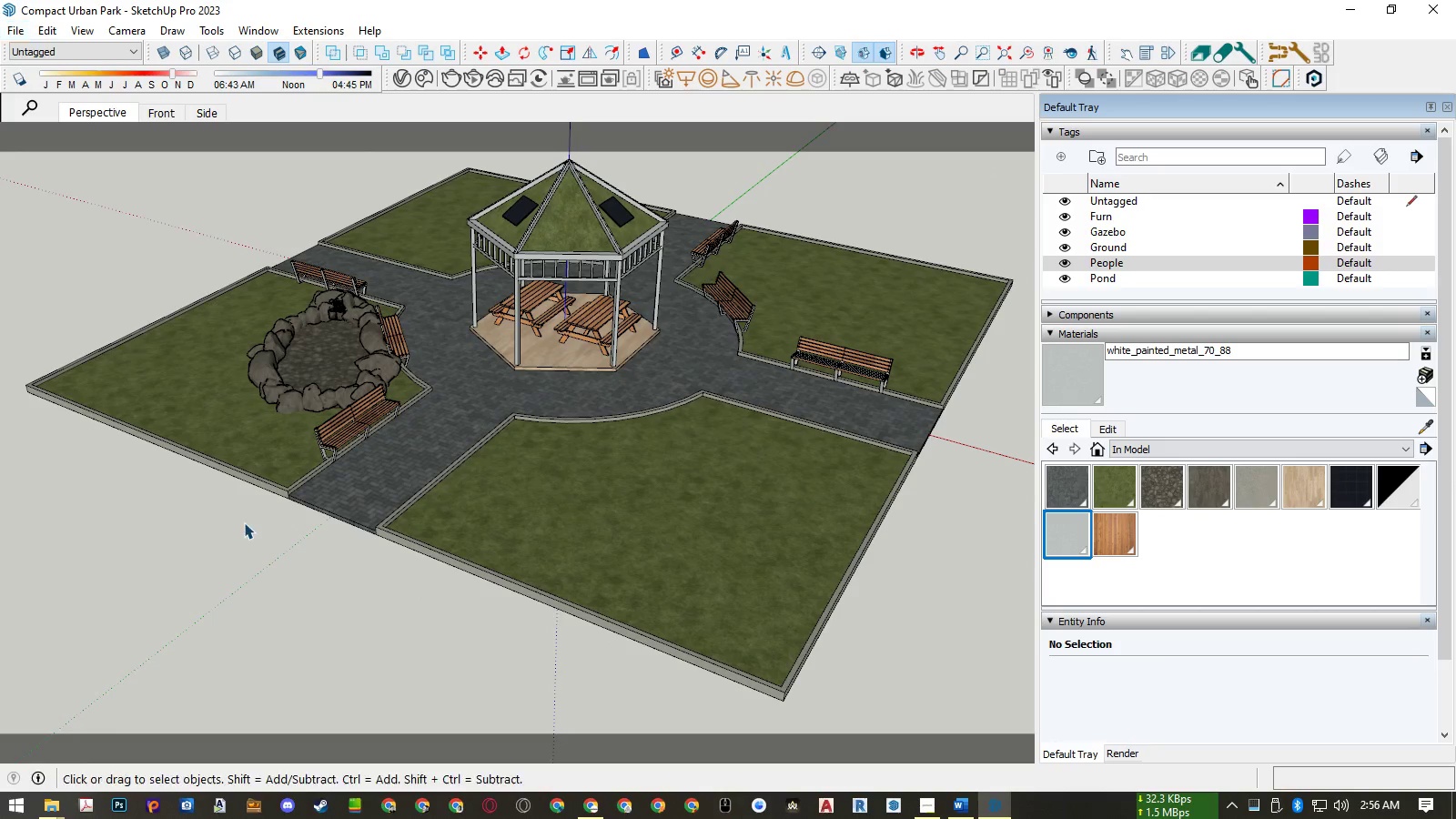 
left_click([244, 522])
 